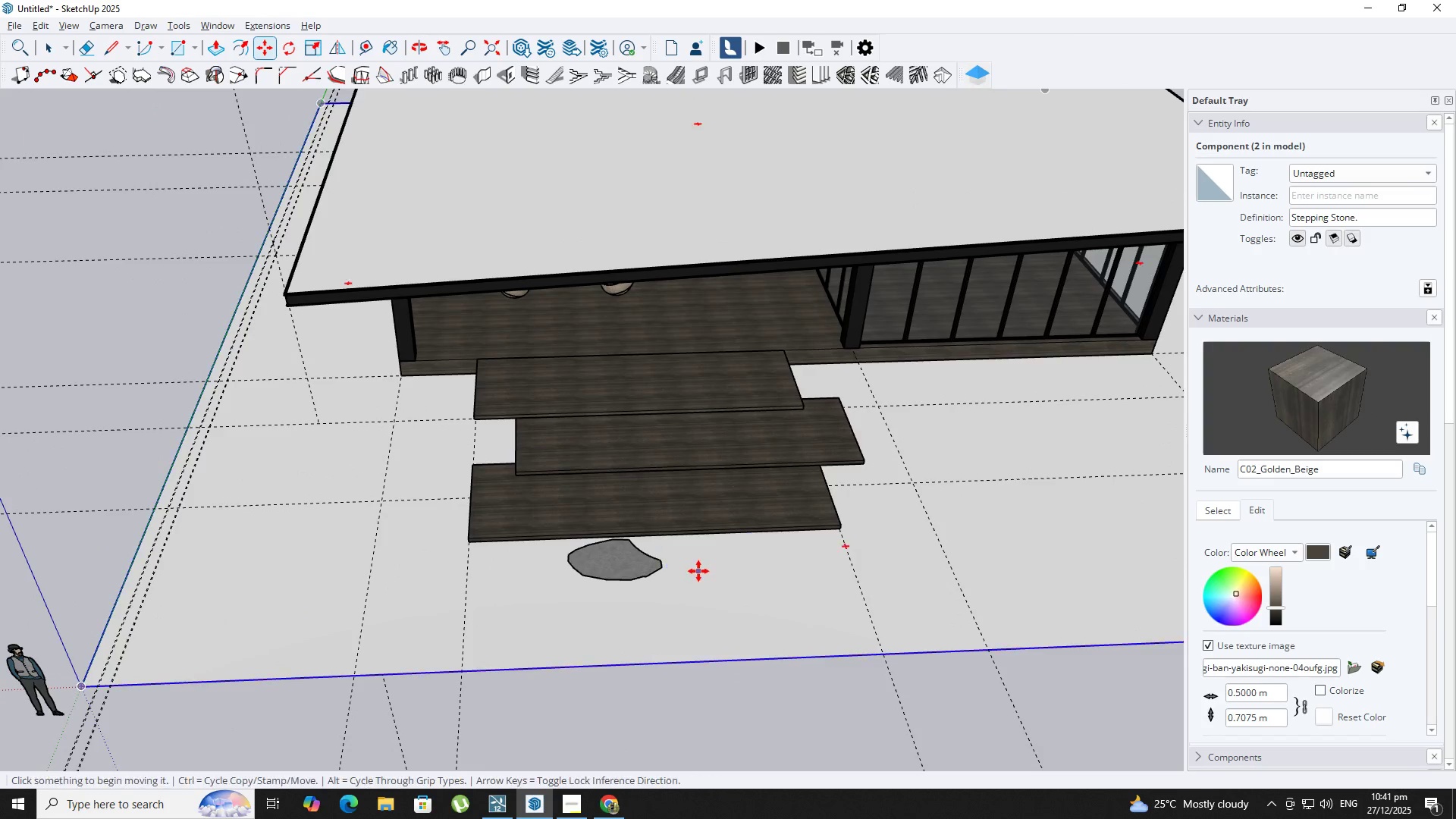 
key(Control+Z)
 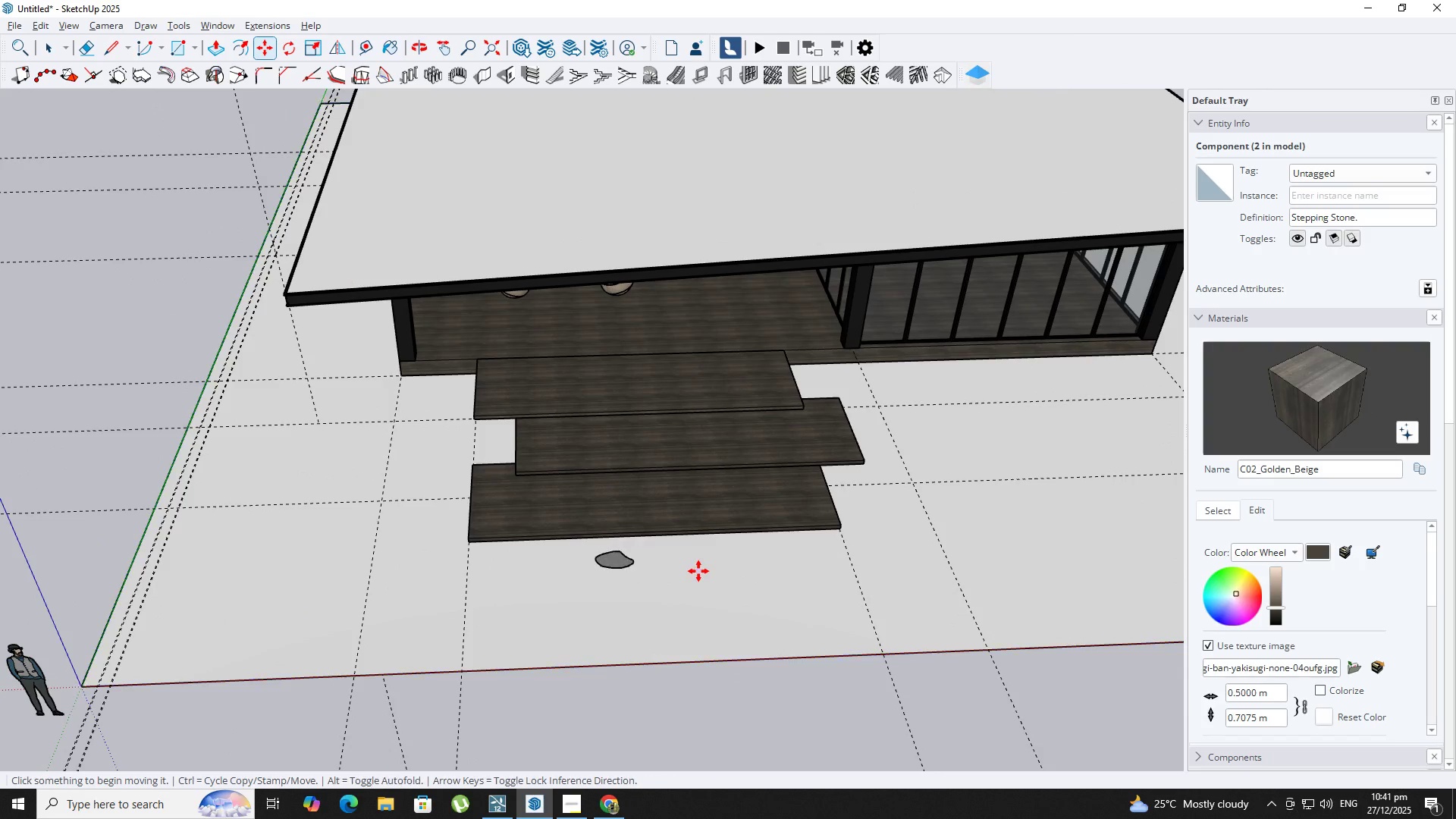 
key(Control+Z)
 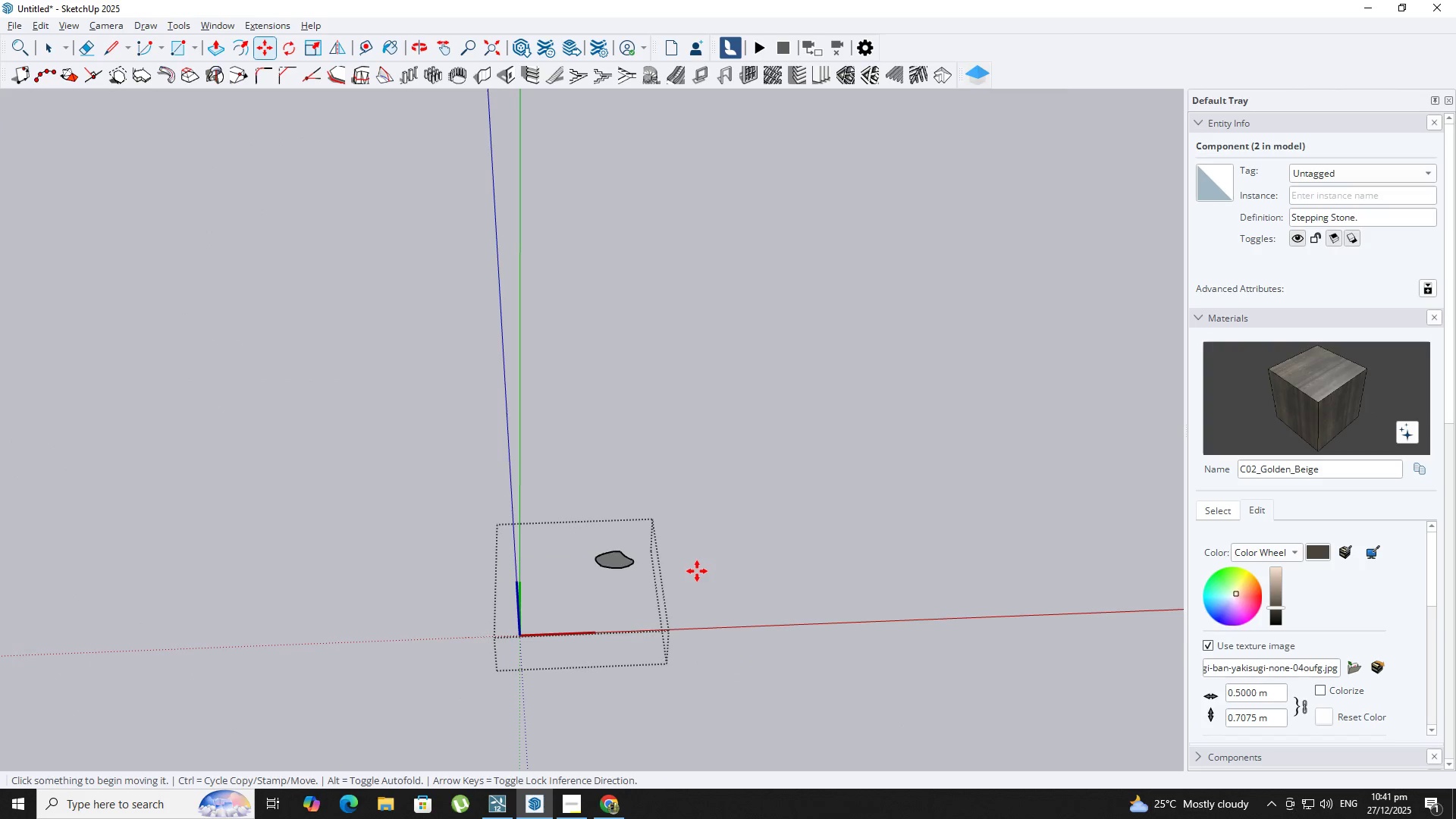 
key(Control+Z)
 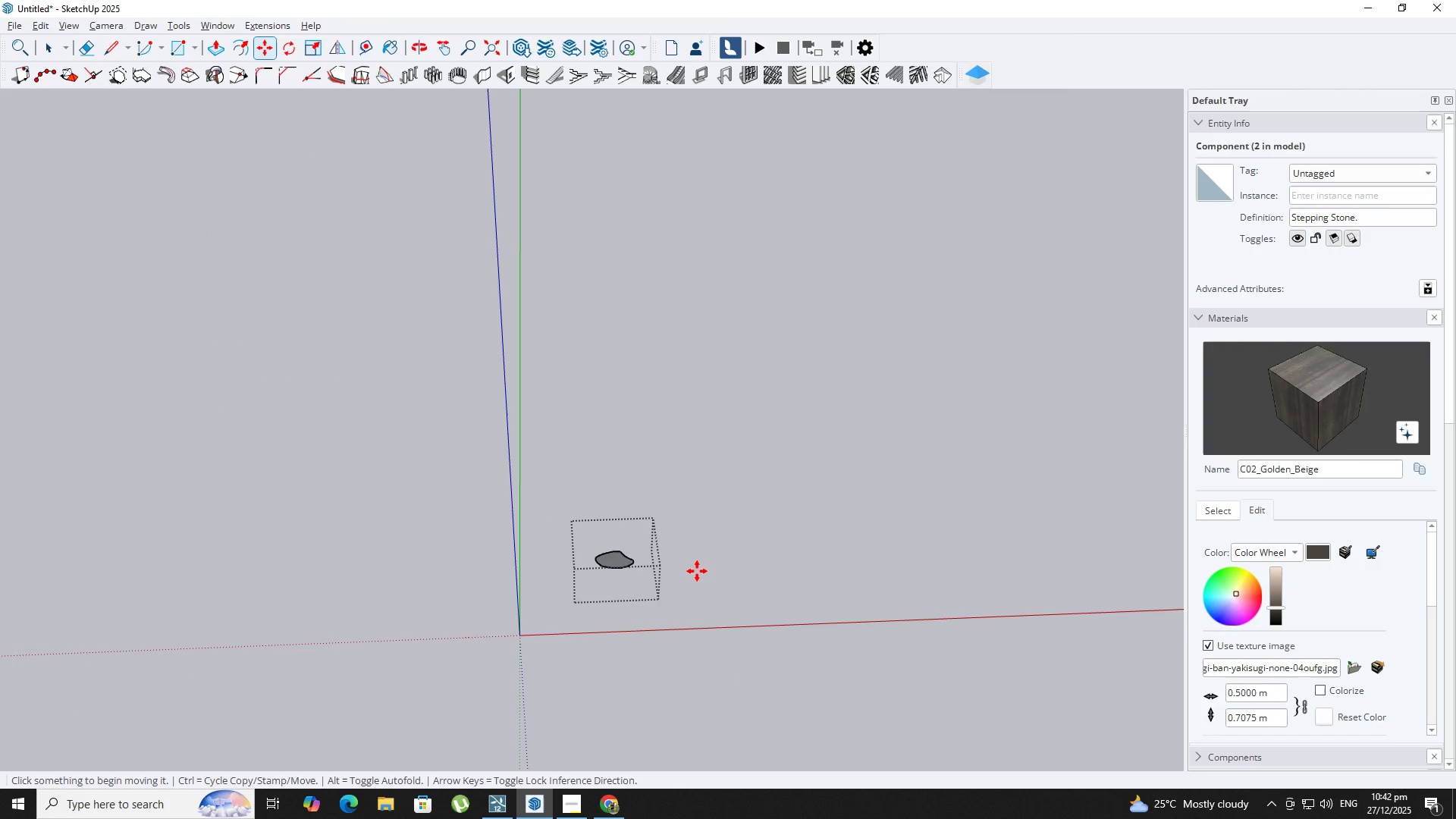 
key(Control+Z)
 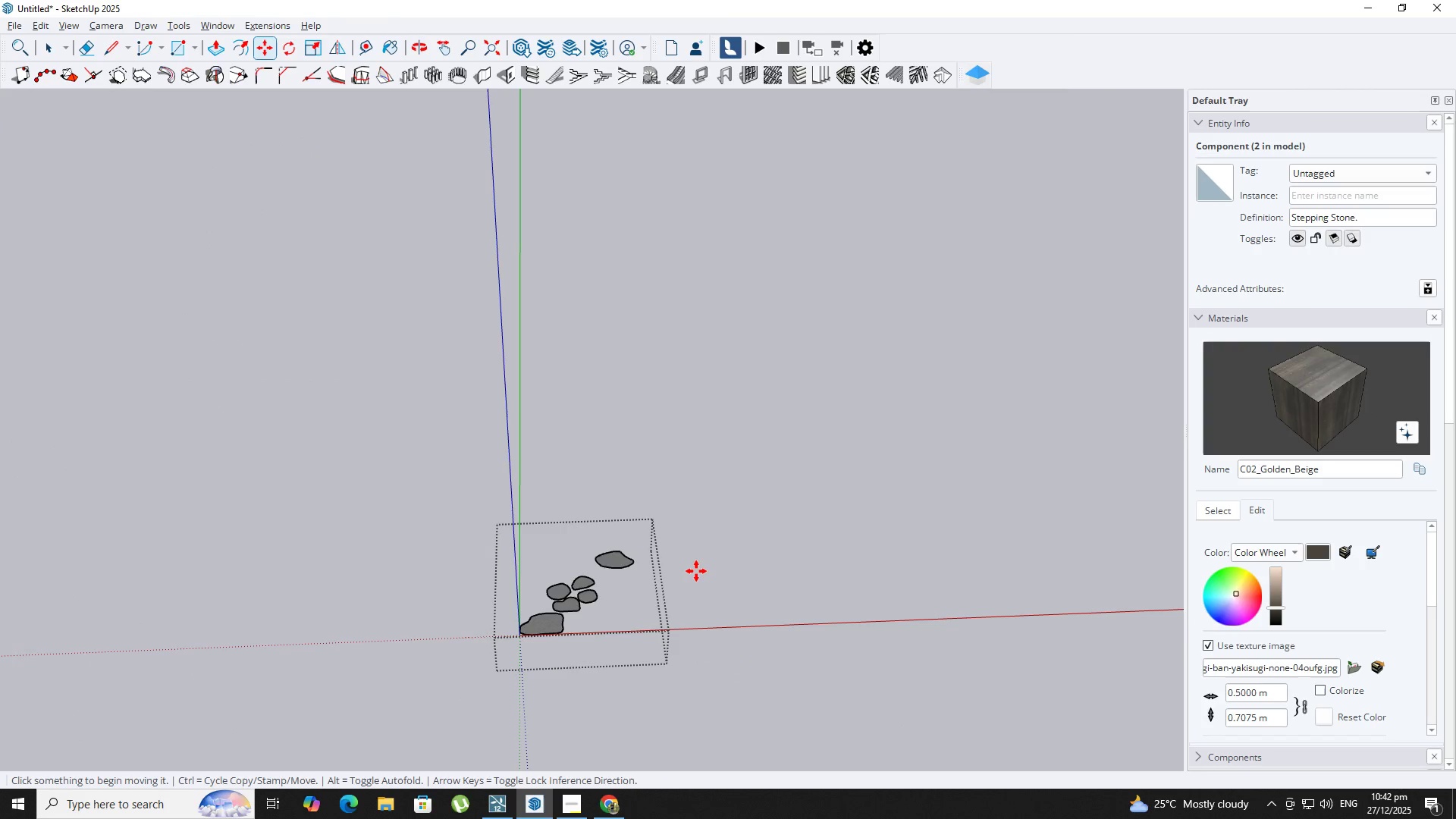 
key(Control+Z)
 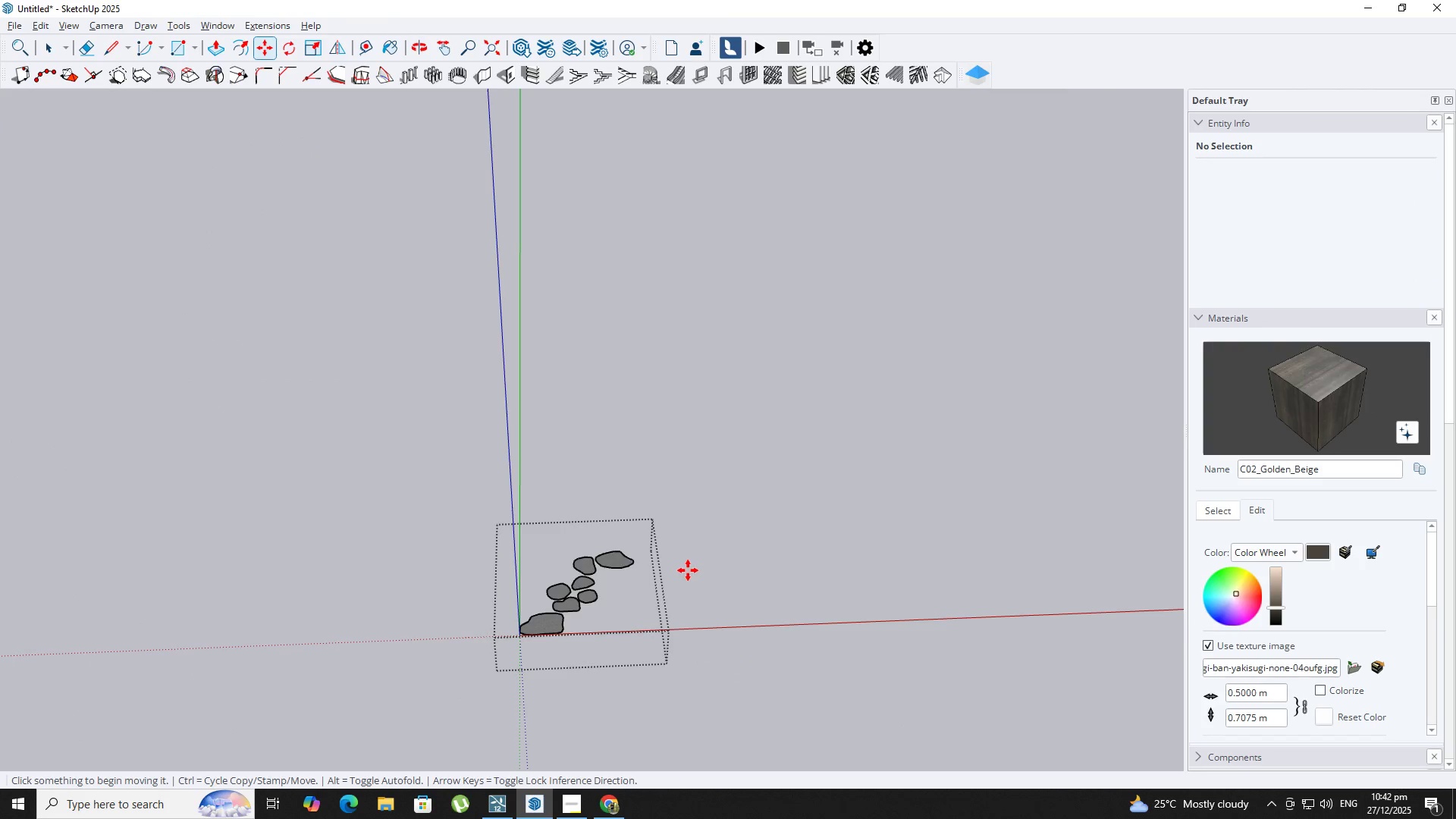 
key(Space)
 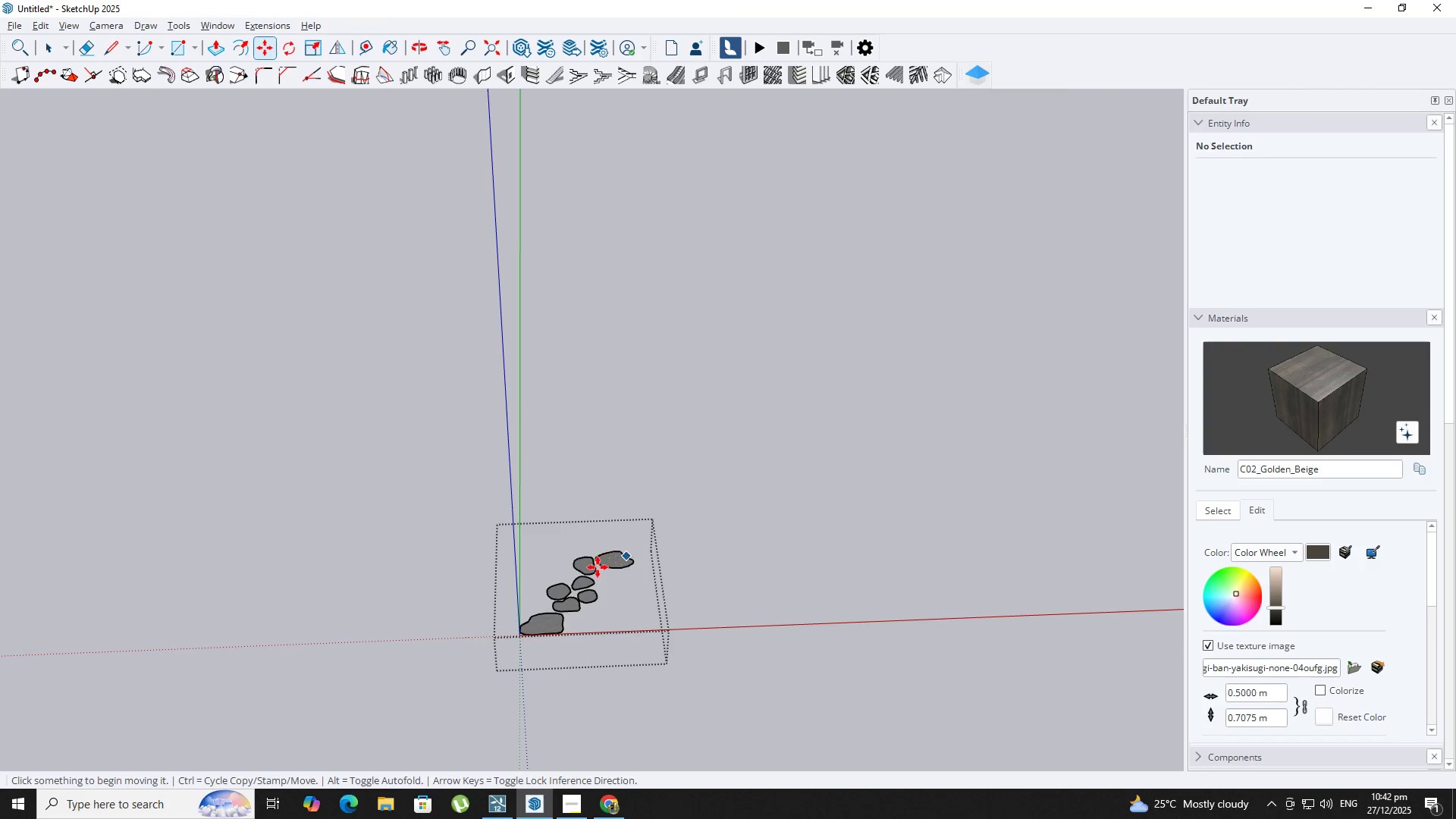 
key(Escape)
 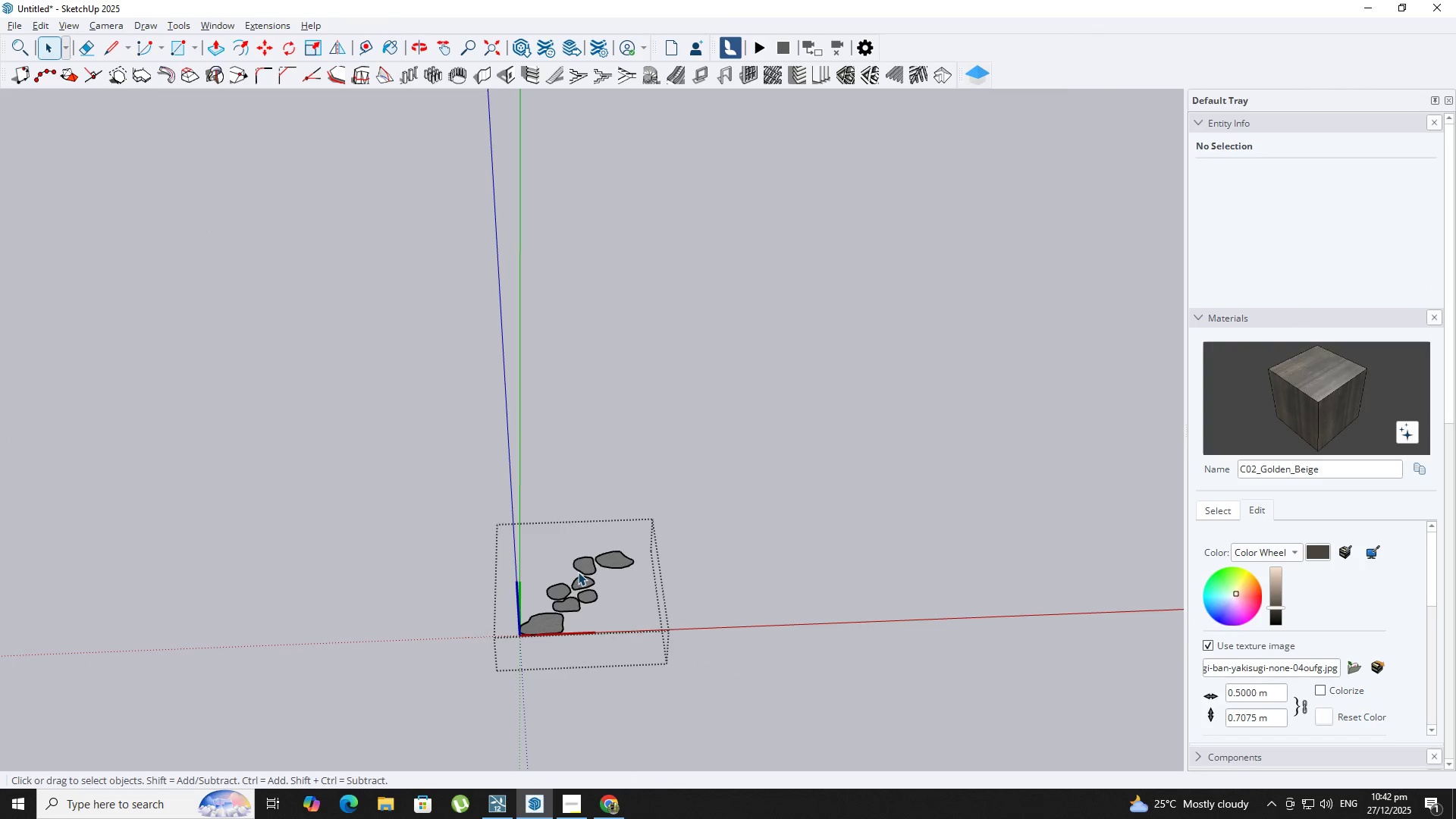 
key(Escape)
 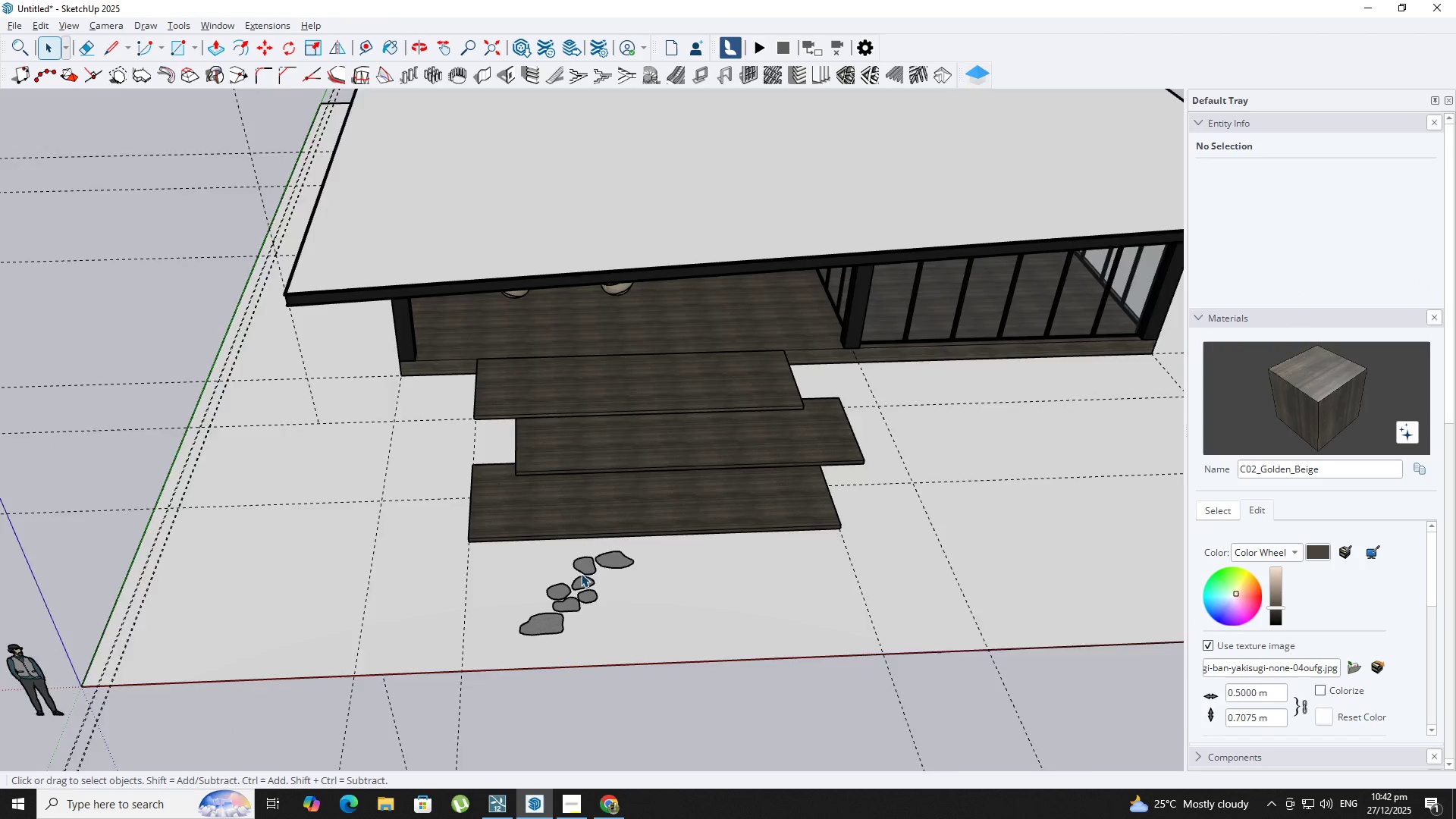 
double_click([589, 584])
 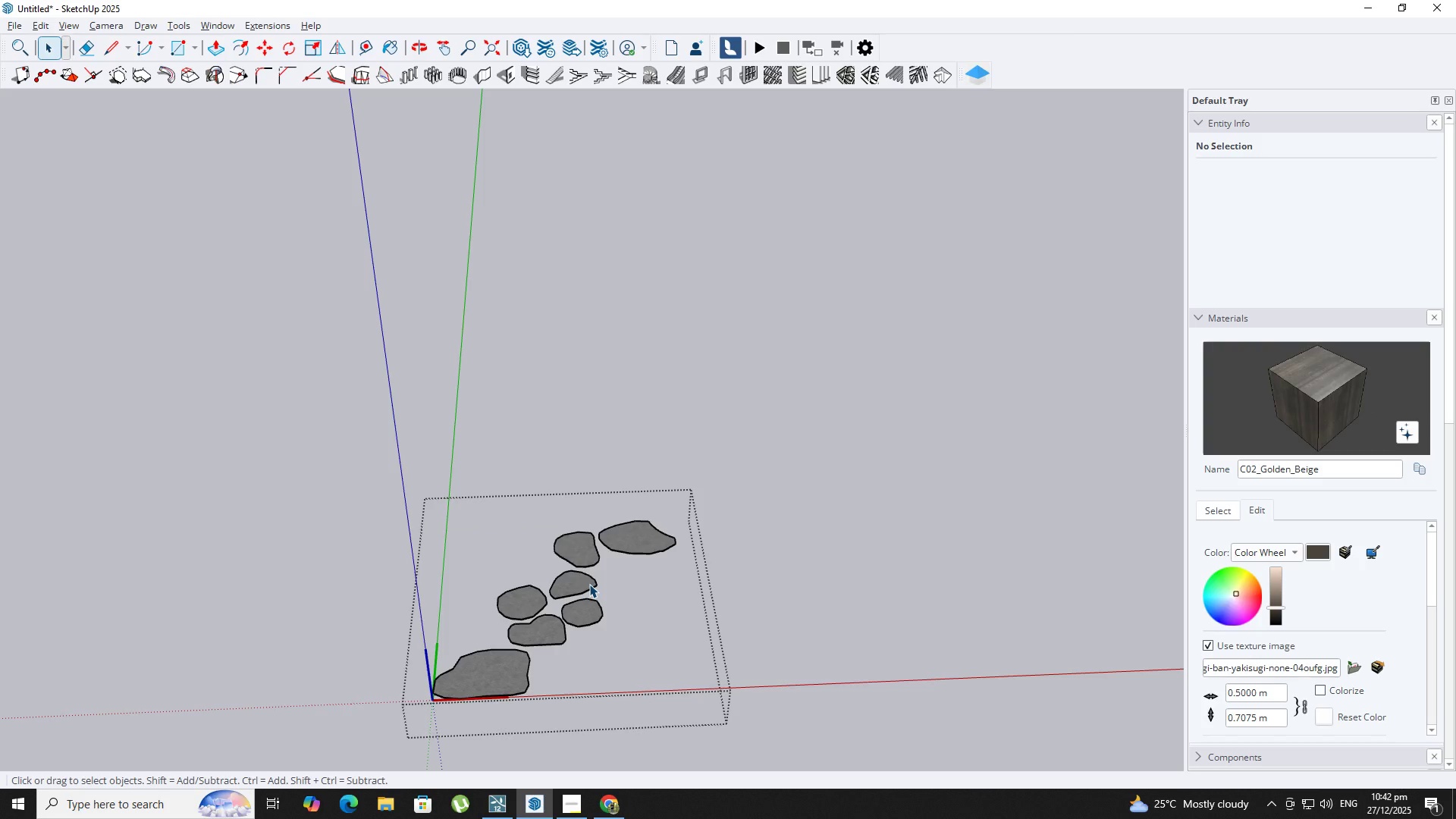 
scroll: coordinate [590, 584], scroll_direction: up, amount: 7.0
 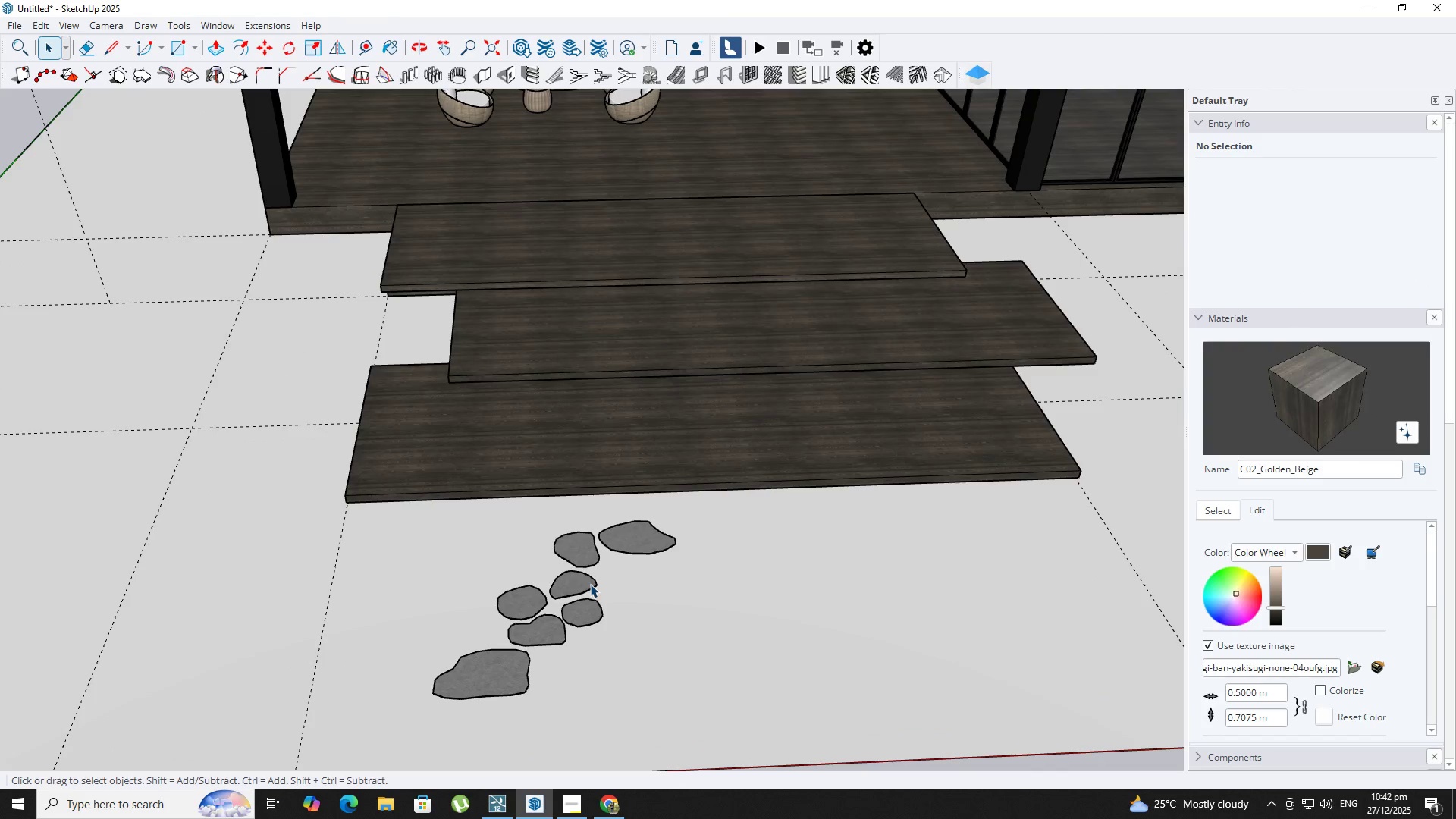 
triple_click([589, 584])
 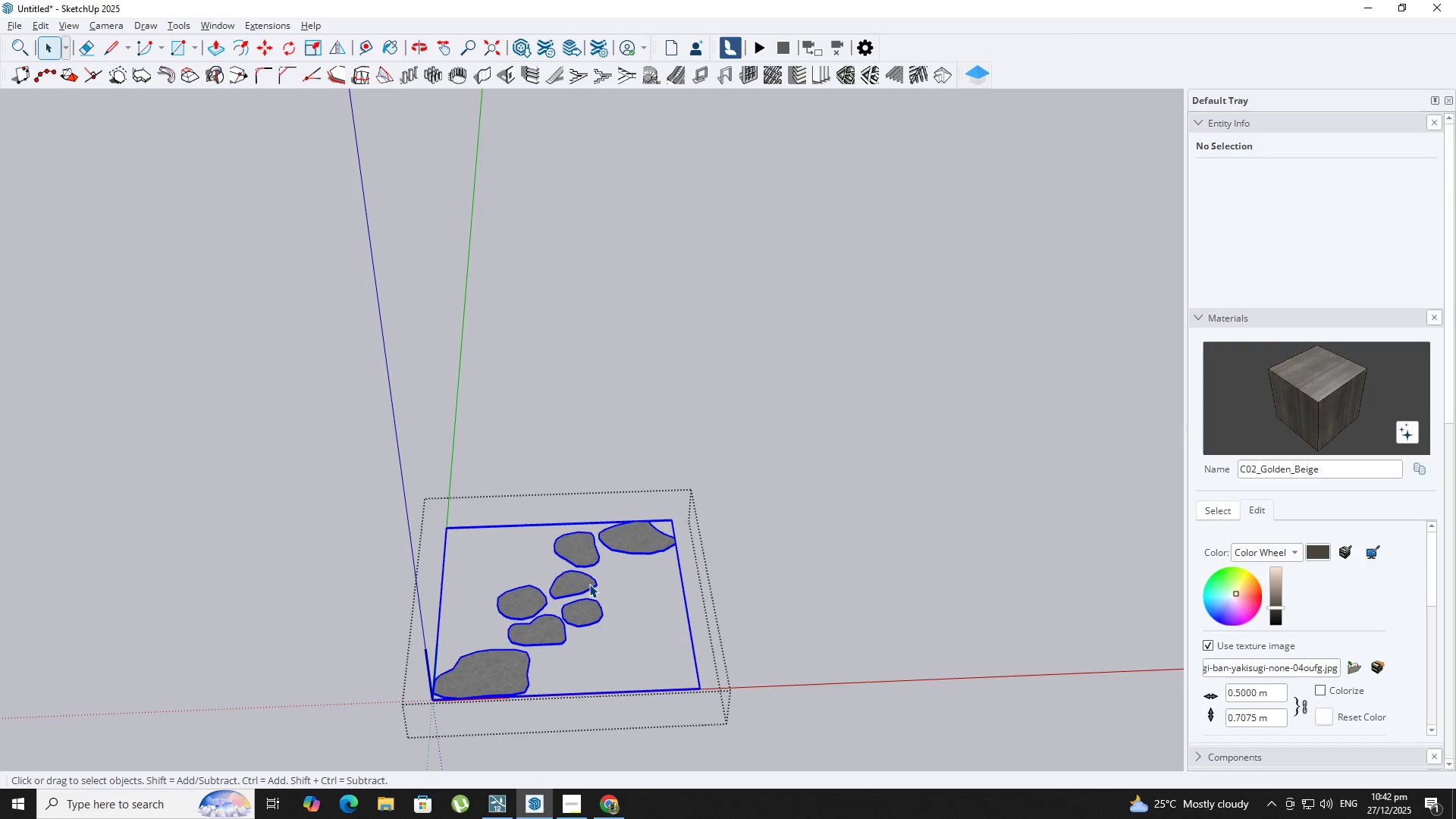 
triple_click([589, 584])
 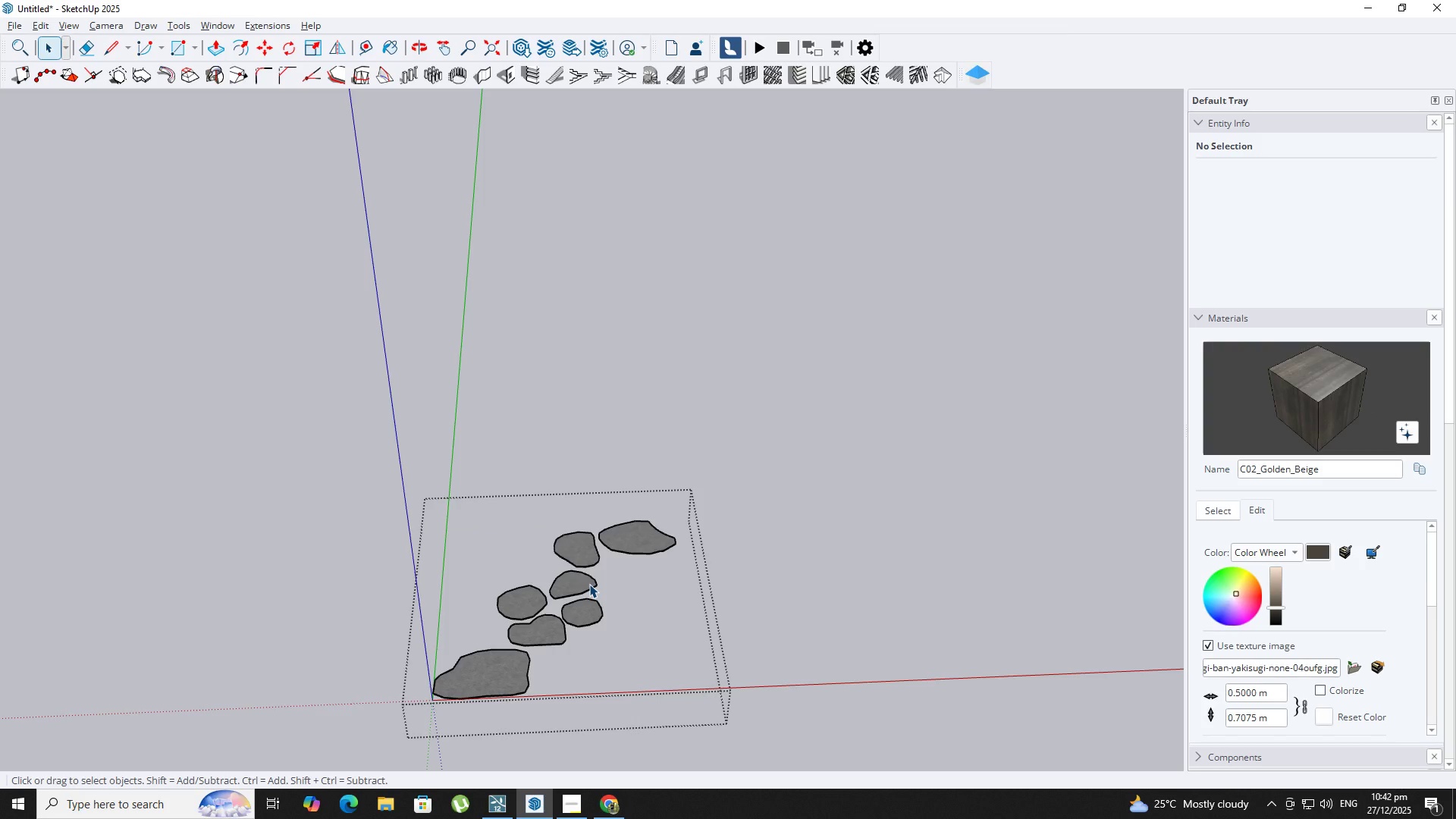 
triple_click([589, 584])
 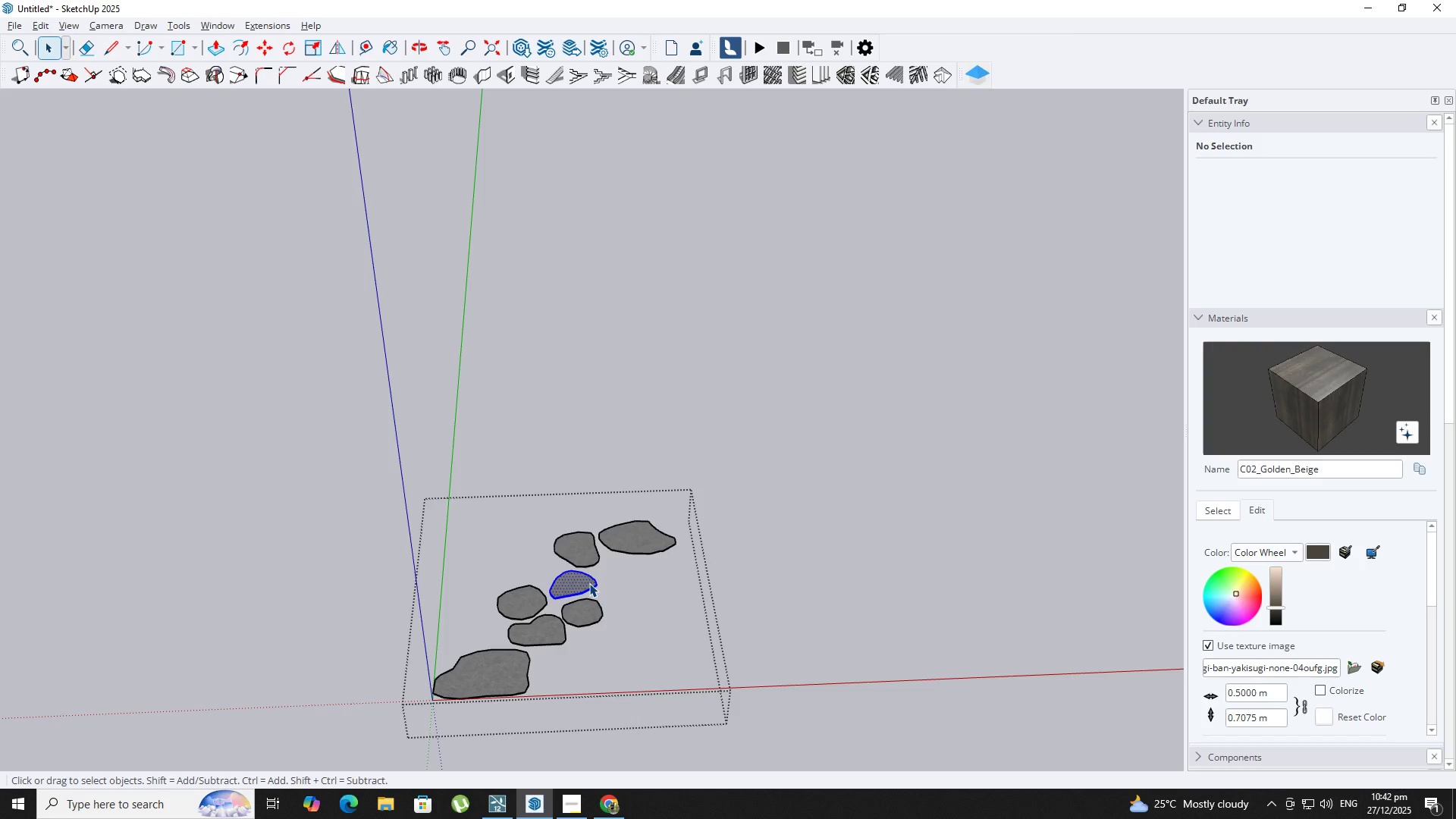 
key(Comma)
 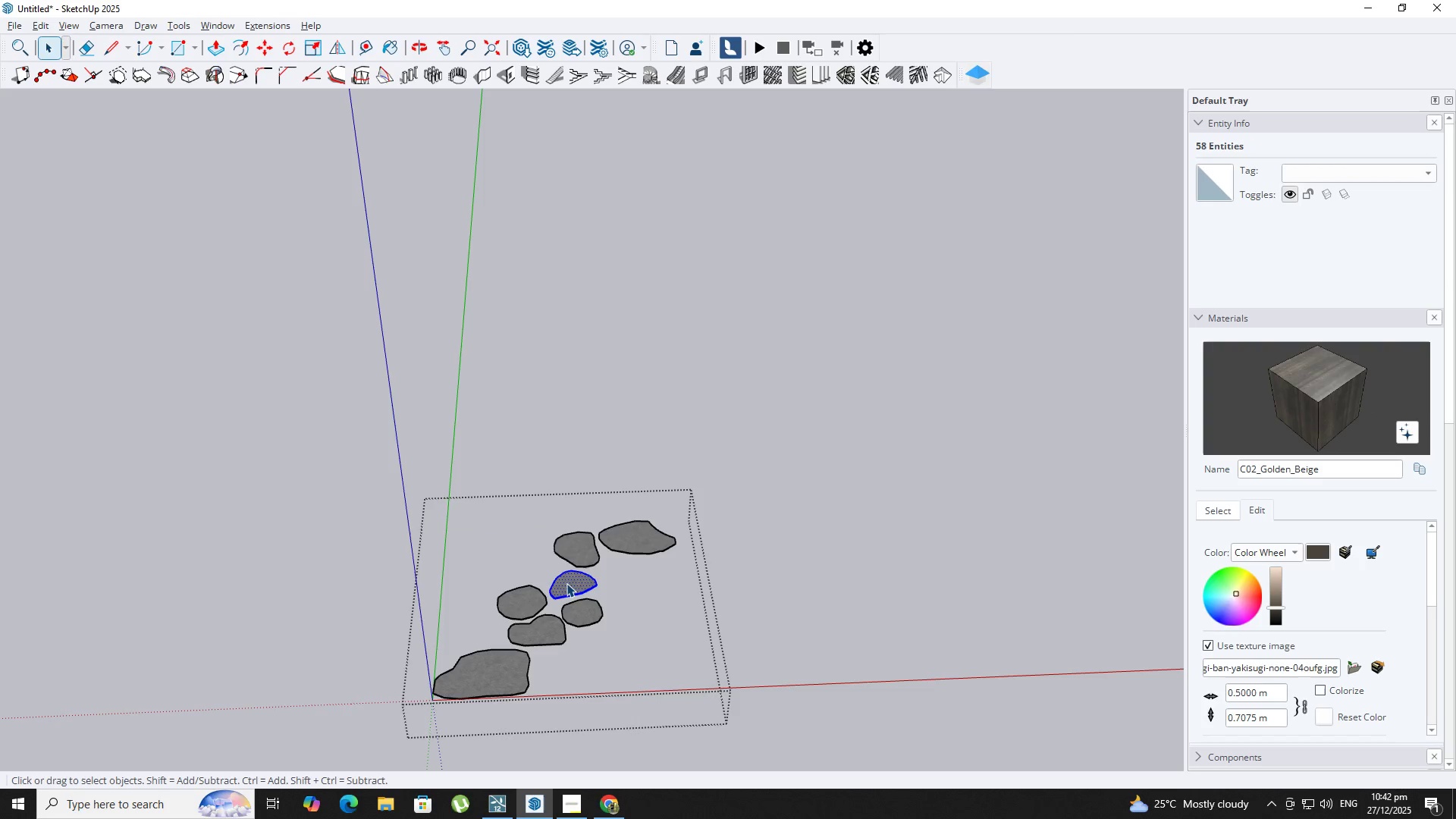 
key(M)
 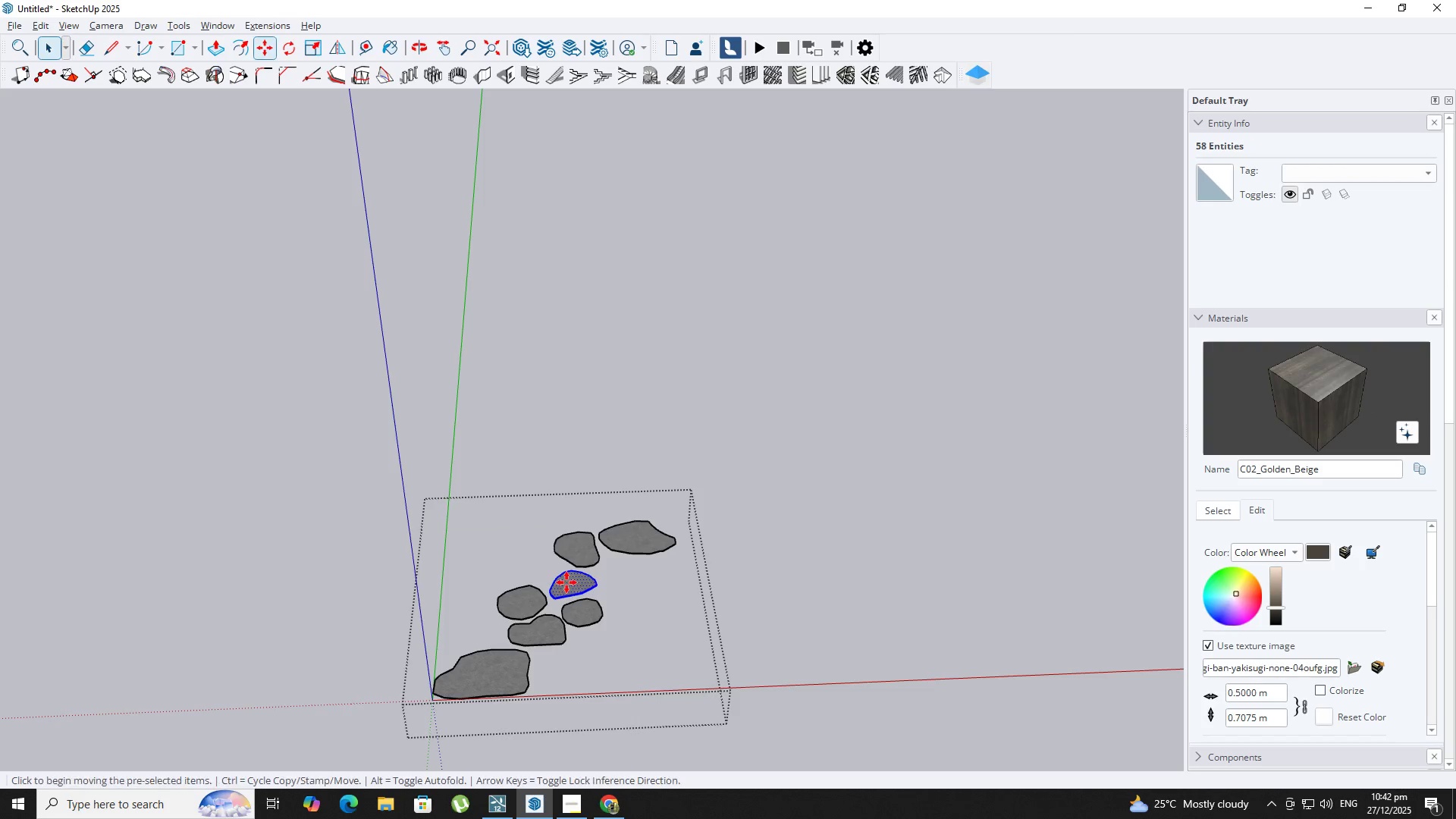 
left_click([566, 582])
 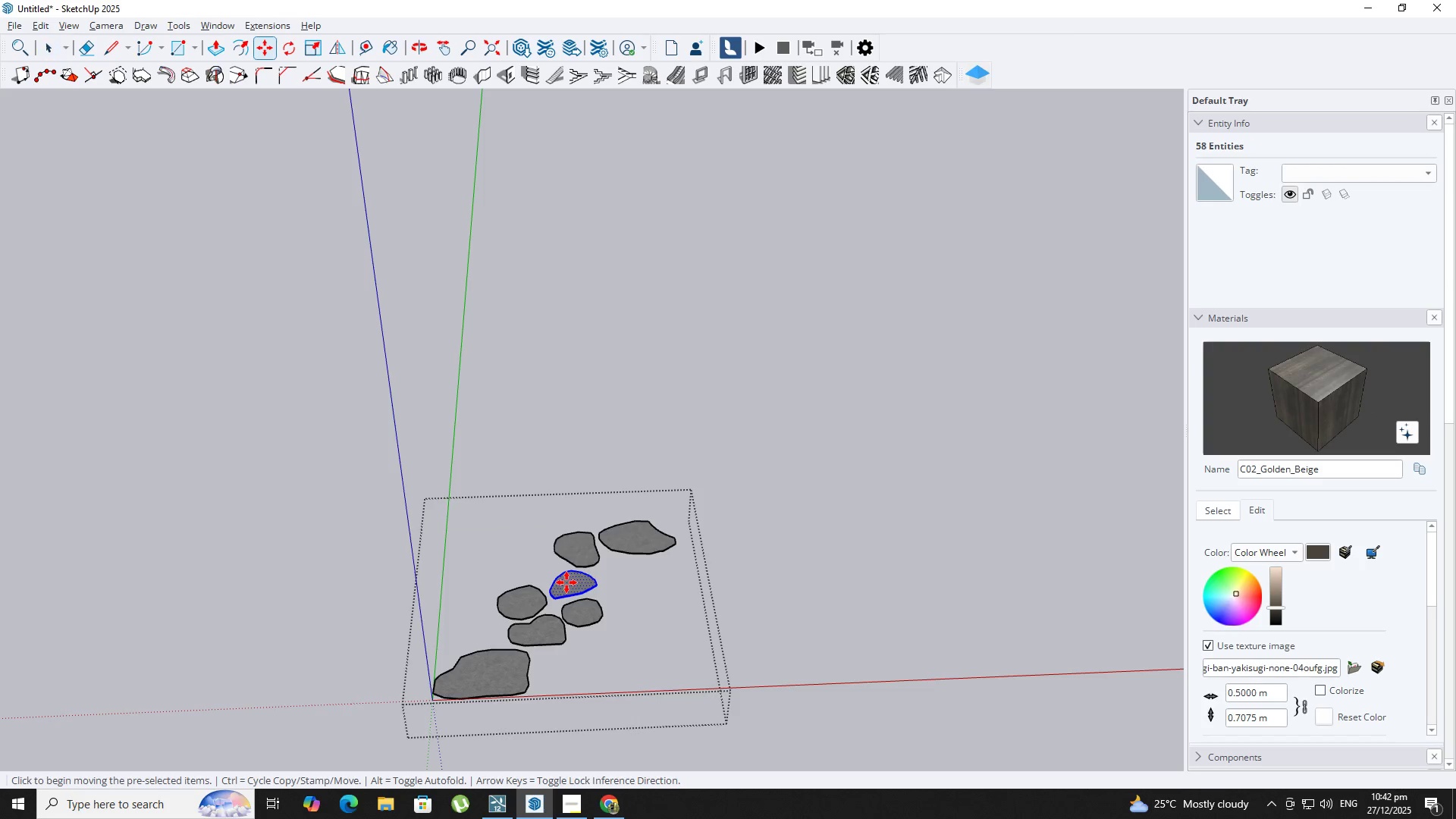 
key(Control+ControlLeft)
 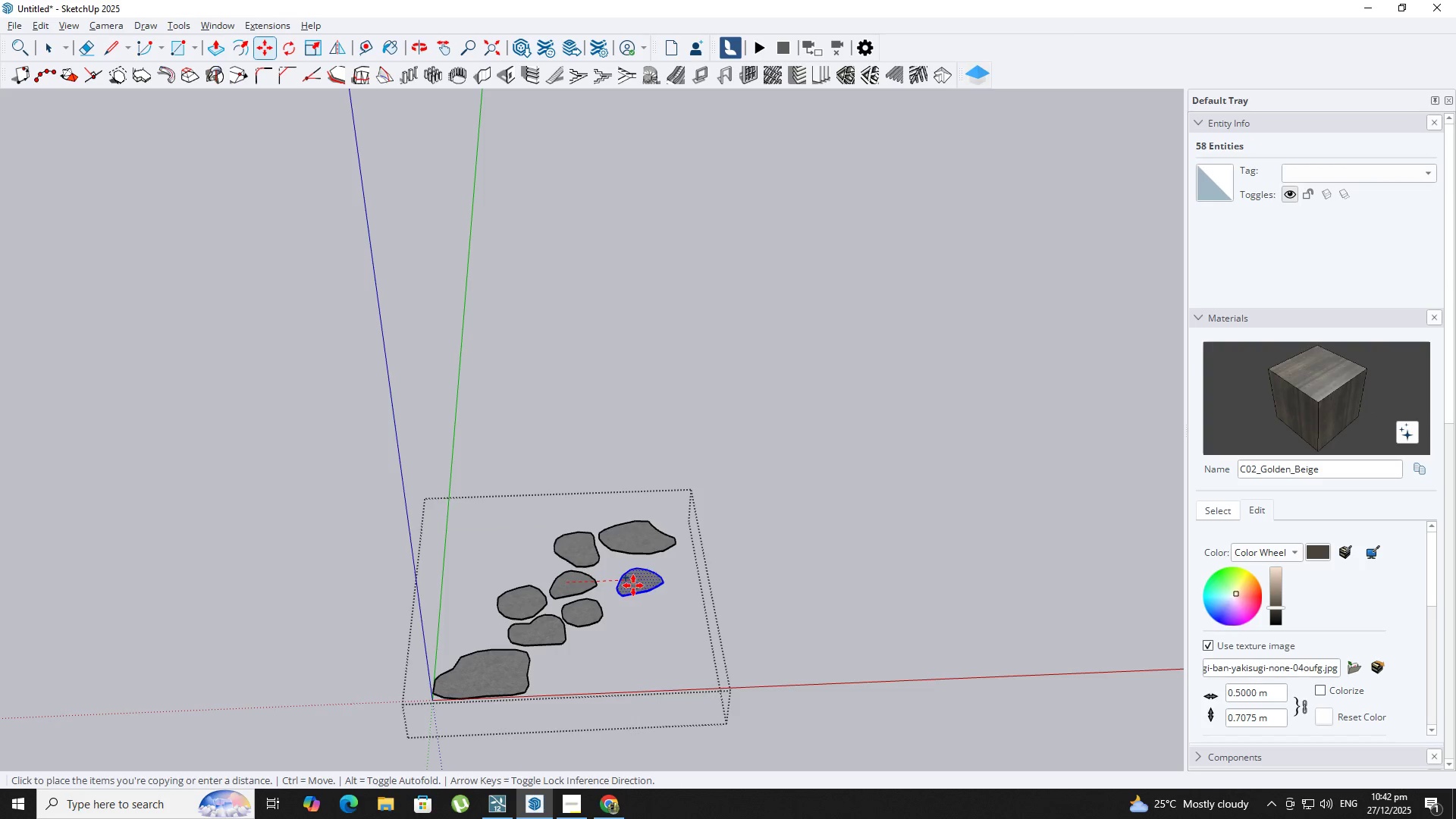 
left_click([620, 584])
 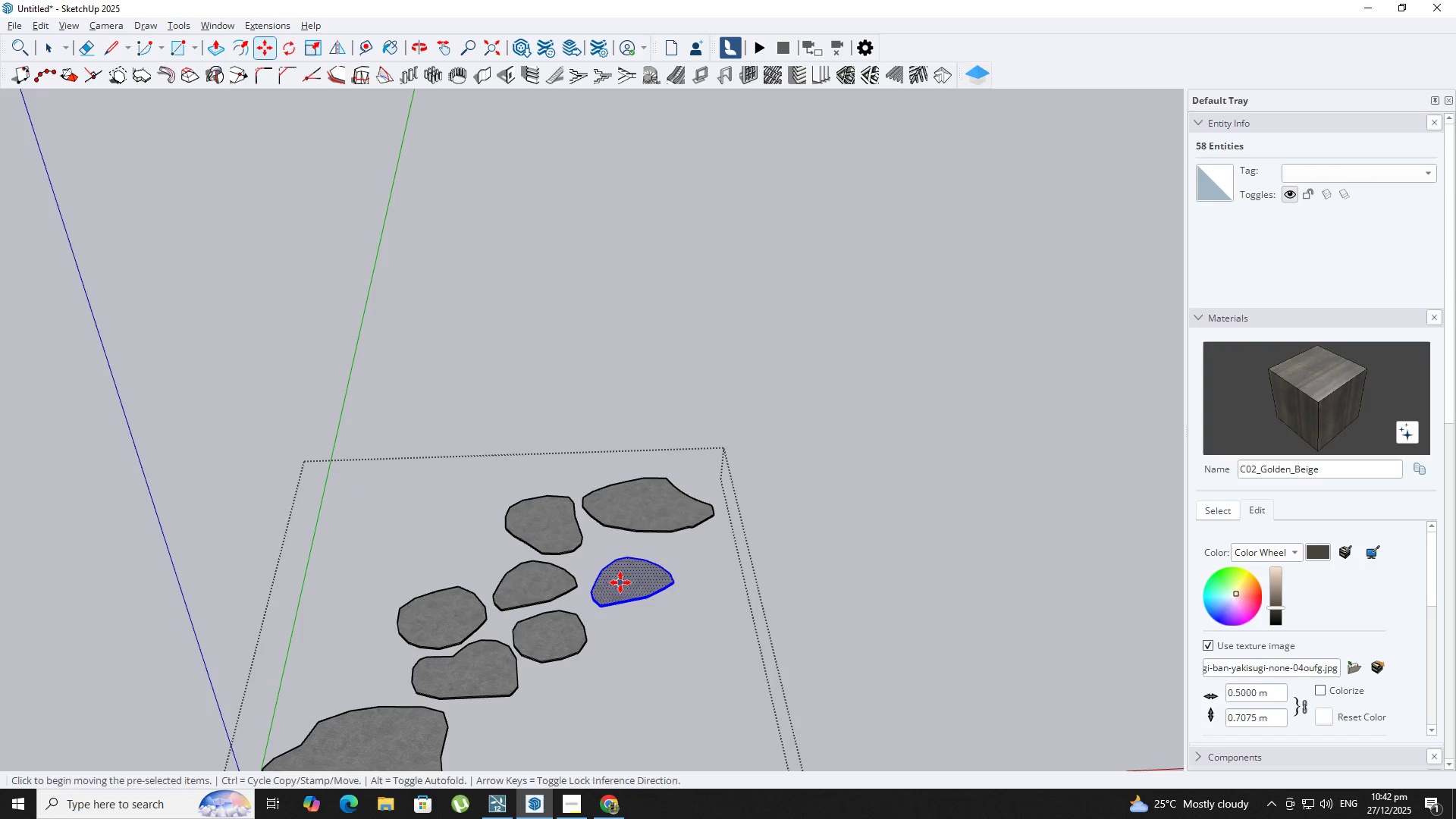 
scroll: coordinate [620, 582], scroll_direction: up, amount: 10.0
 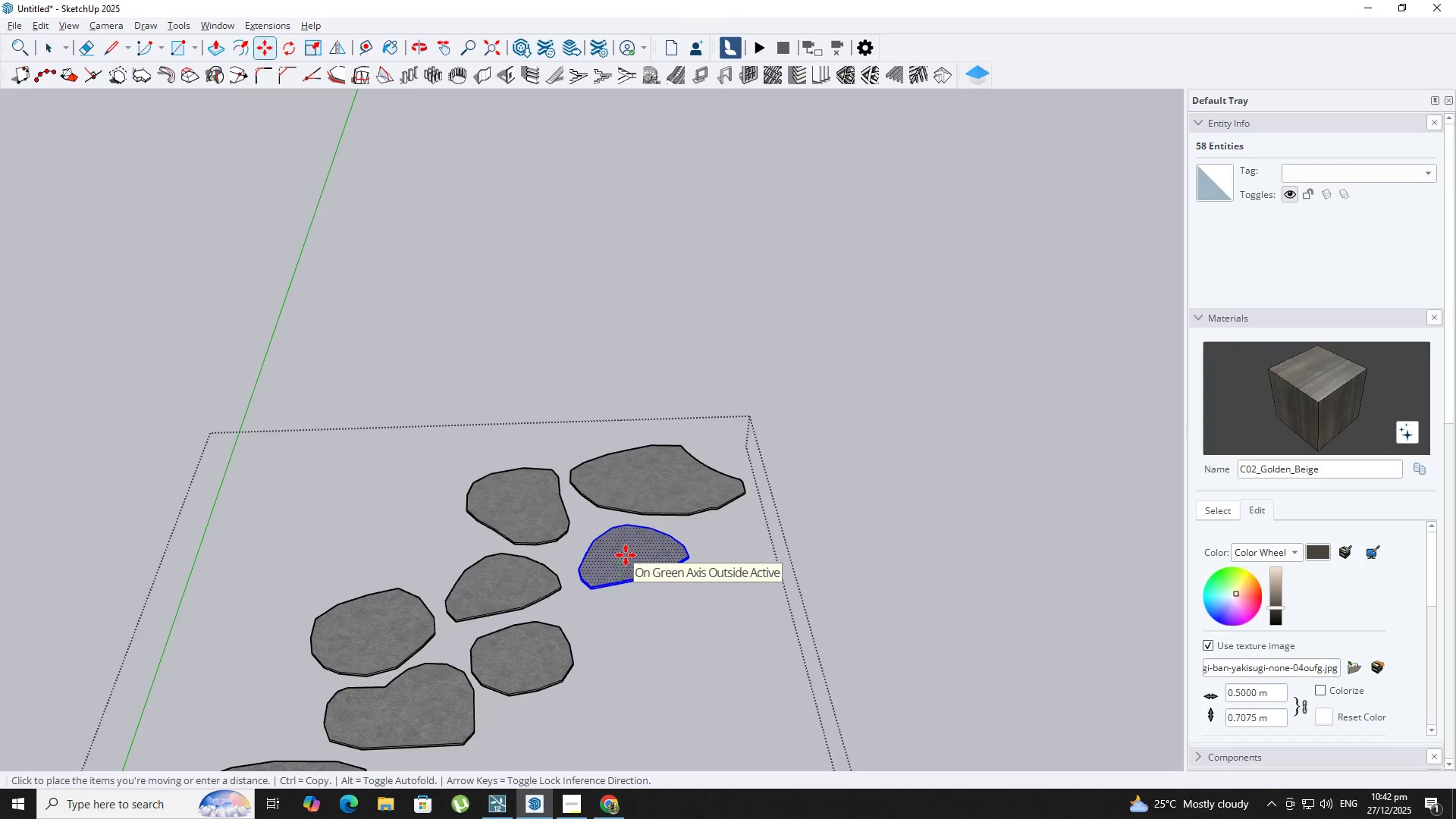 
left_click([626, 555])
 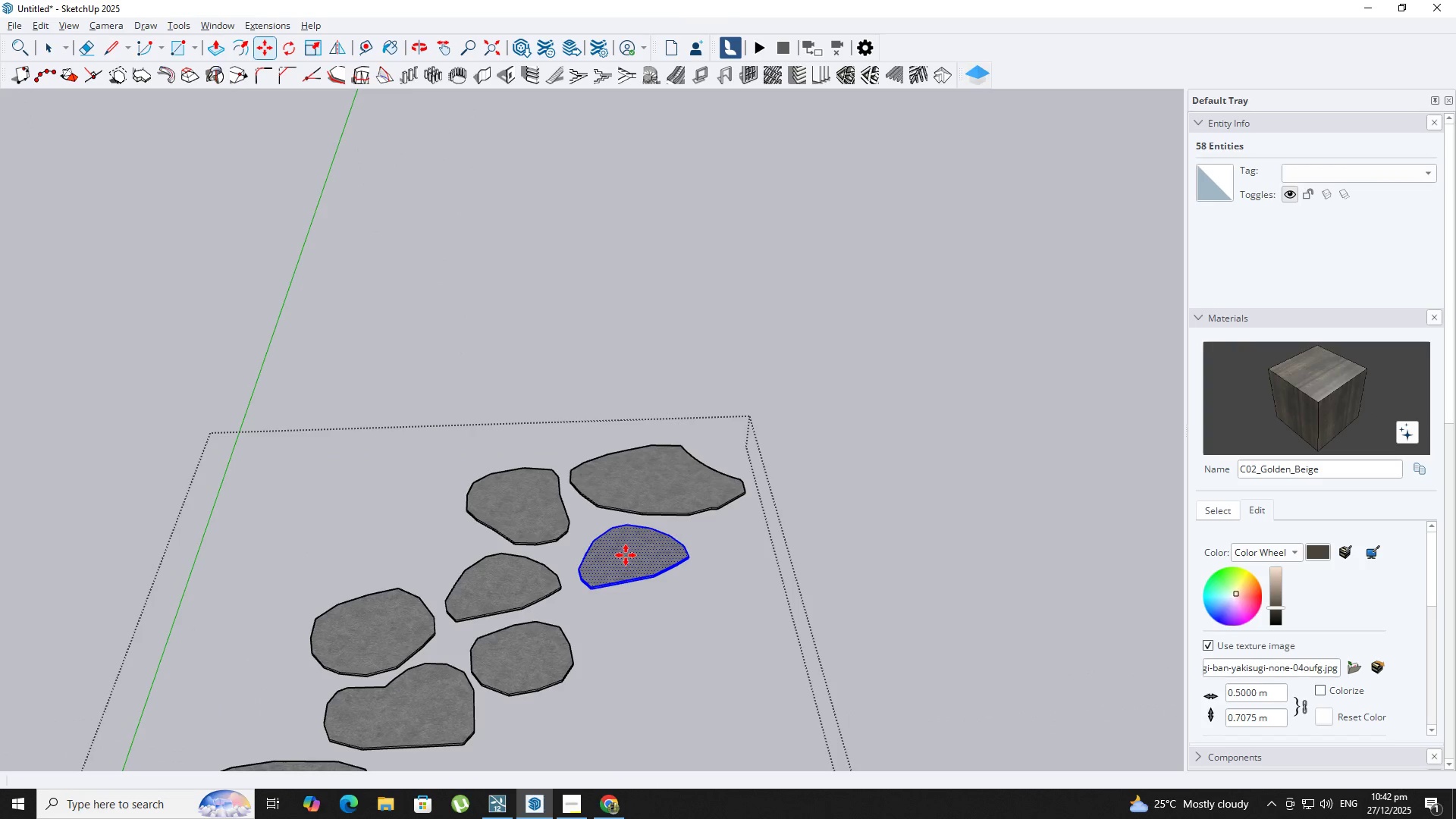 
key(Space)
 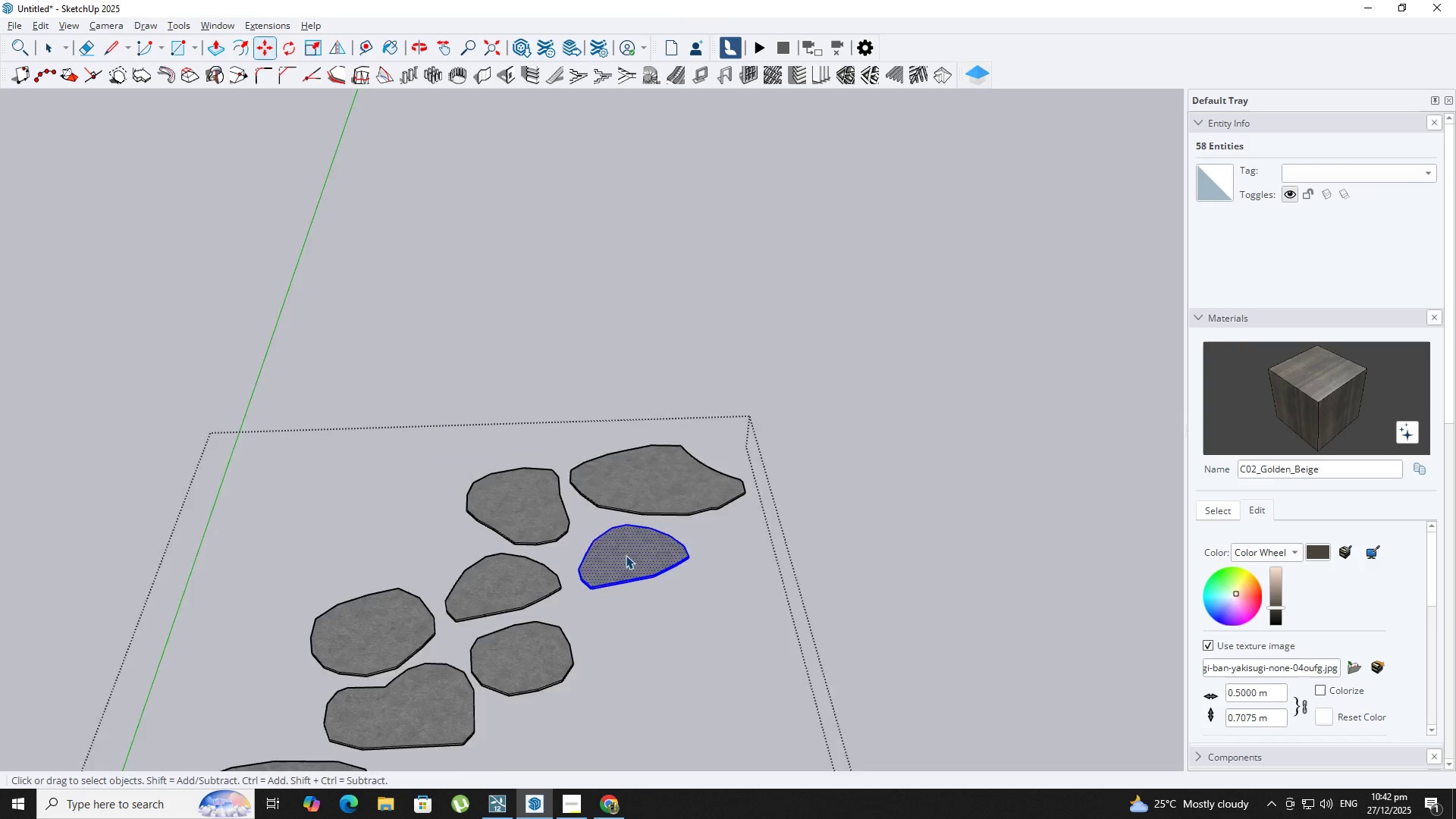 
key(Escape)
 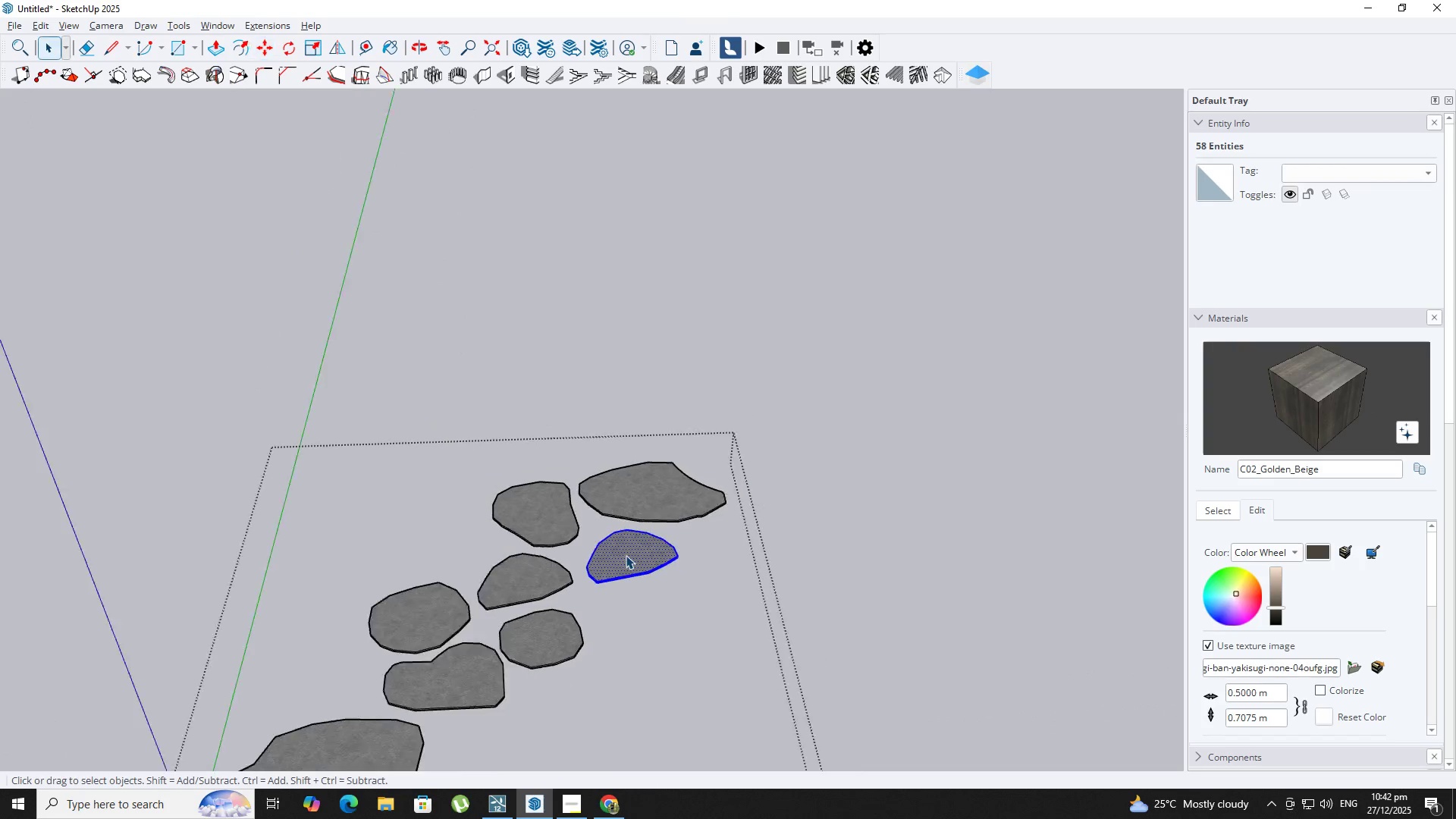 
key(Escape)
 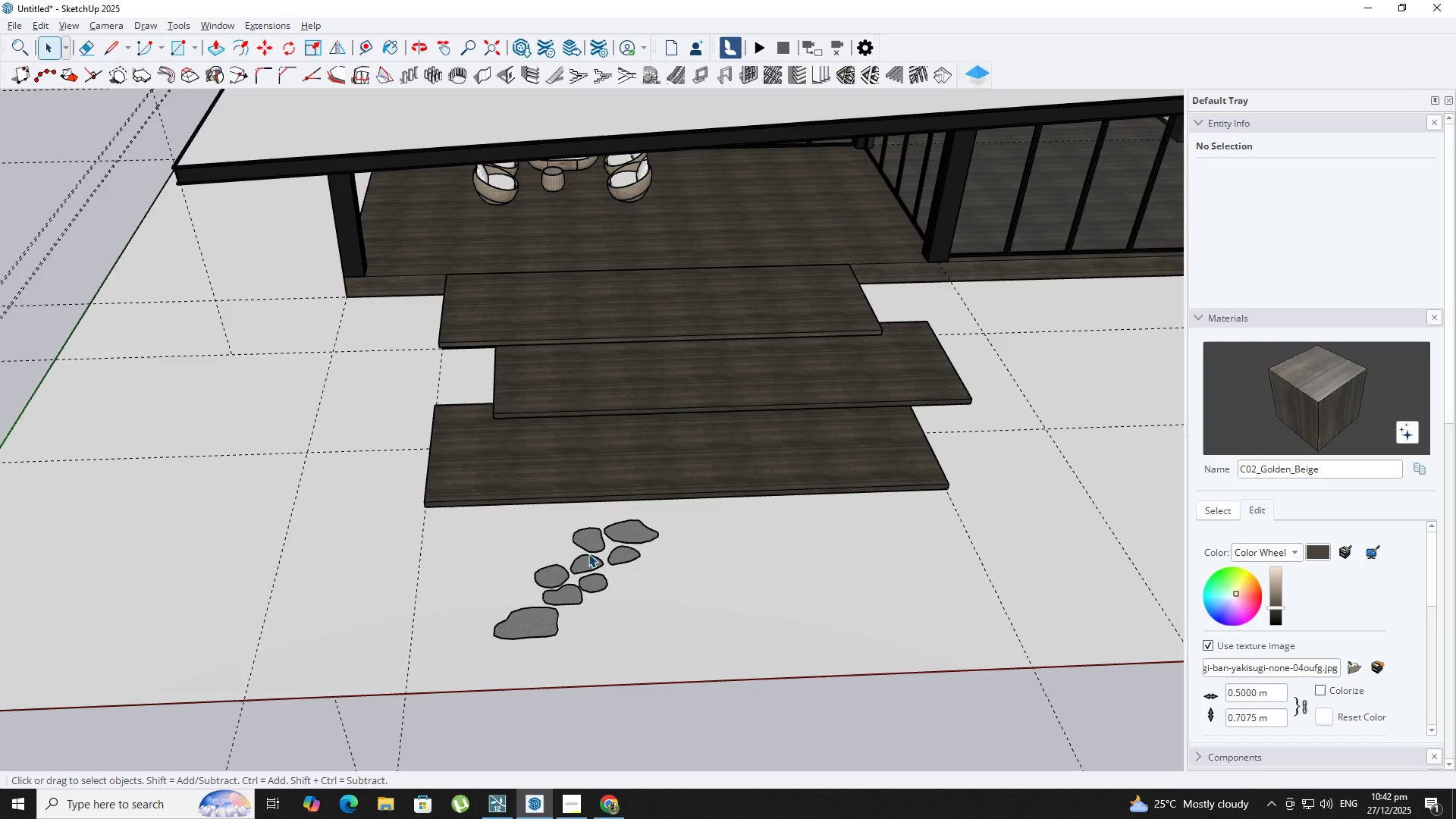 
left_click([588, 554])
 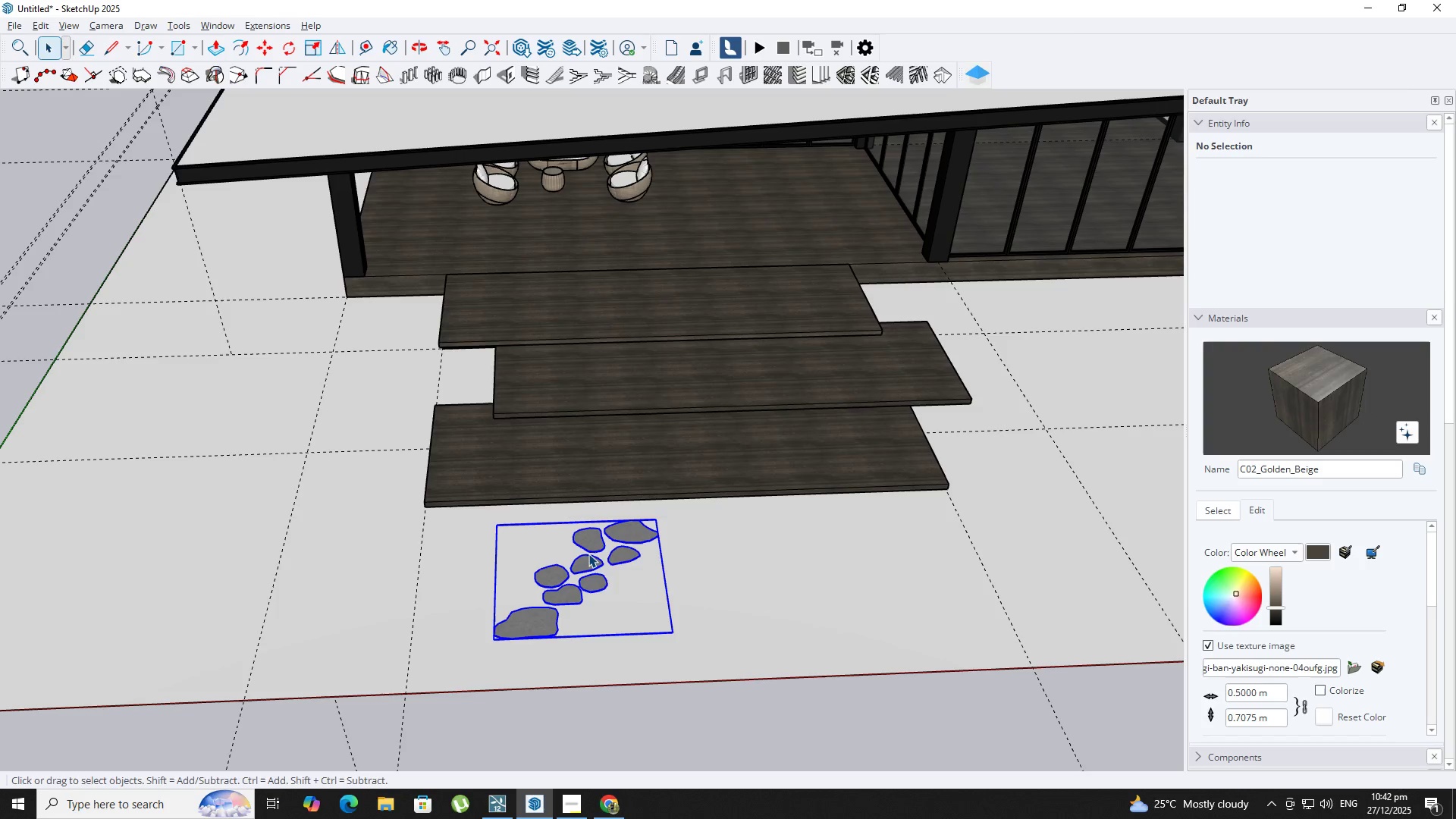 
scroll: coordinate [613, 555], scroll_direction: down, amount: 13.0
 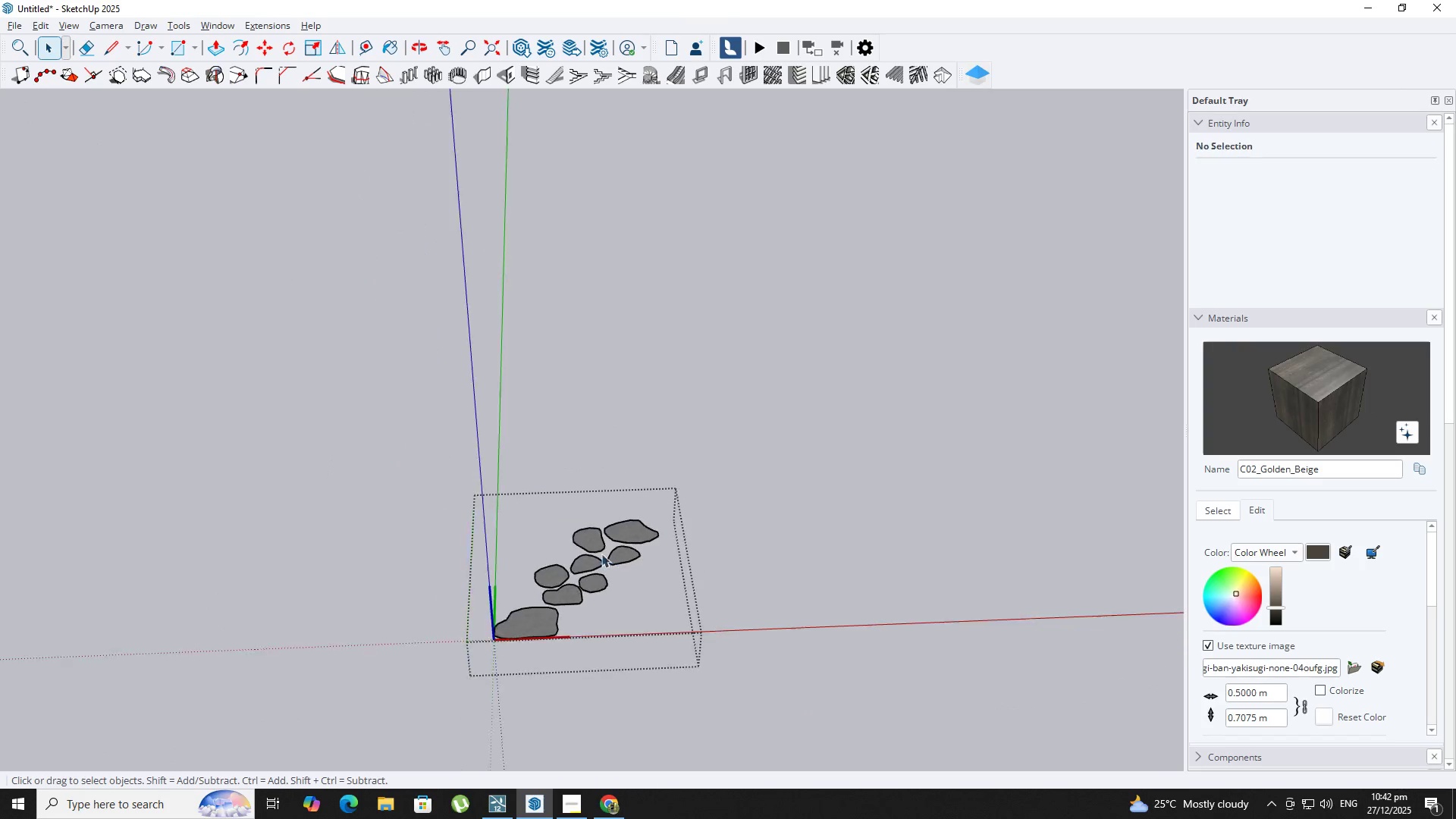 
key(M)
 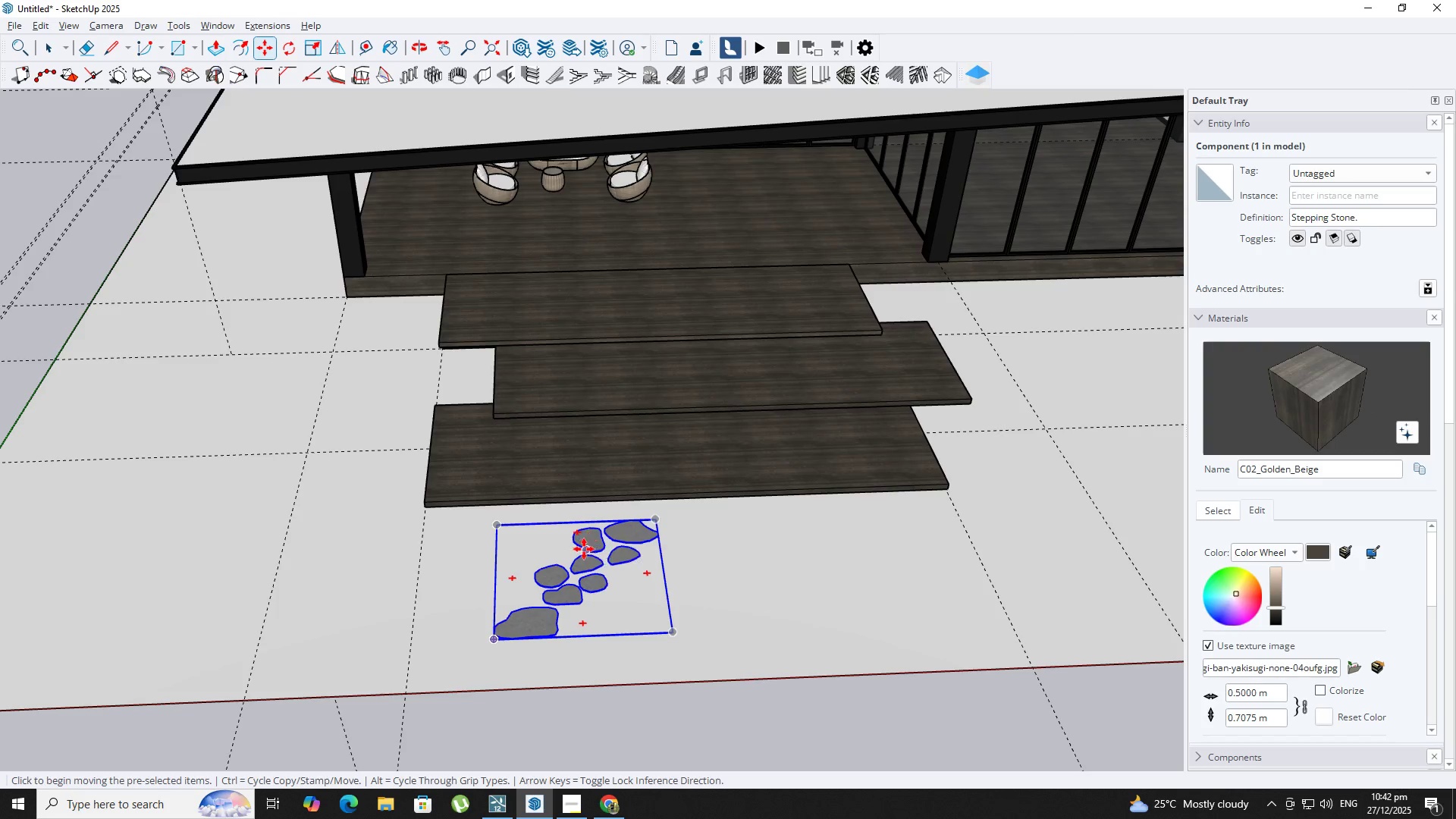 
key(S)
 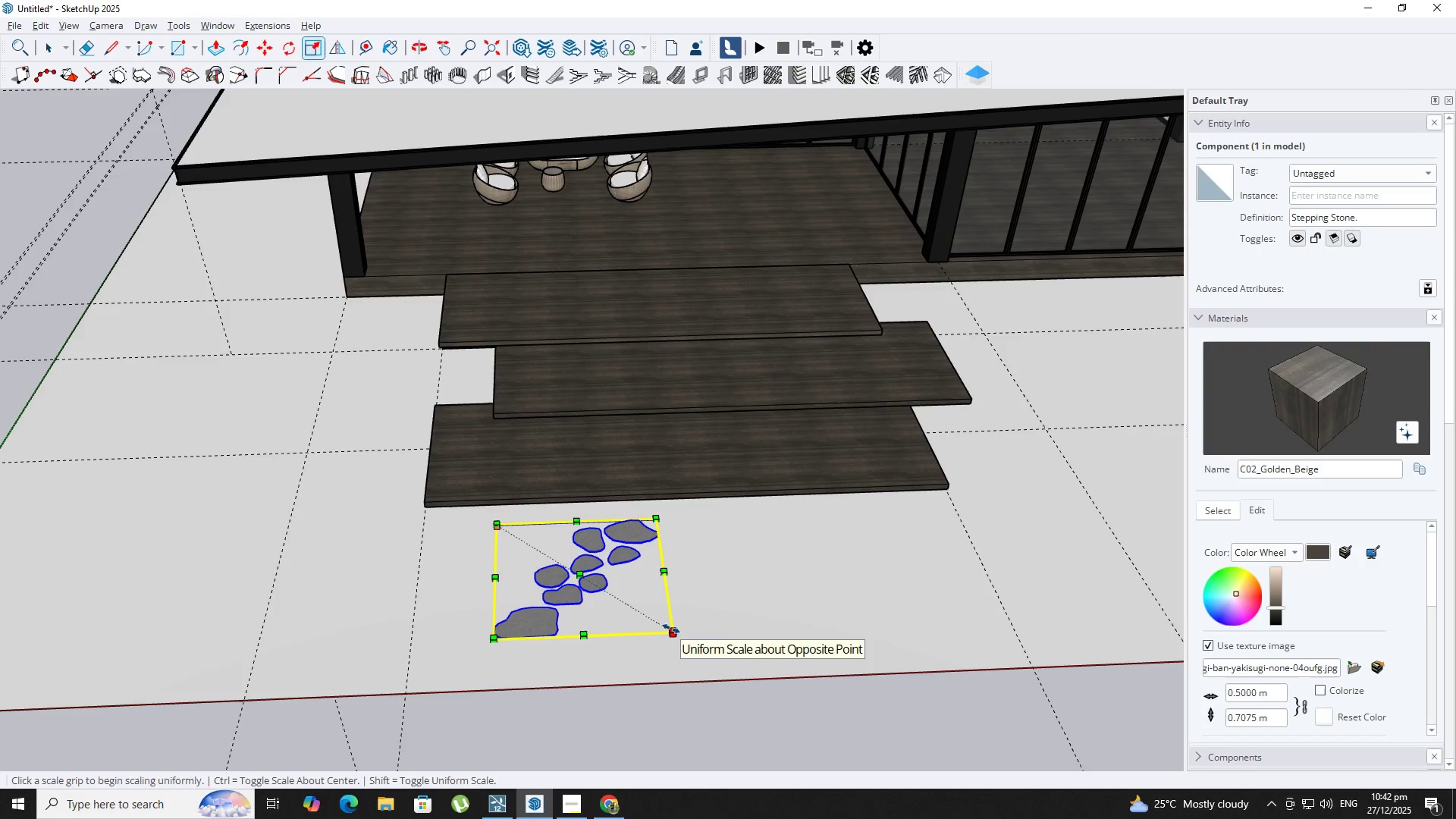 
hold_key(key=ControlLeft, duration=1.5)
 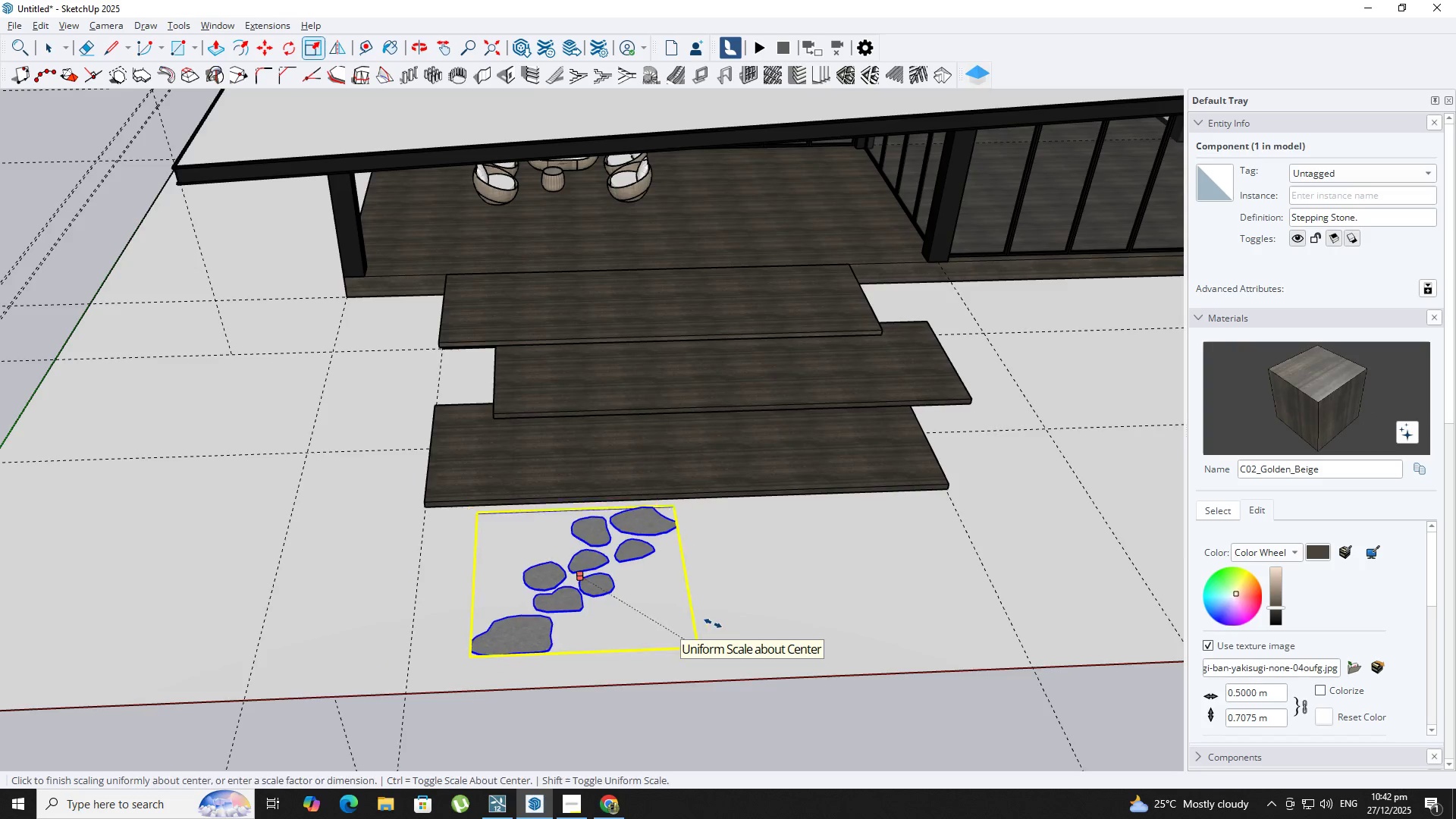 
hold_key(key=ControlLeft, duration=1.52)
scroll: coordinate [722, 626], scroll_direction: up, amount: 1.0
 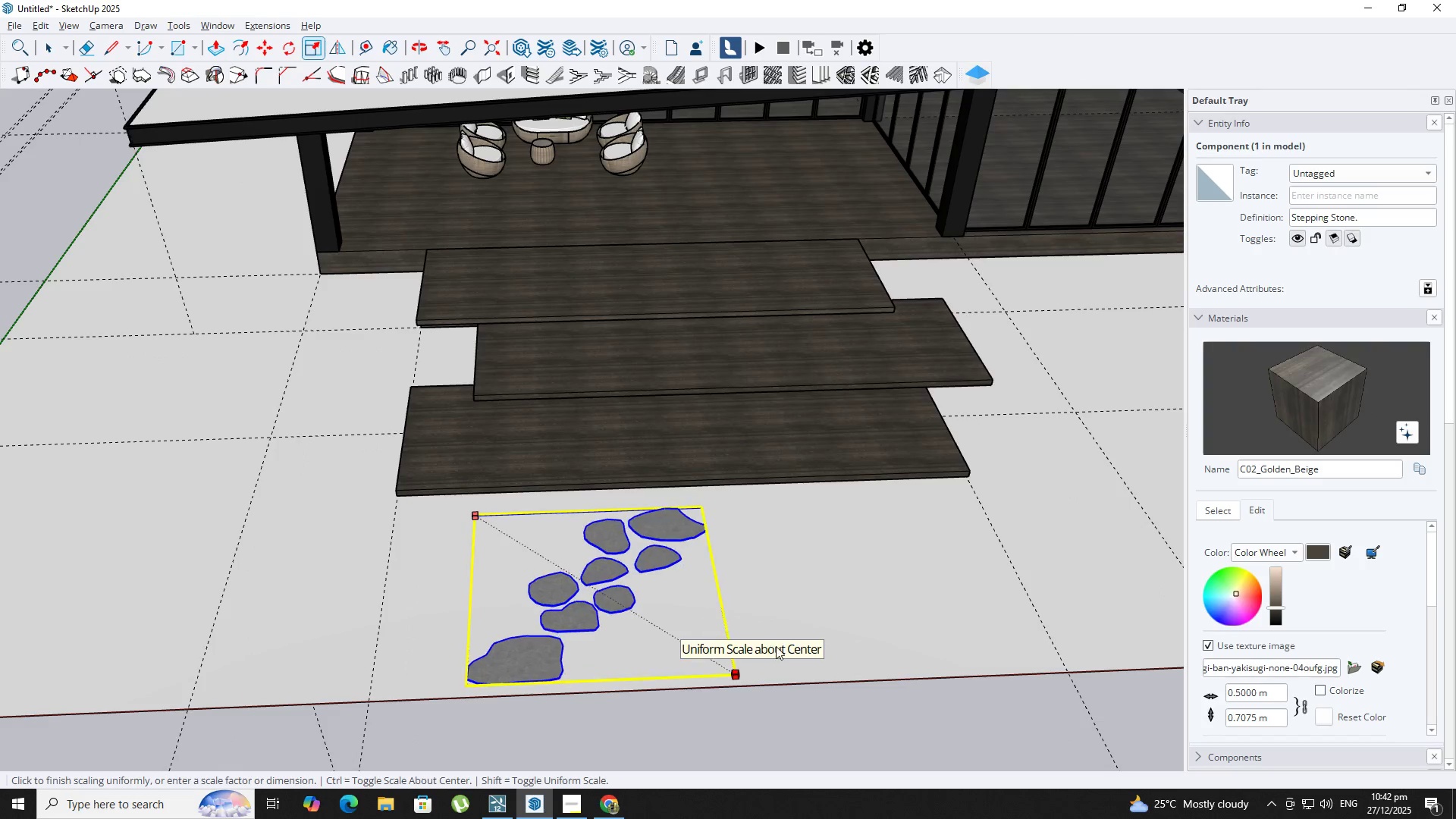 
hold_key(key=ControlLeft, duration=0.44)
left_click_drag(start_coordinate=[788, 652], to_coordinate=[784, 652])
 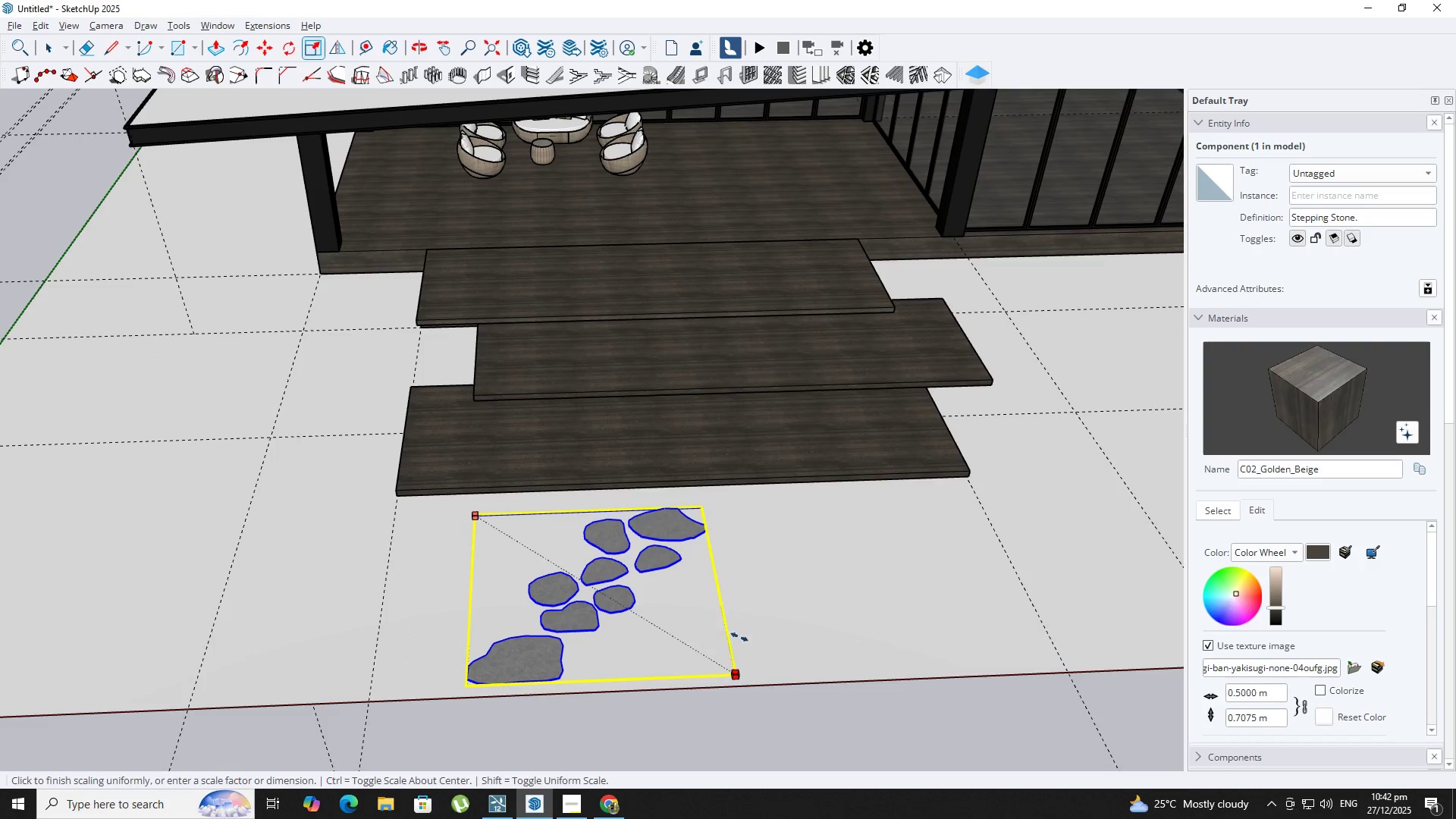 
hold_key(key=ControlLeft, duration=1.52)
 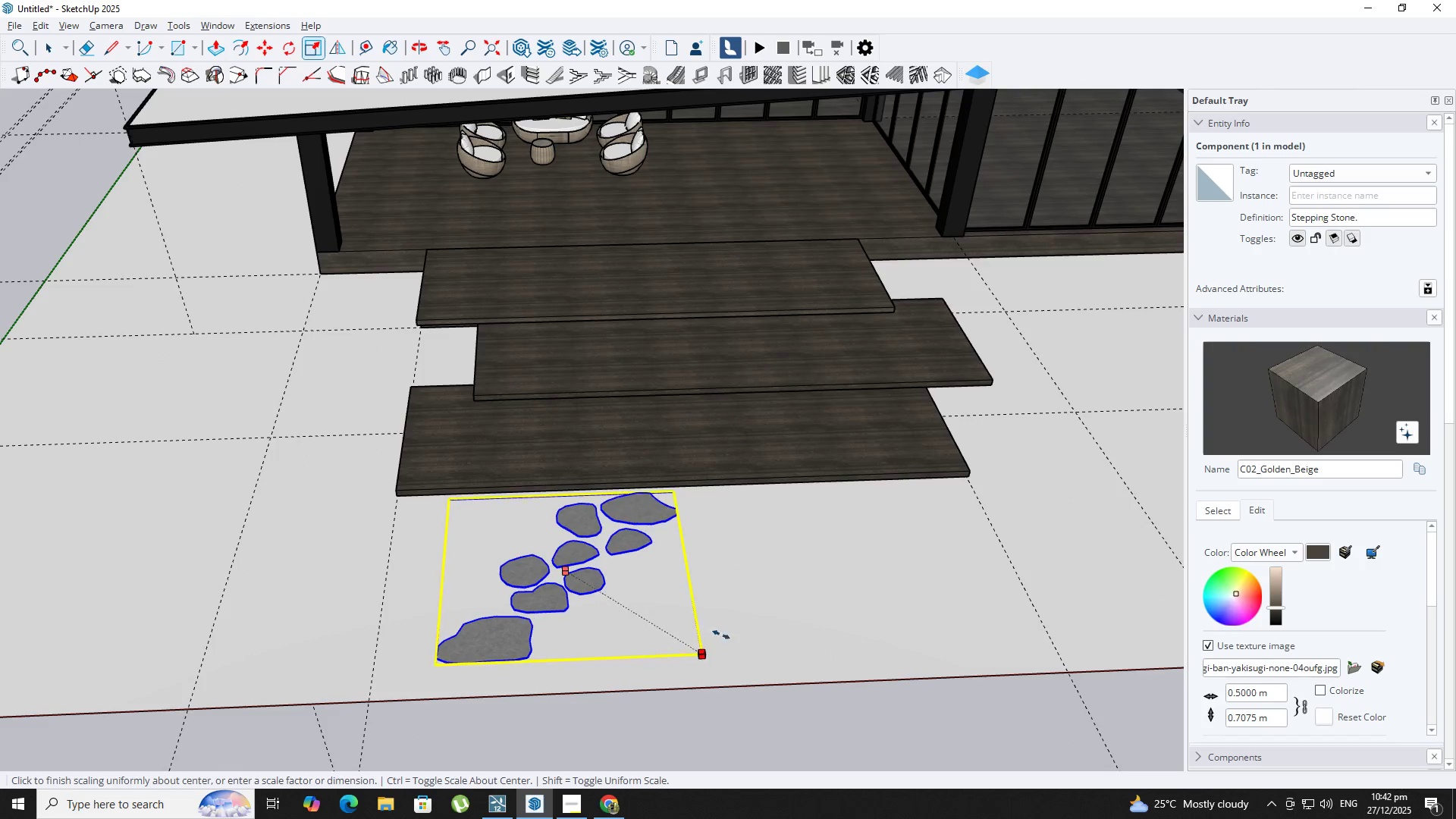 
hold_key(key=ControlLeft, duration=1.22)
left_click([733, 638])
 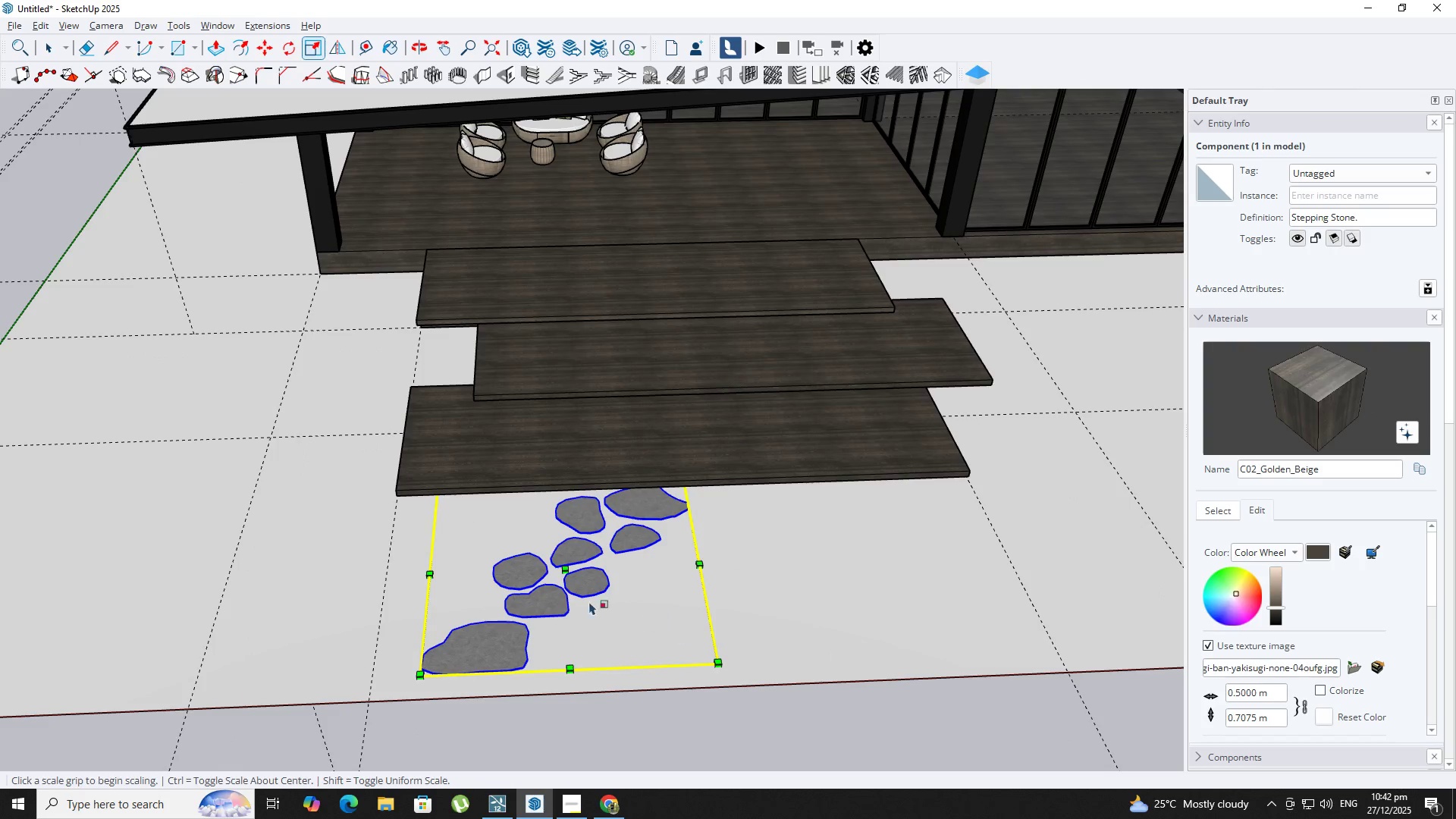 
key(M)
 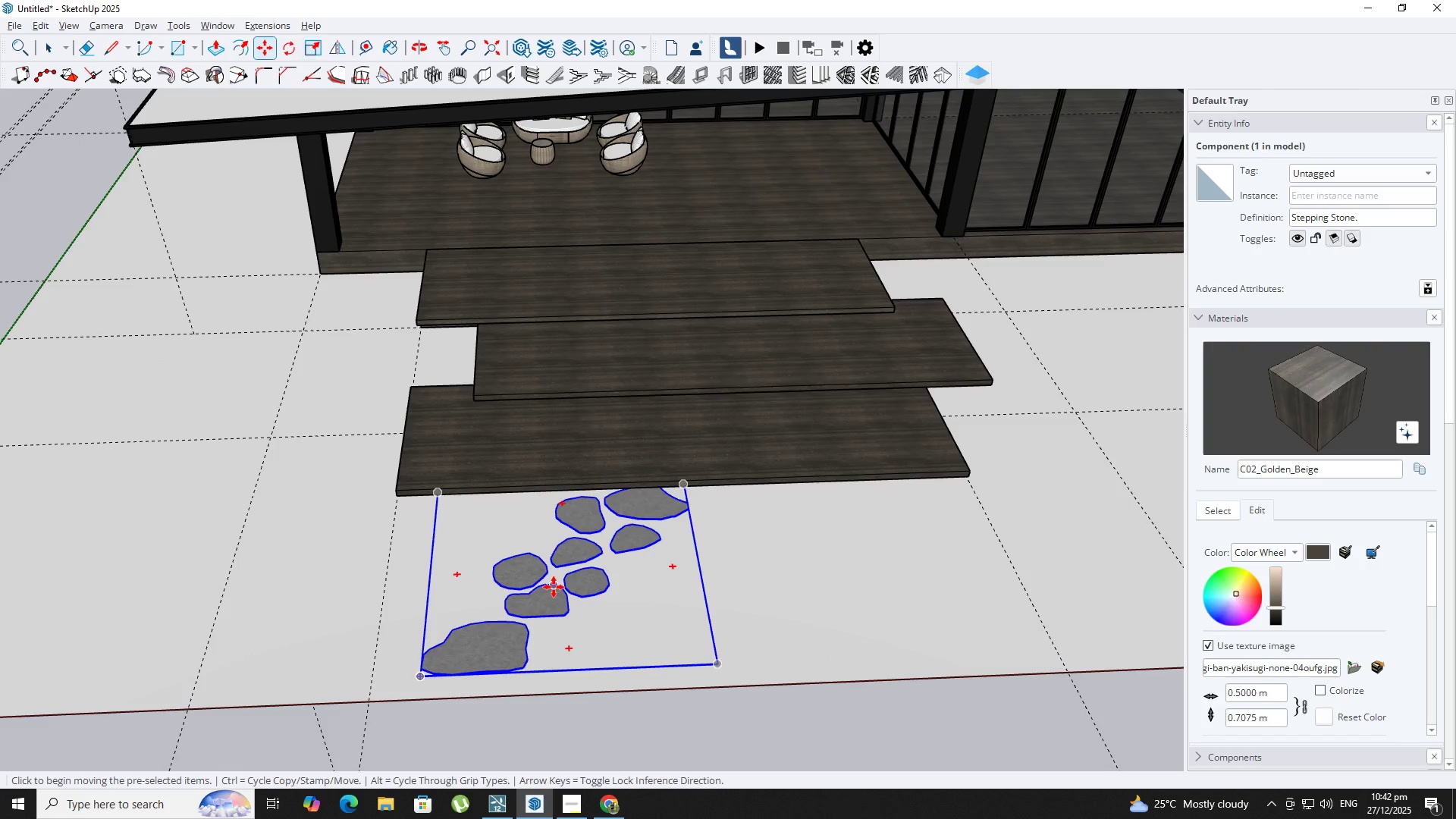 
left_click([554, 587])
 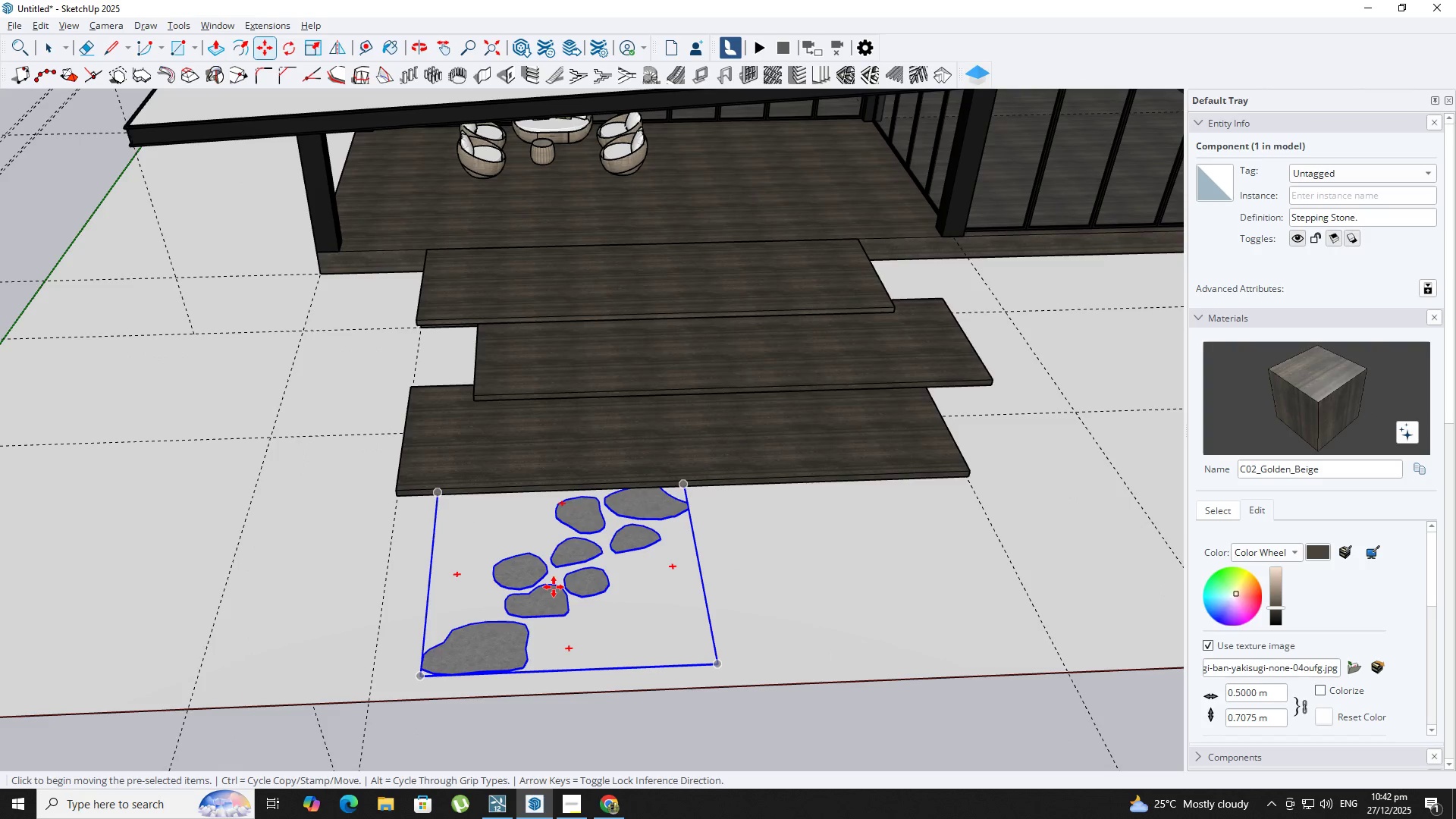 
key(Control+ControlLeft)
 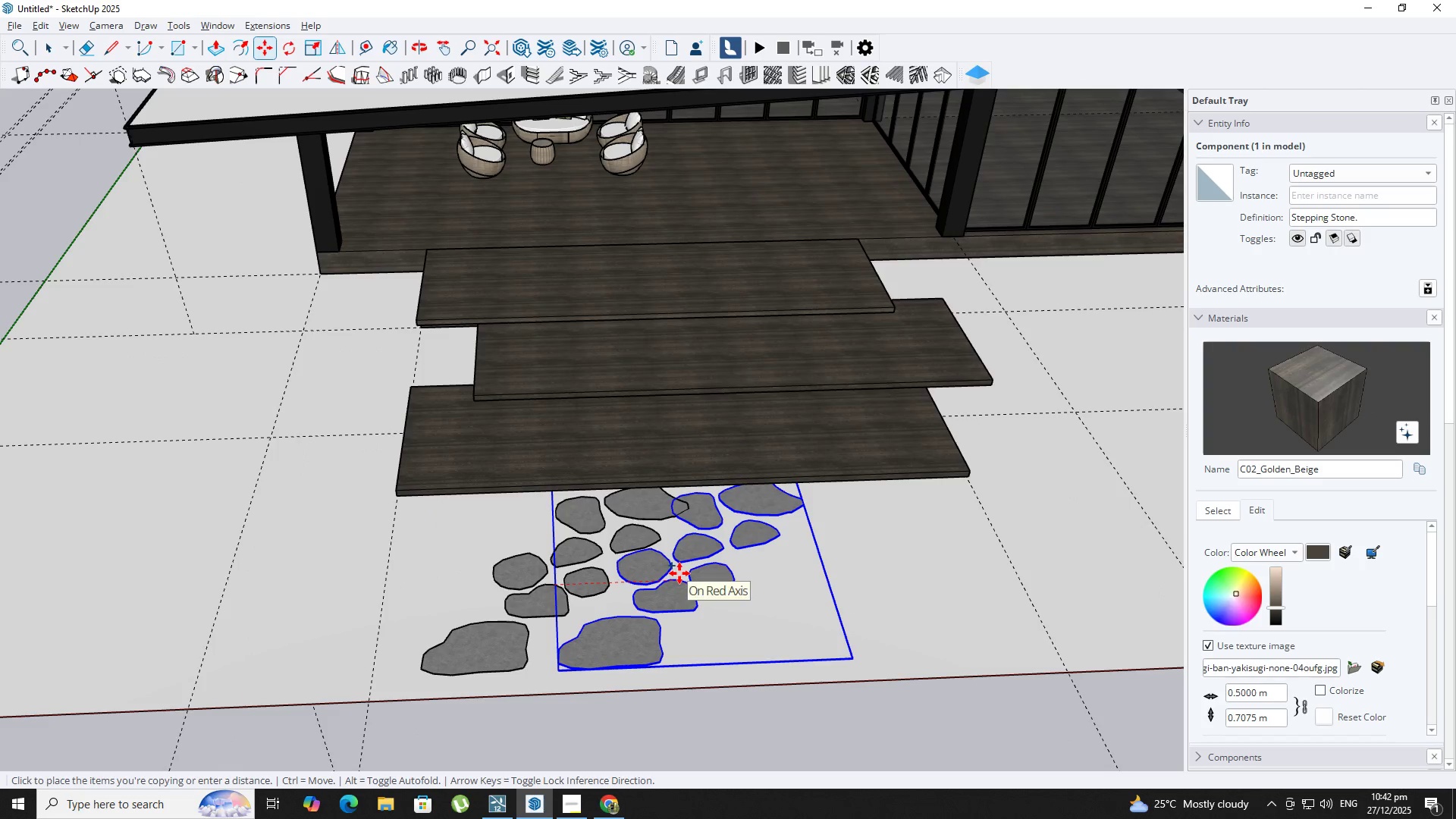 
double_click([651, 560])
 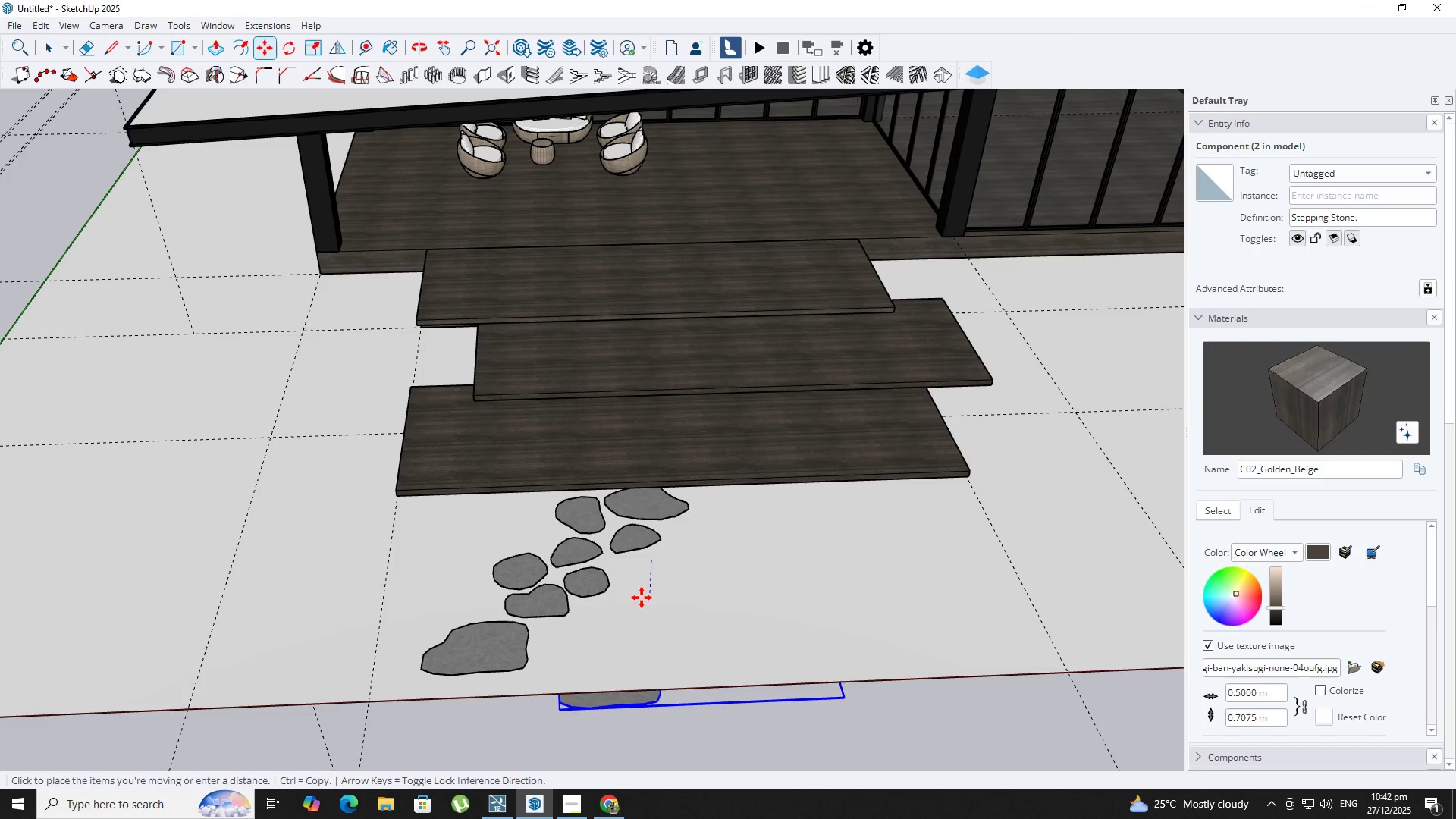 
left_click([654, 601])
 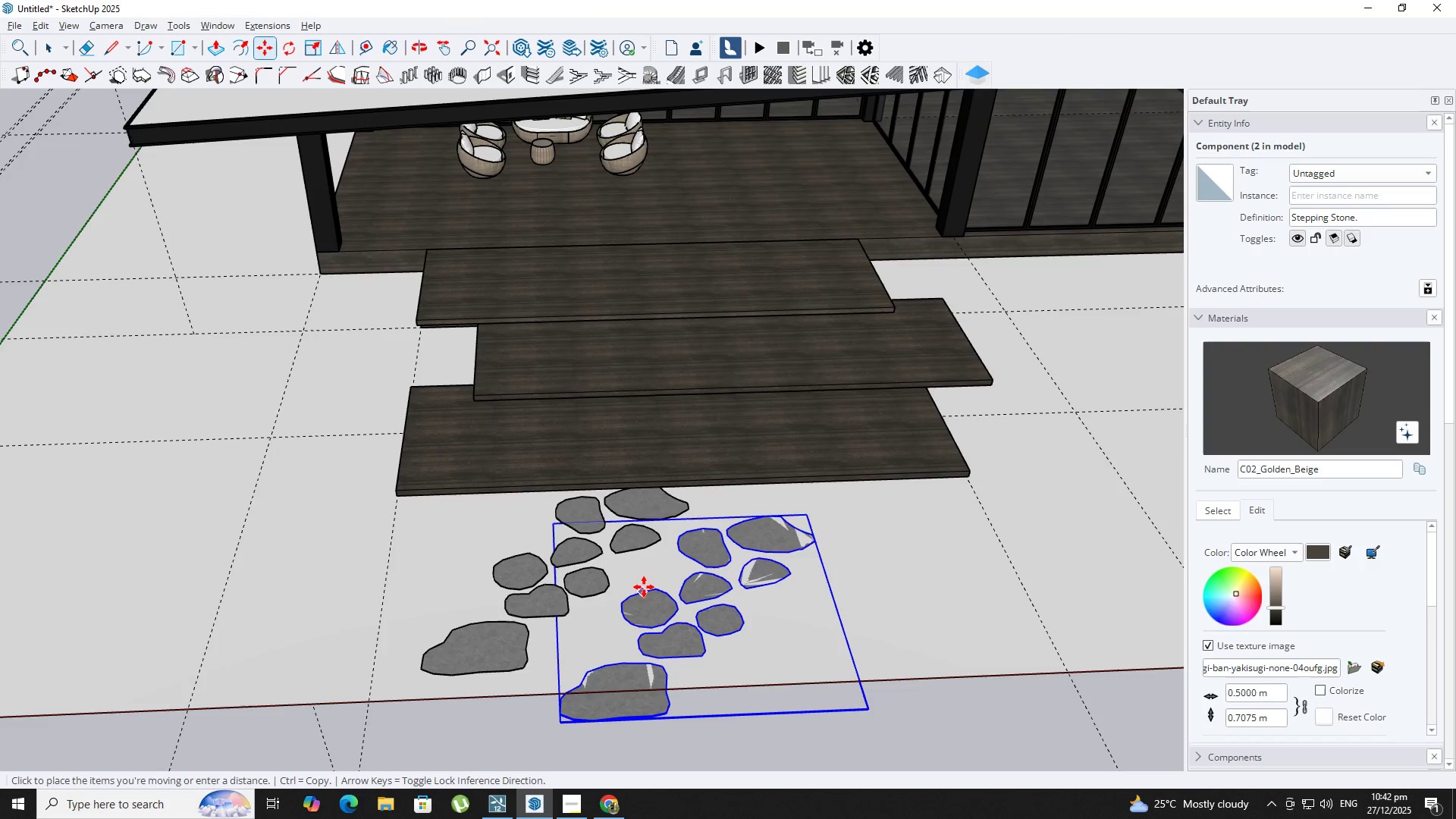 
scroll: coordinate [642, 567], scroll_direction: up, amount: 4.0
 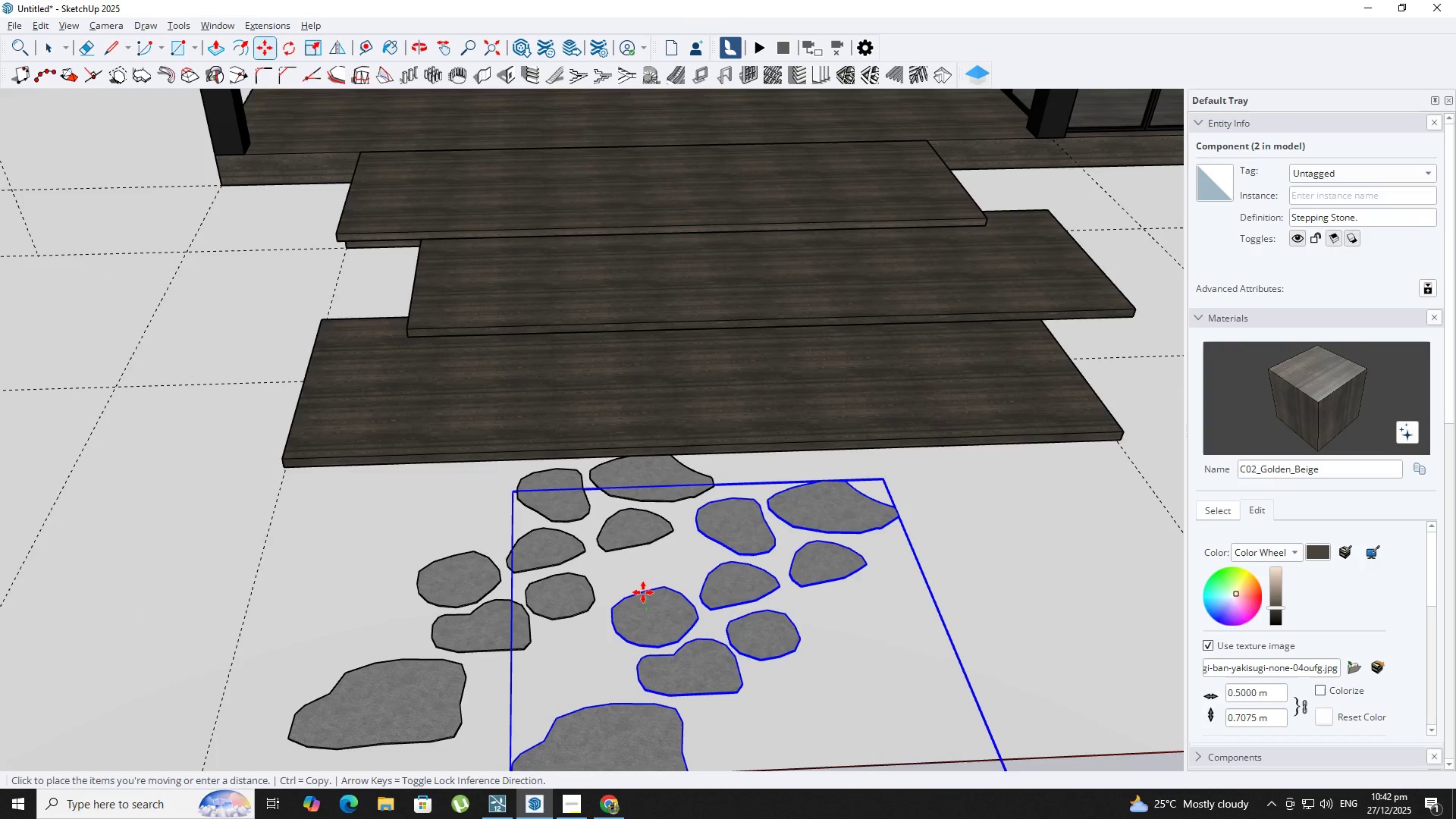 
left_click([643, 592])
 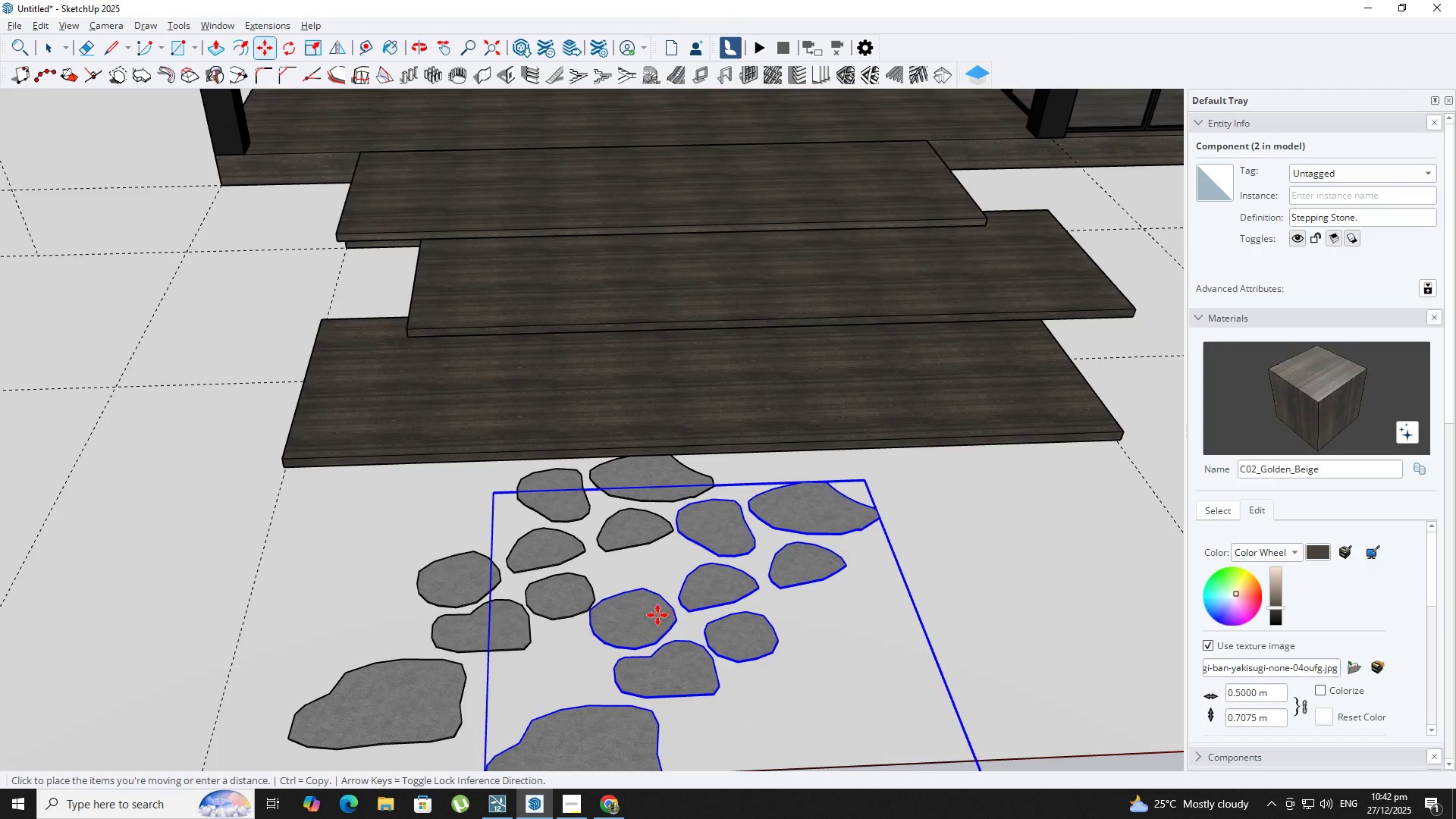 
left_click([658, 616])
 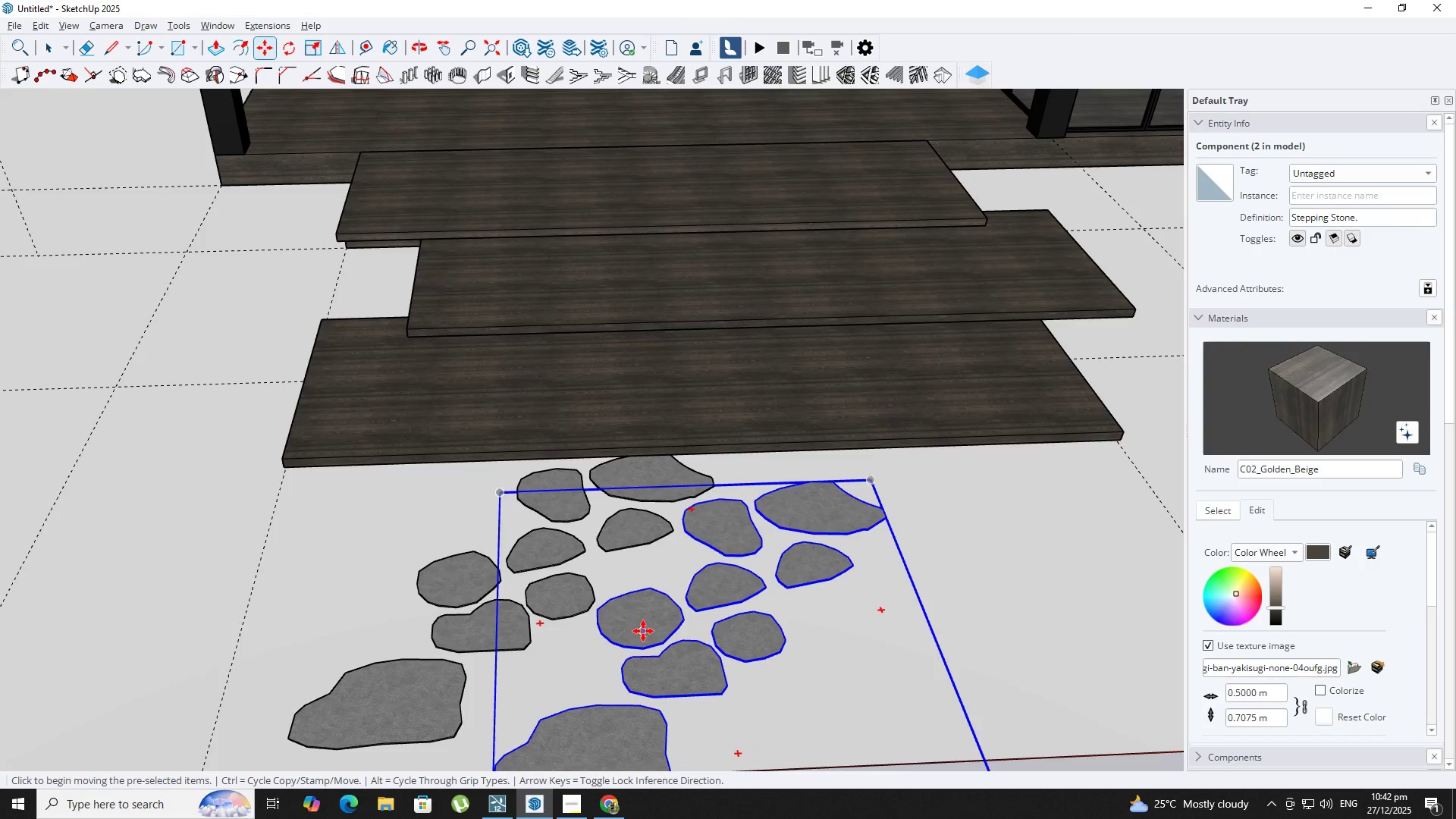 
left_click([638, 629])
 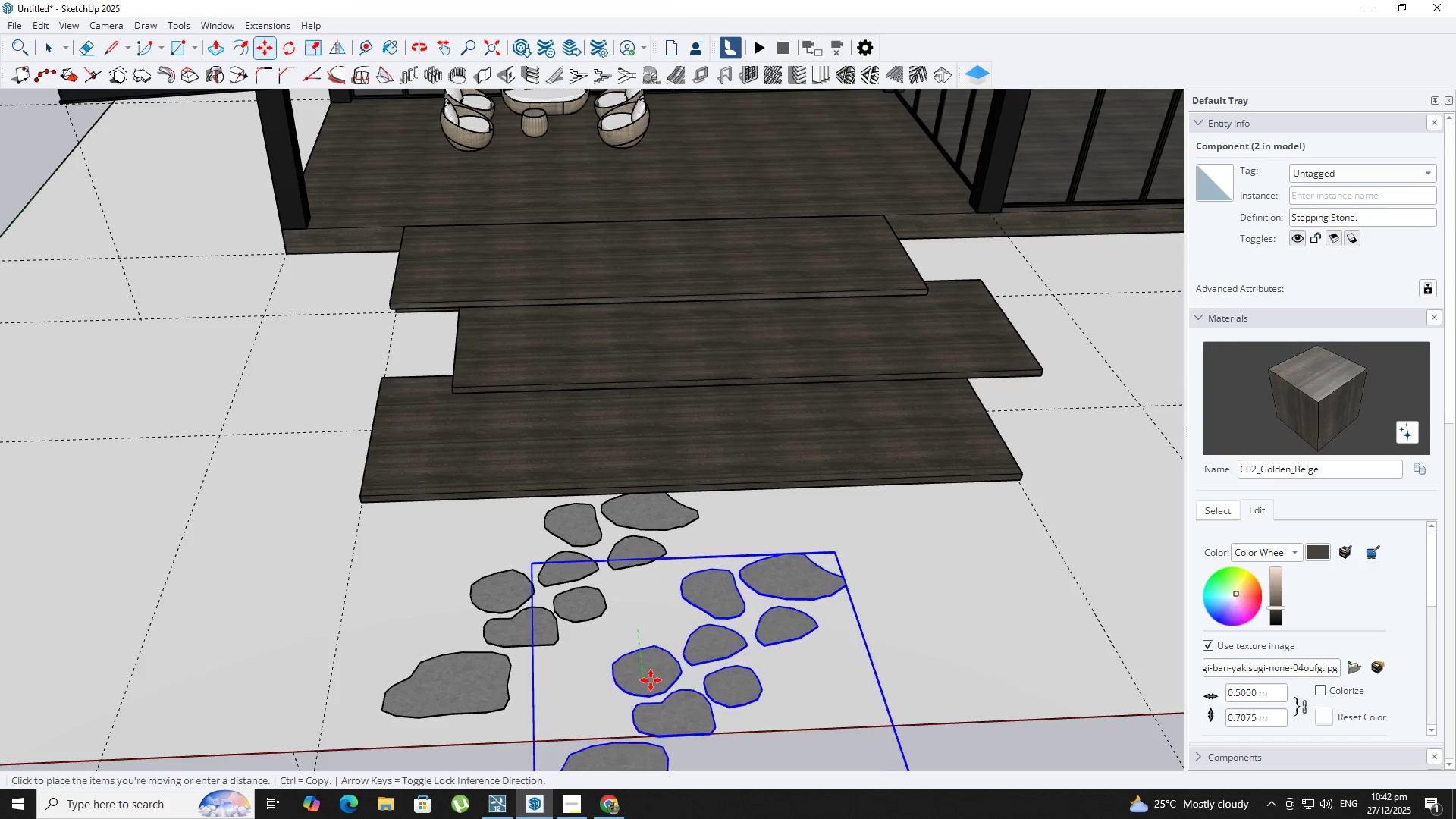 
scroll: coordinate [643, 631], scroll_direction: down, amount: 3.0
 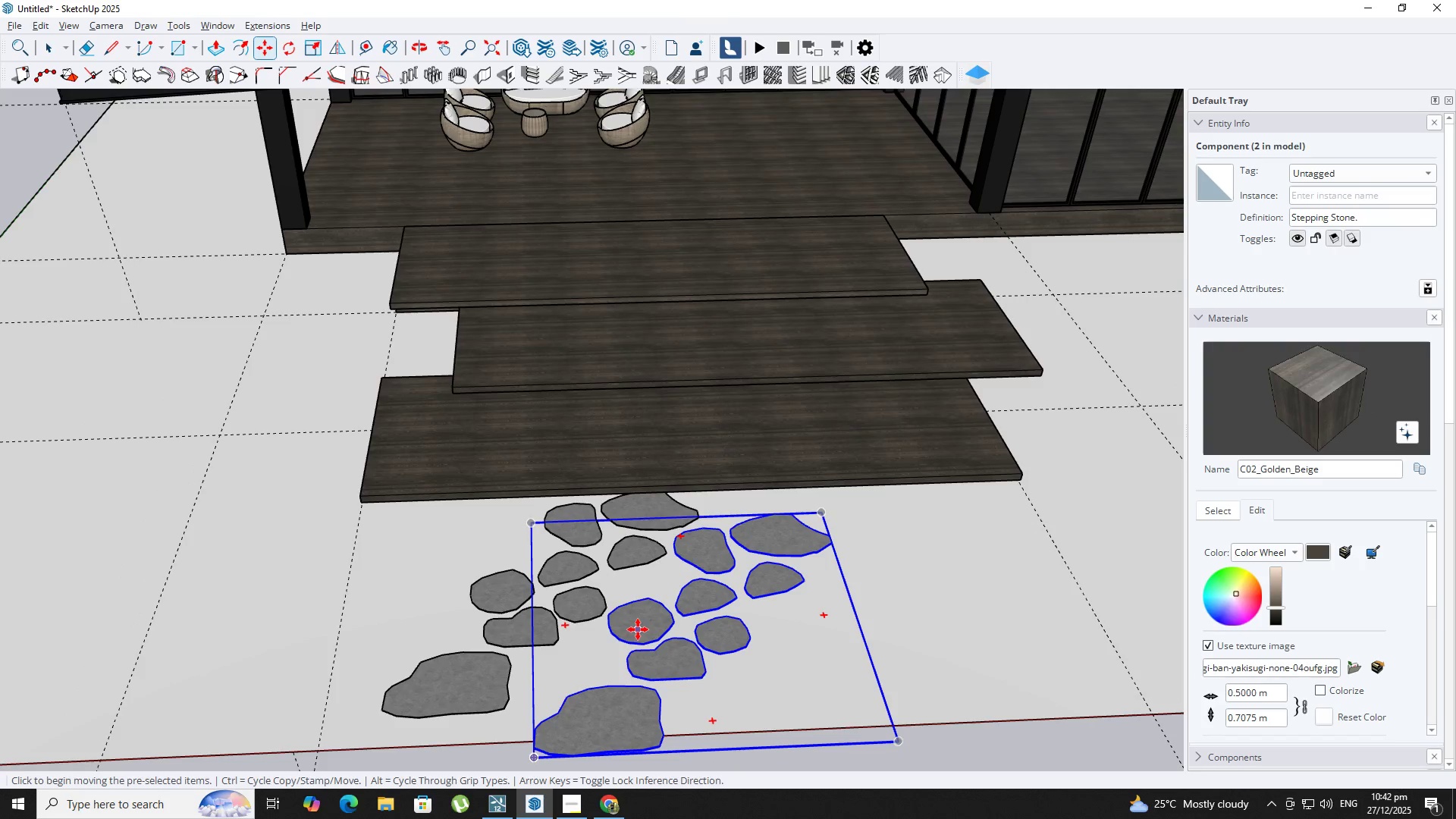 
left_click([651, 682])
 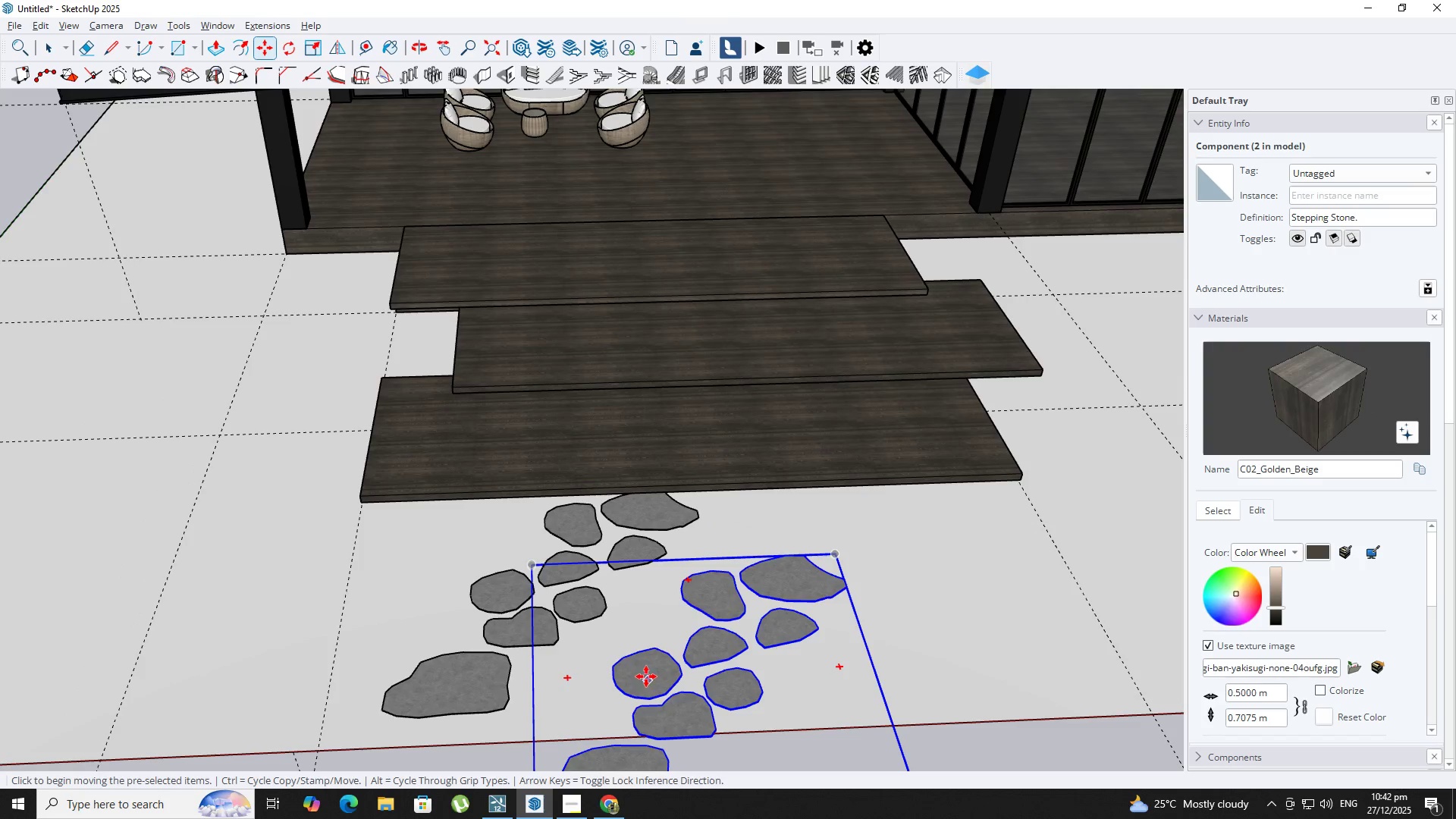 
left_click_drag(start_coordinate=[645, 676], to_coordinate=[641, 676])
 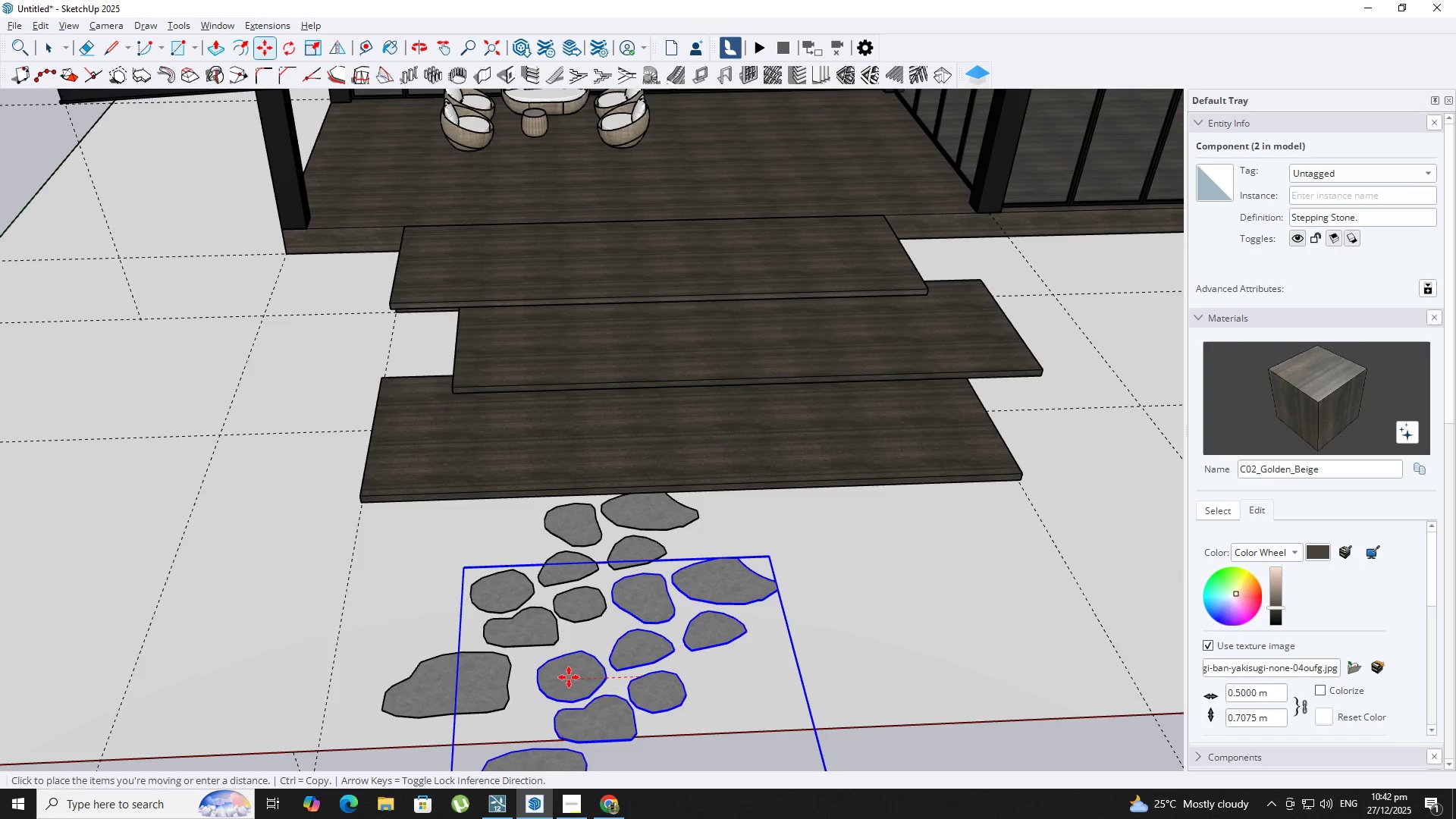 
left_click([564, 676])
 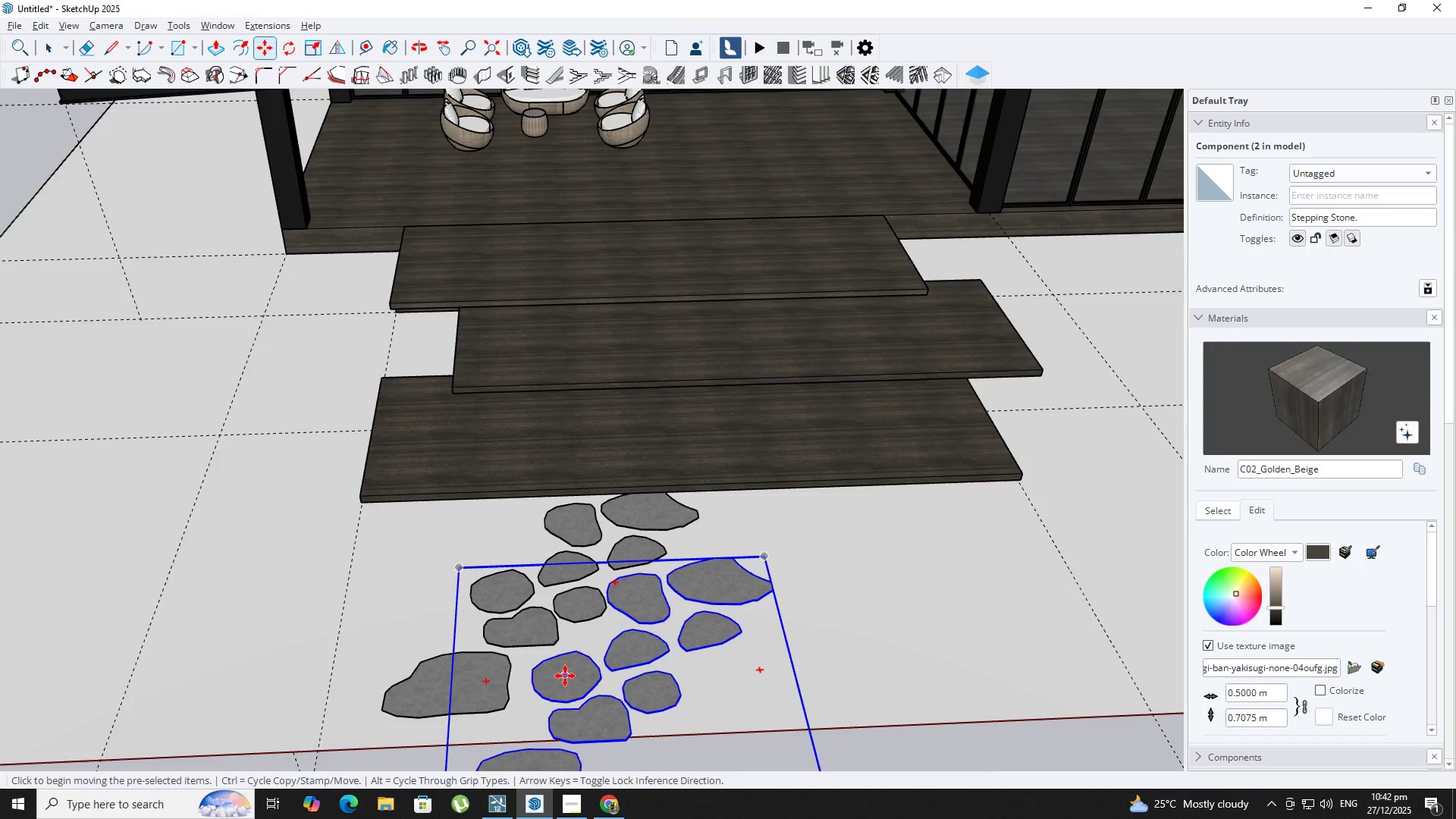 
scroll: coordinate [565, 675], scroll_direction: down, amount: 7.0
 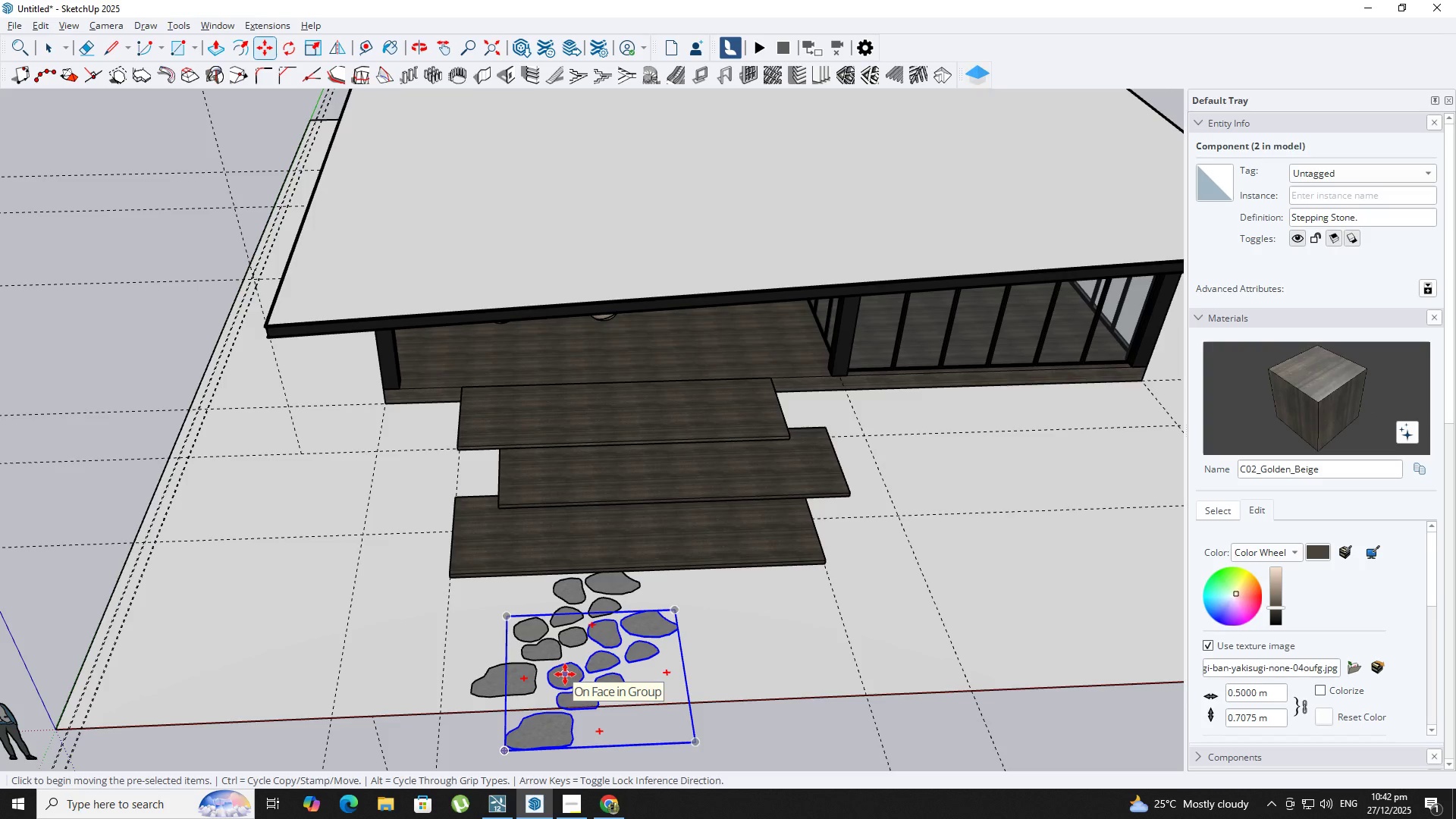 
left_click([565, 674])
 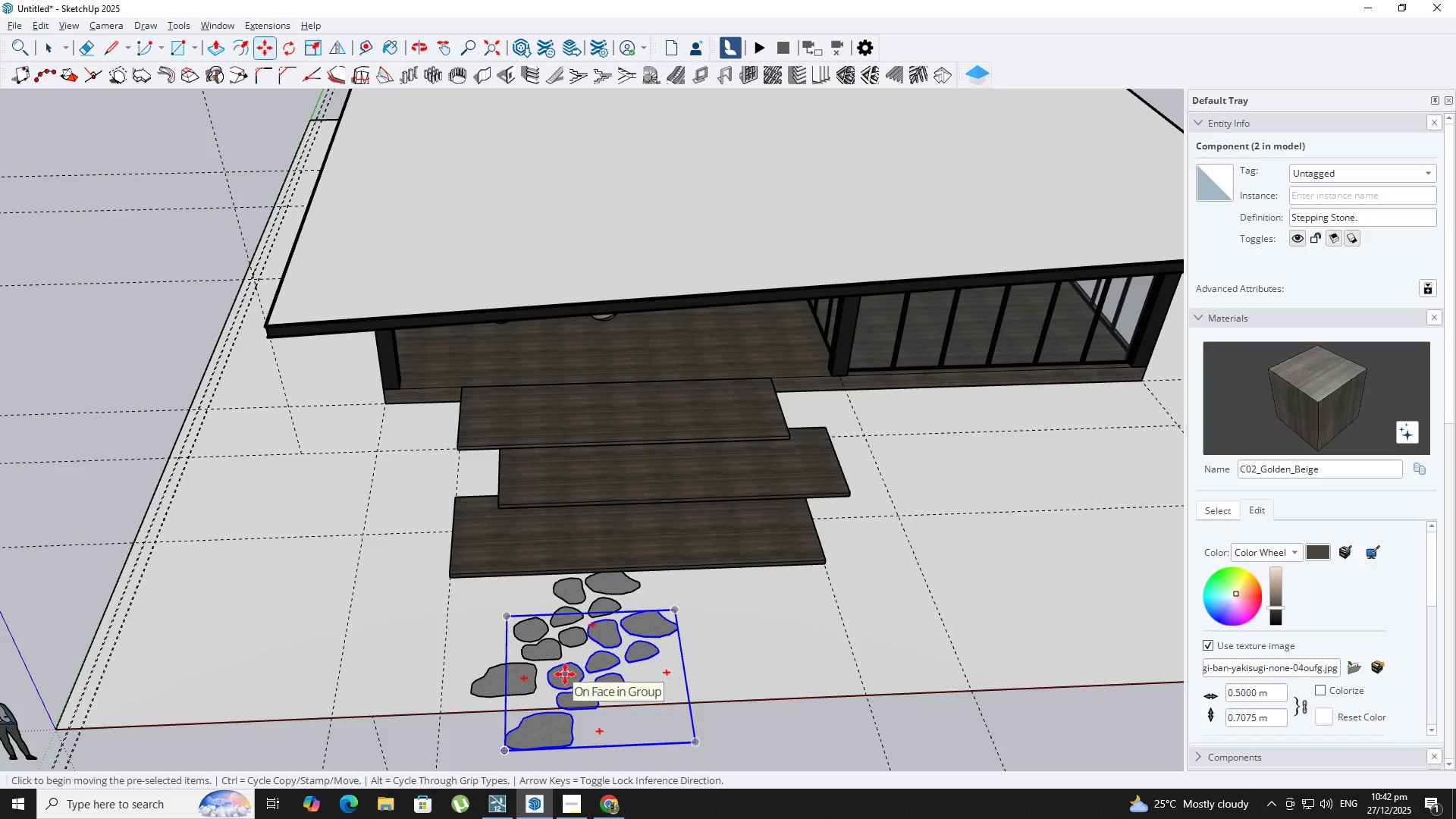 
key(Control+ControlLeft)
 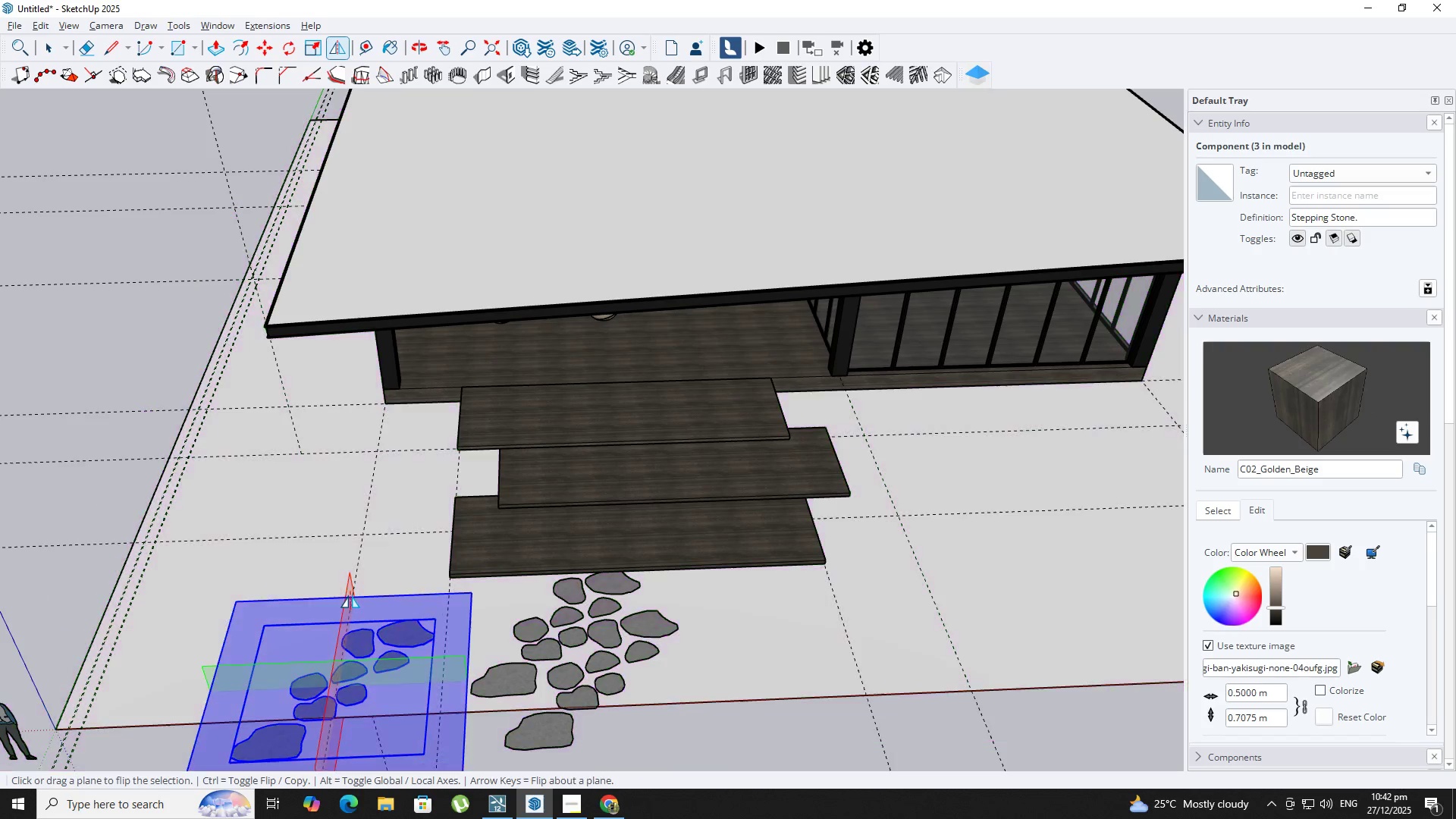 
wait(6.67)
 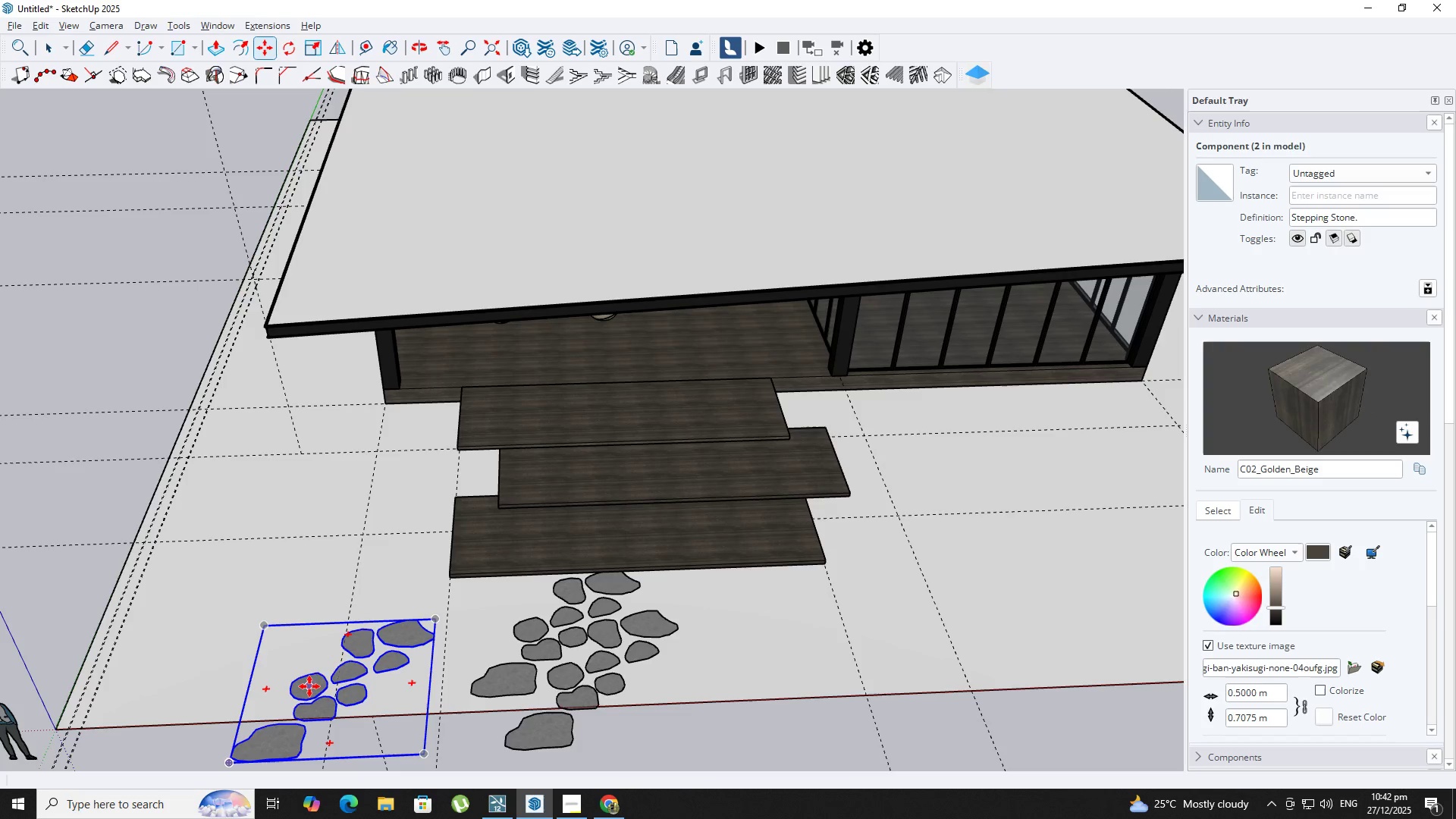 
left_click([349, 592])
 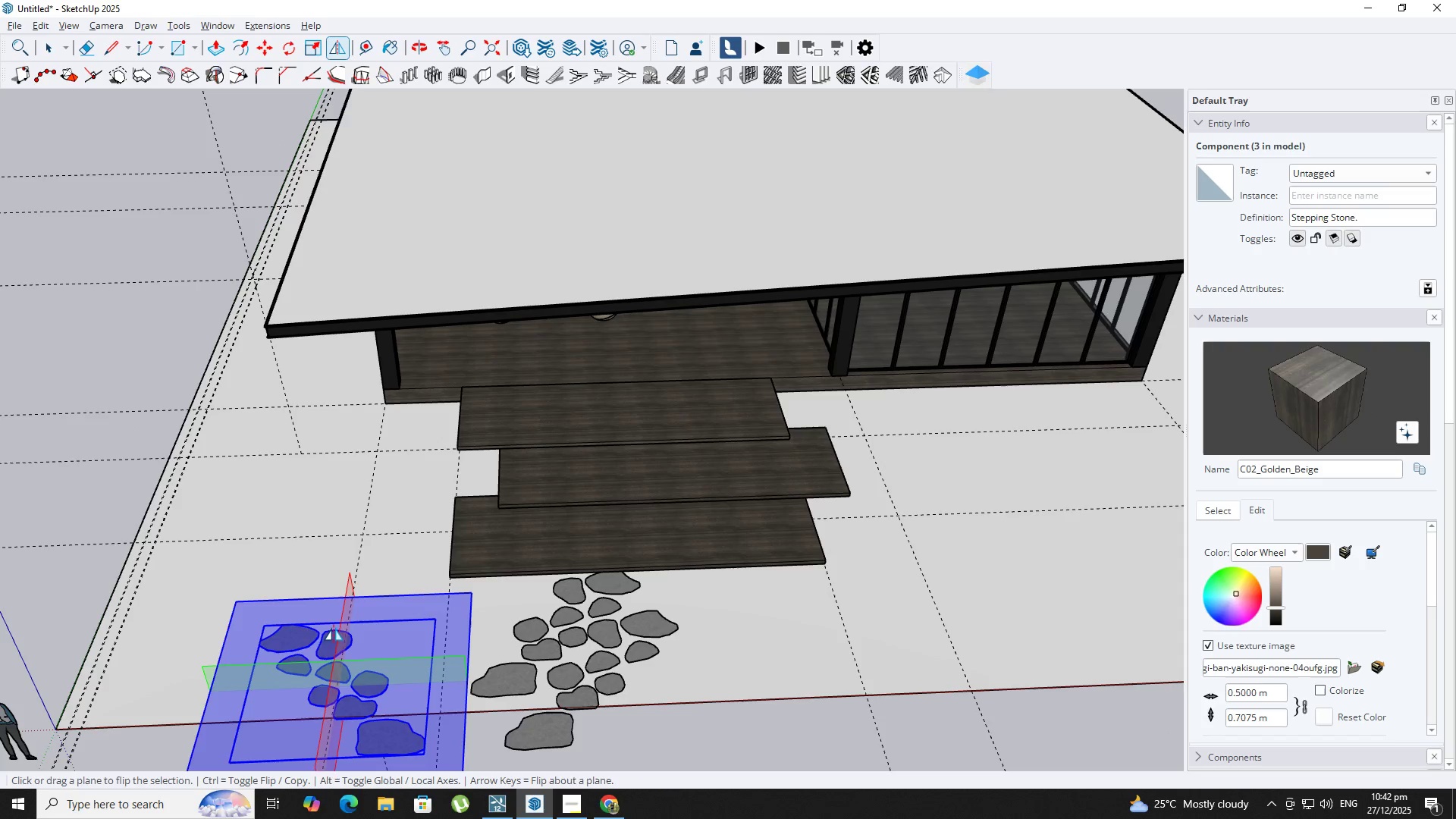 
type(MN)
 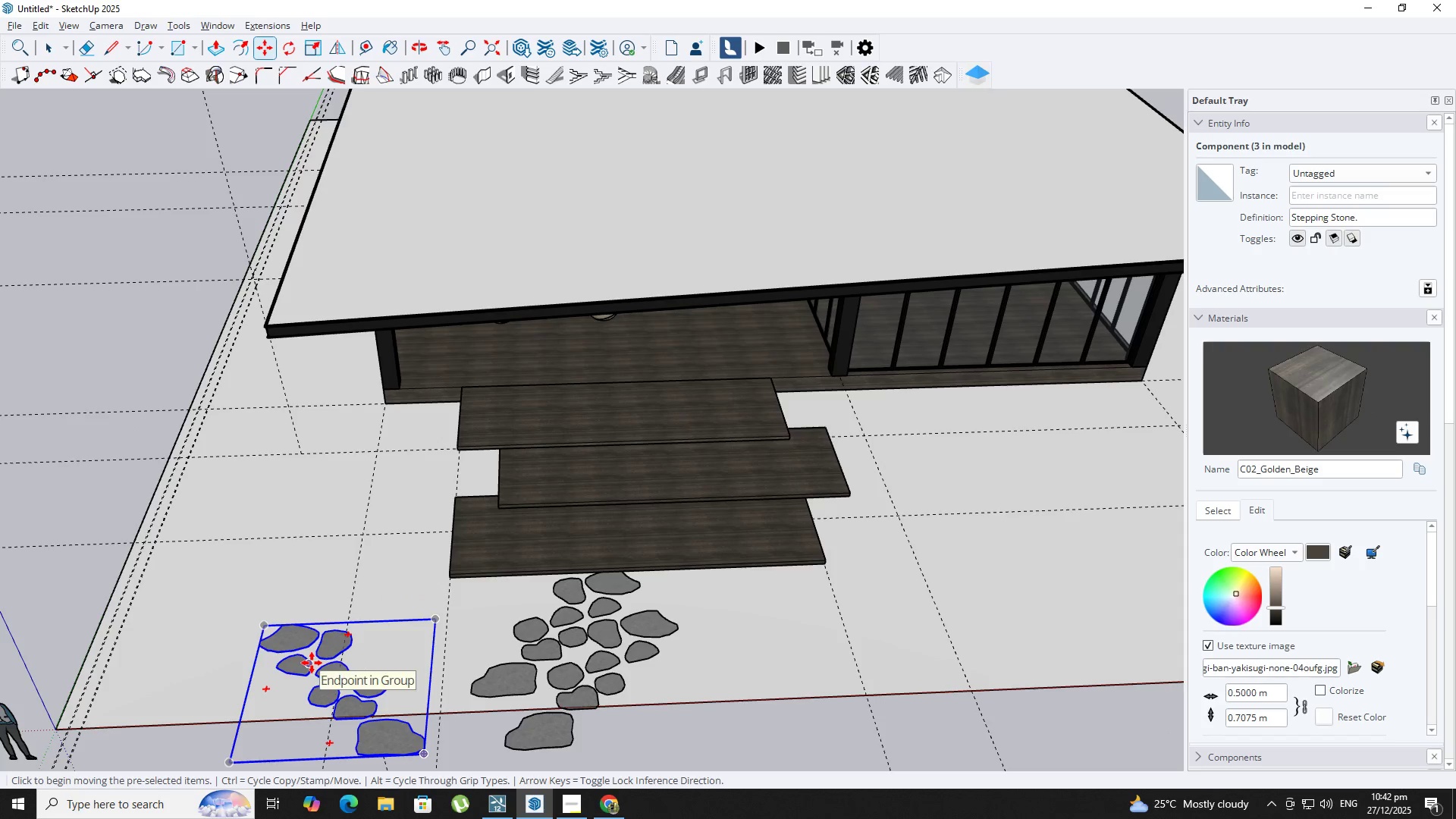 
left_click([312, 663])
 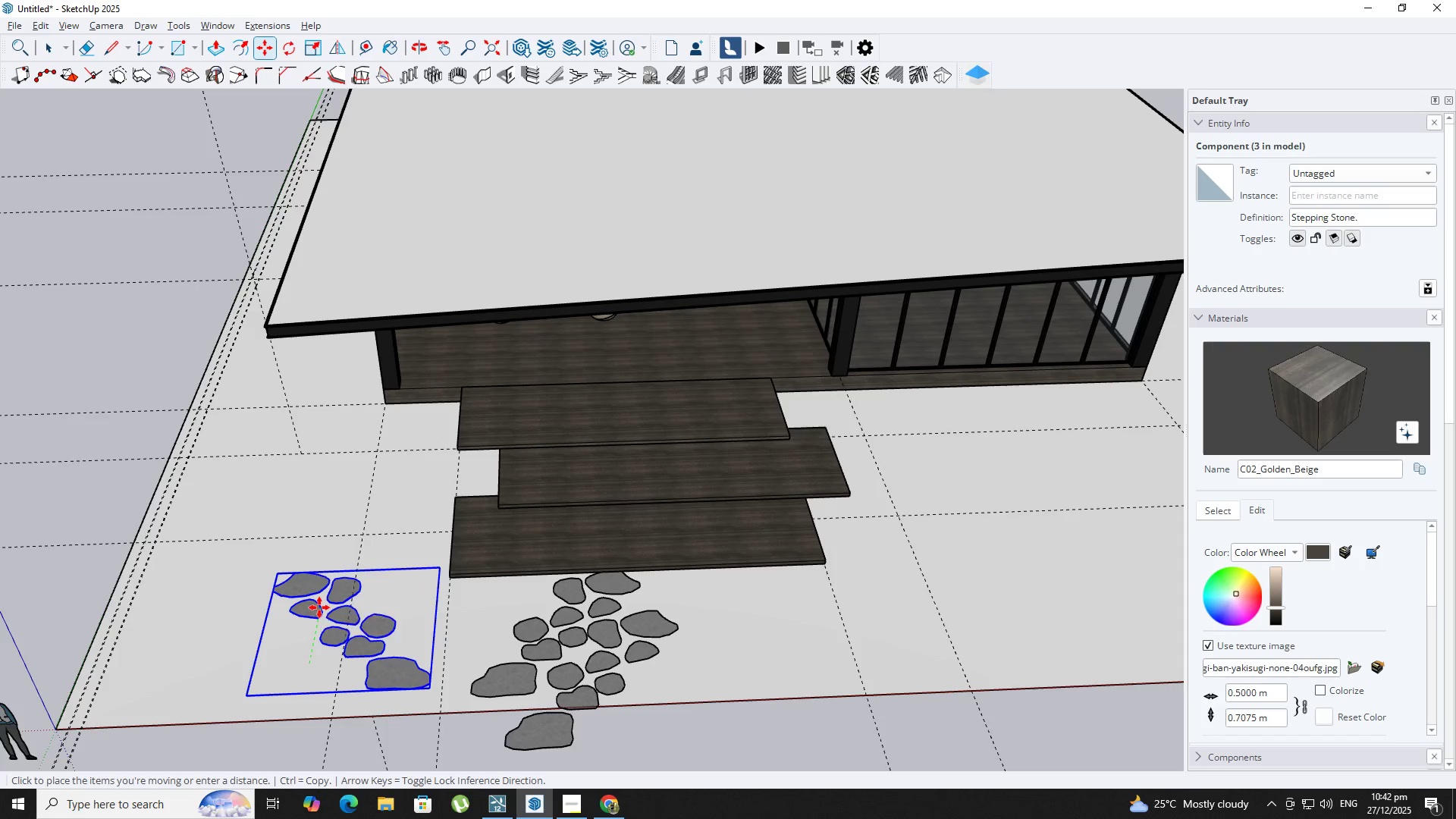 
key(Control+ControlLeft)
 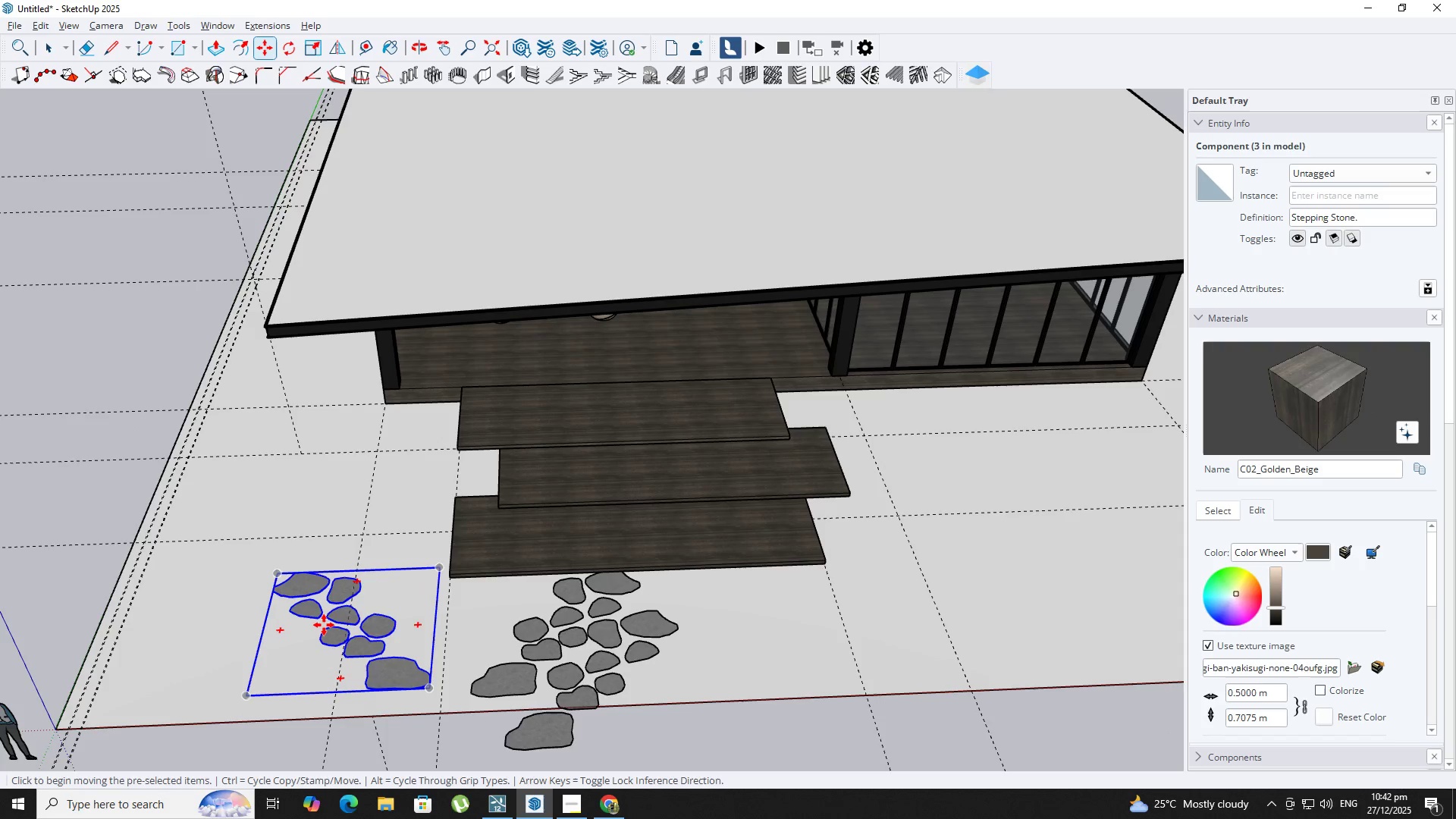 
double_click([324, 625])
 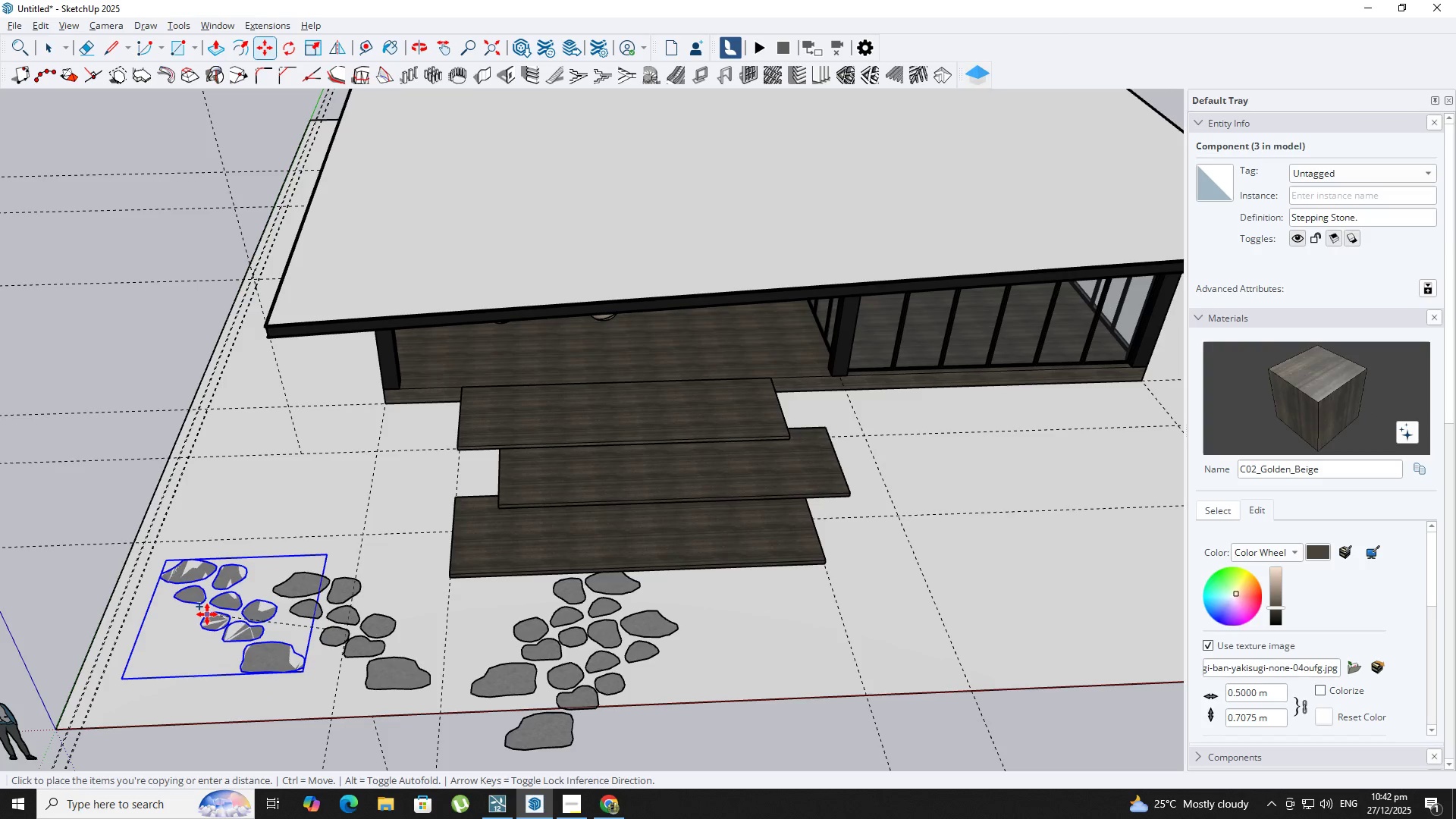 
left_click([212, 613])
 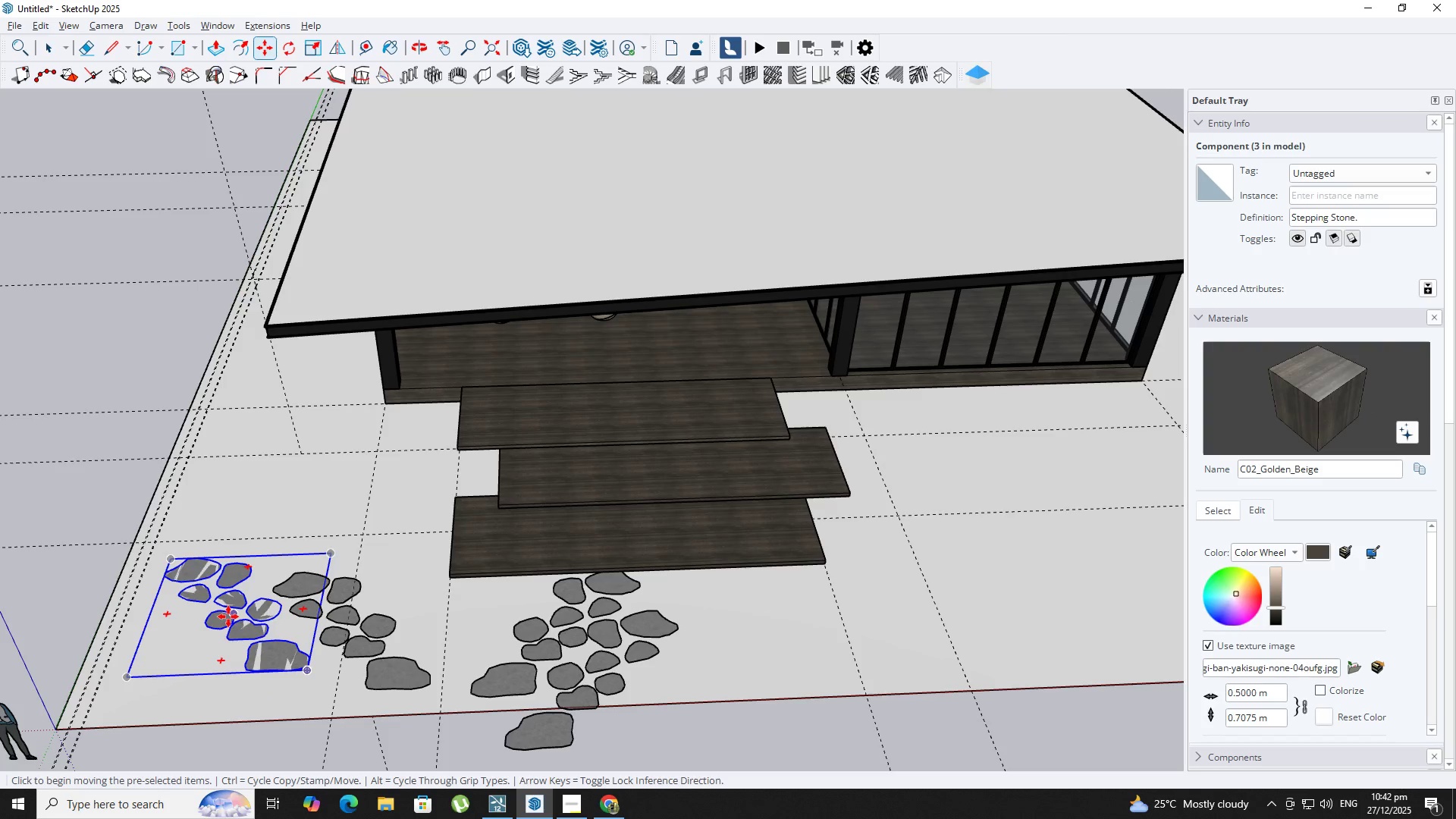 
left_click([228, 617])
 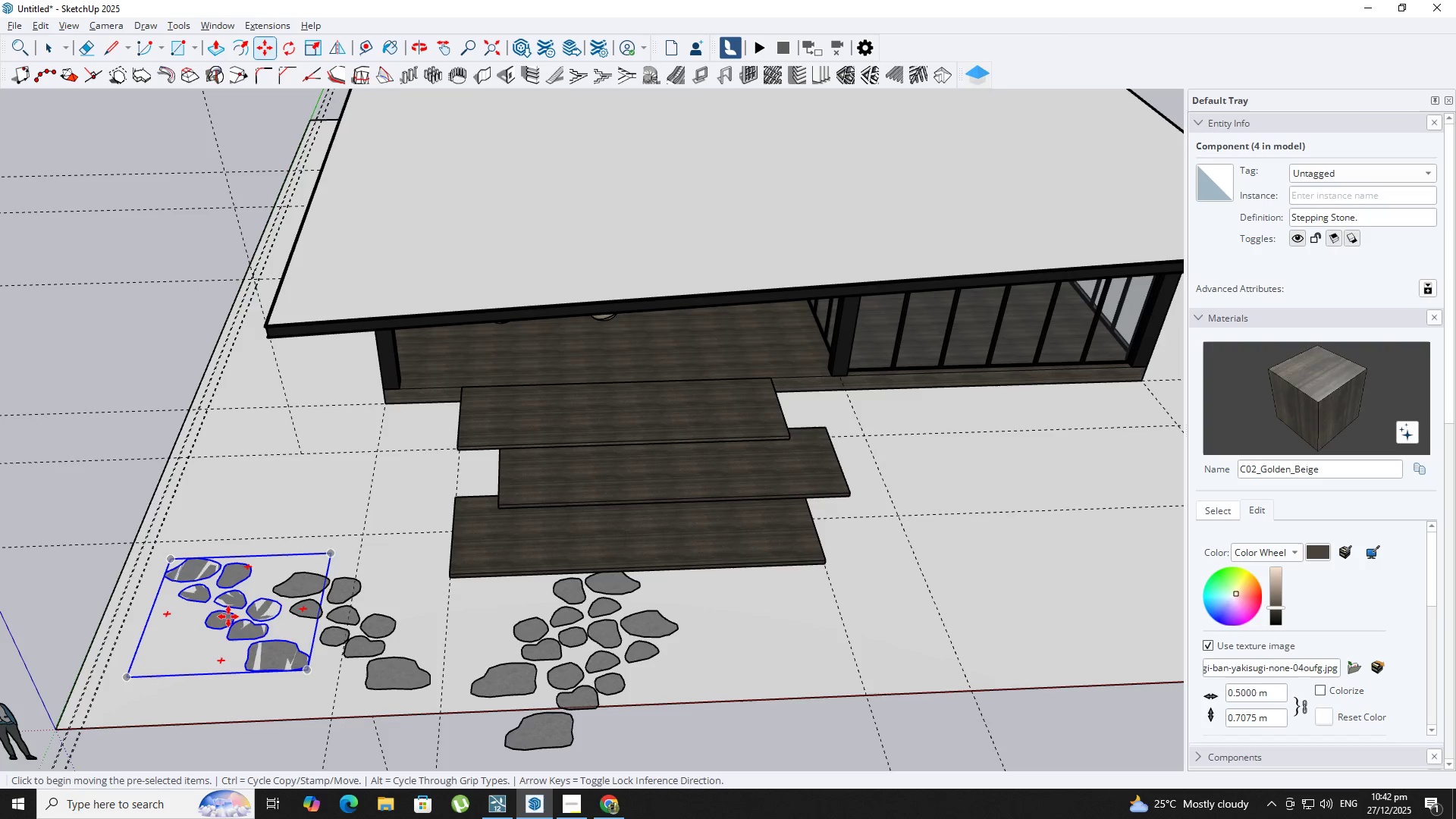 
key(Control+ControlLeft)
 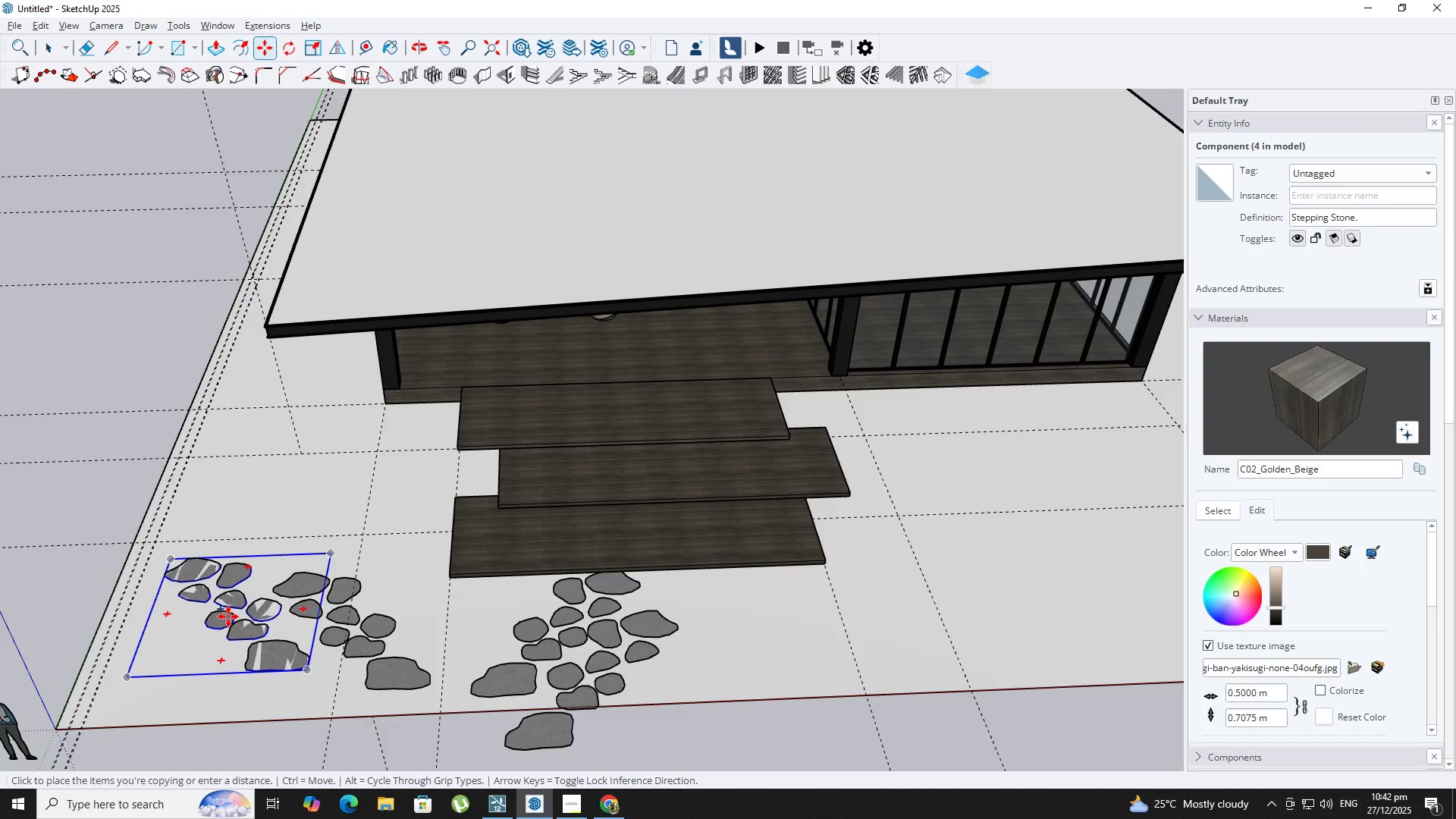 
key(Control+ControlLeft)
 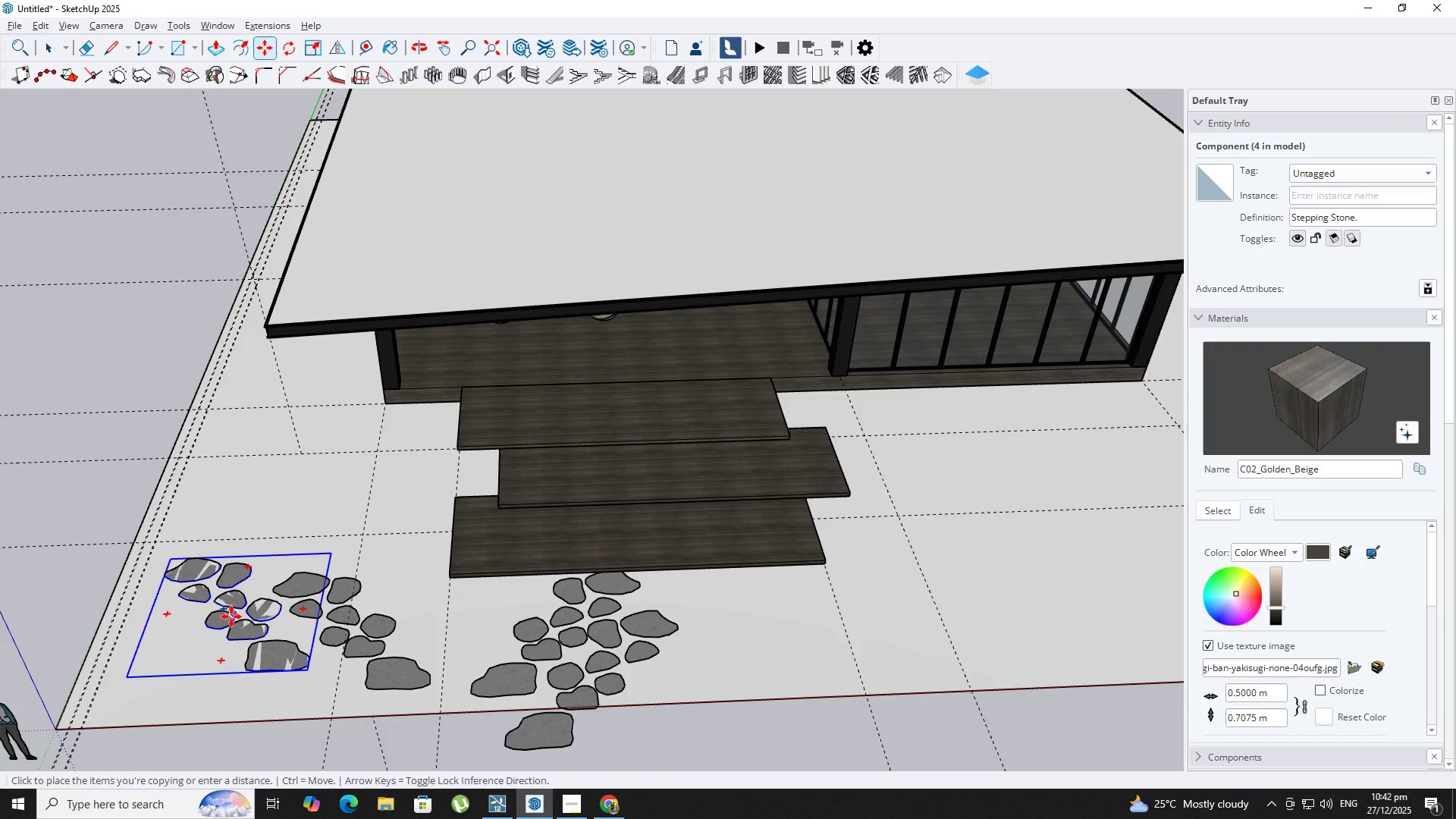 
scroll: coordinate [283, 639], scroll_direction: up, amount: 7.0
 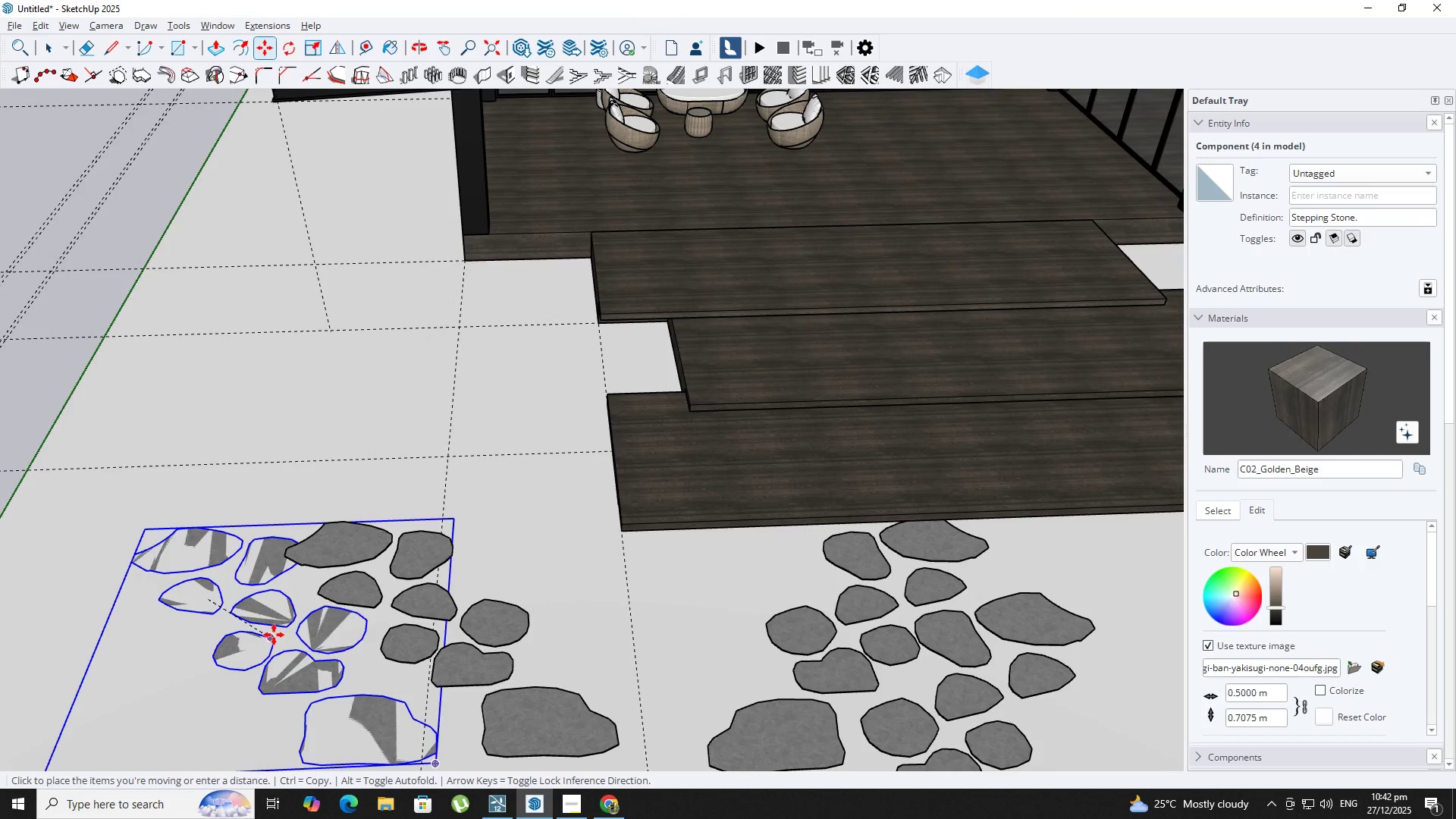 
key(Space)
 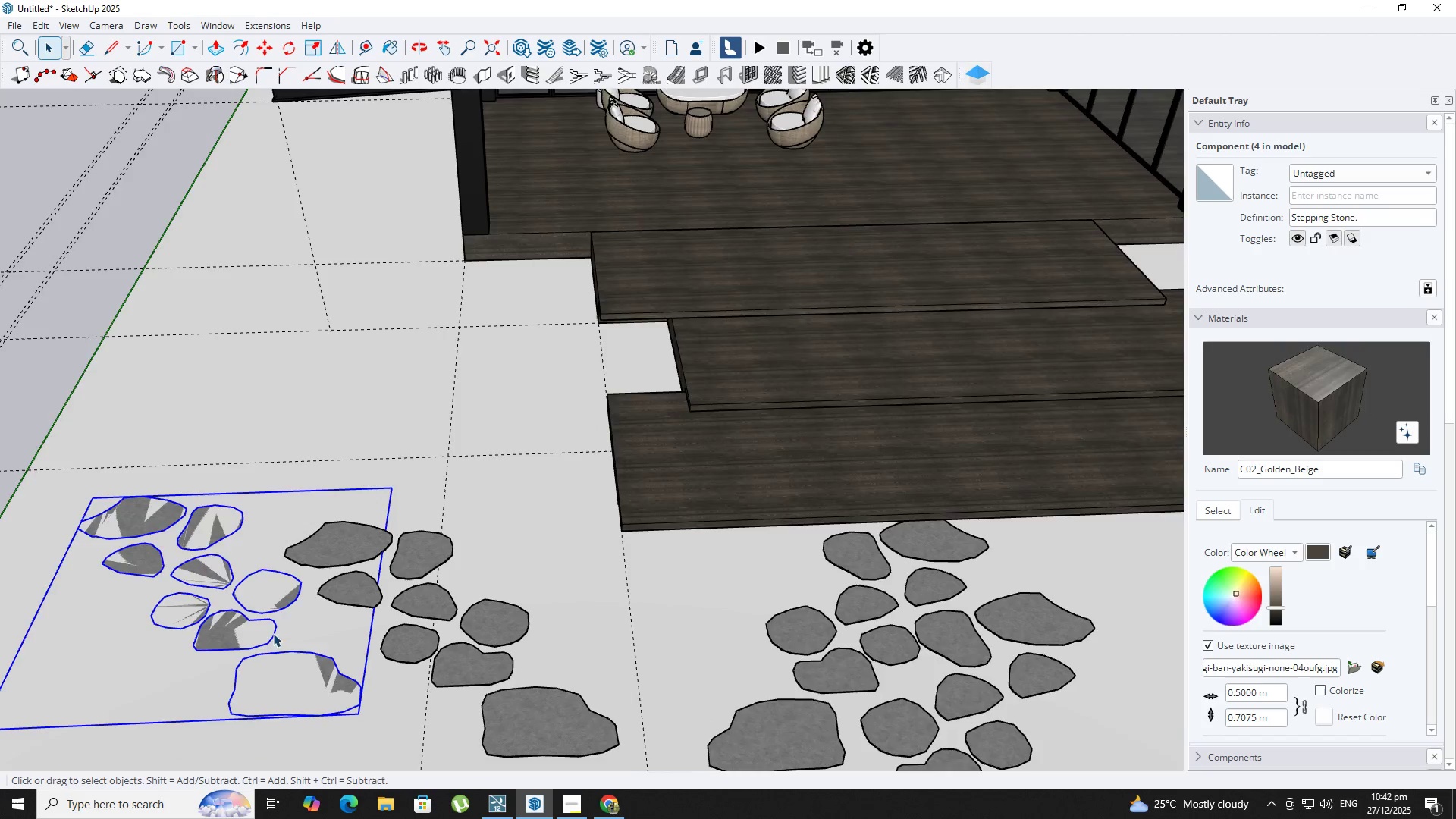 
key(Comma)
 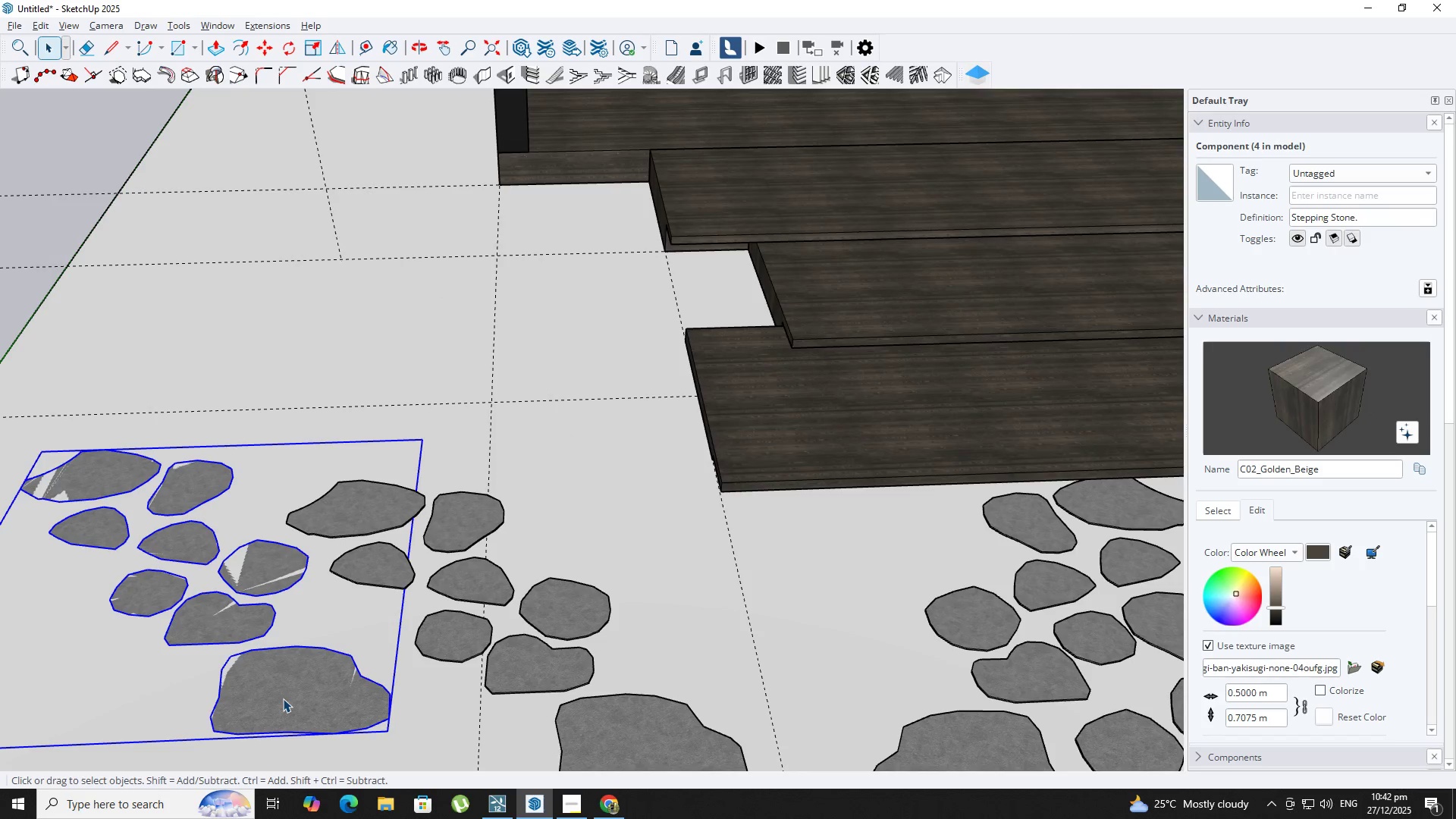 
scroll: coordinate [284, 670], scroll_direction: up, amount: 3.0
 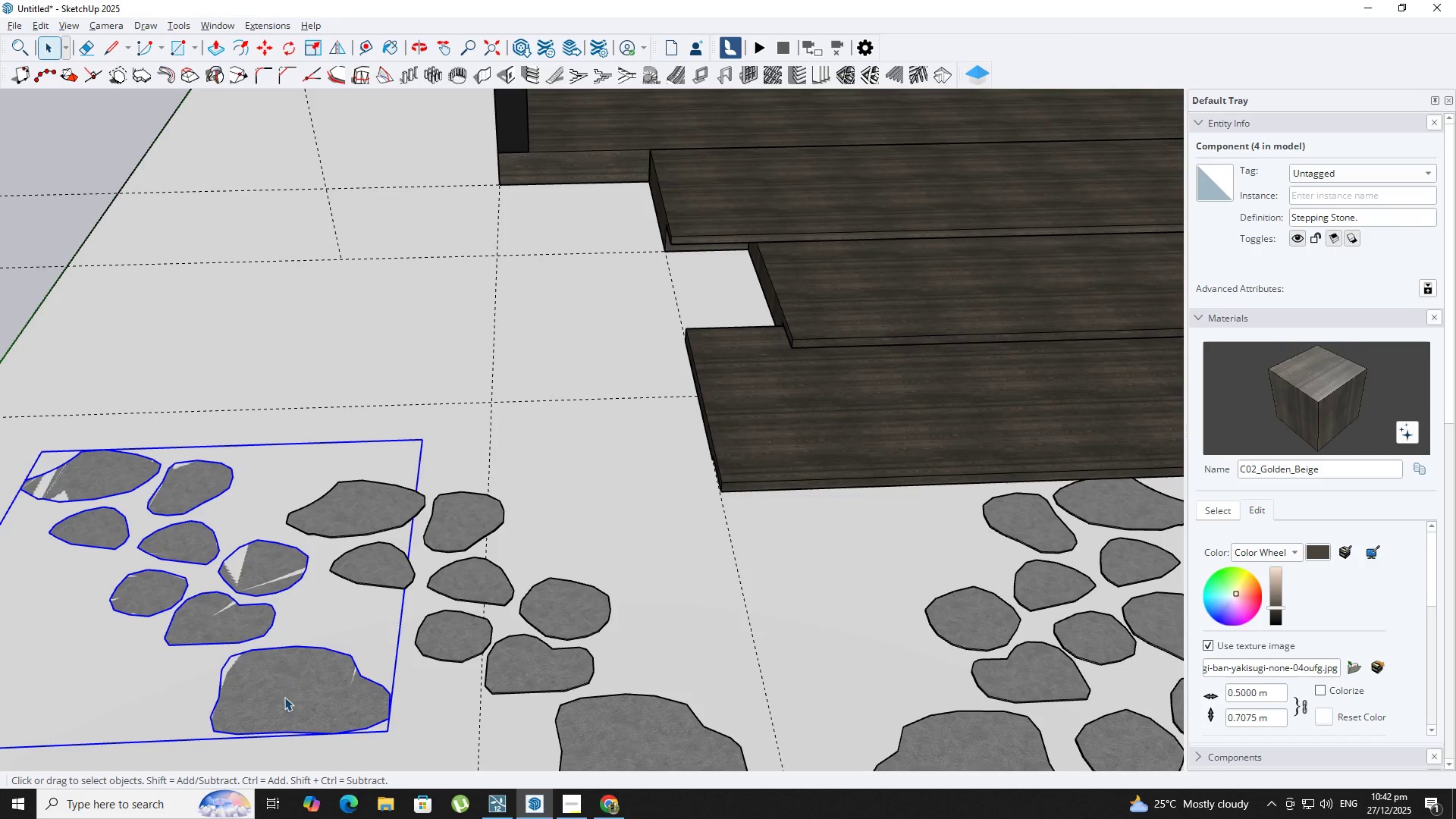 
key(M)
 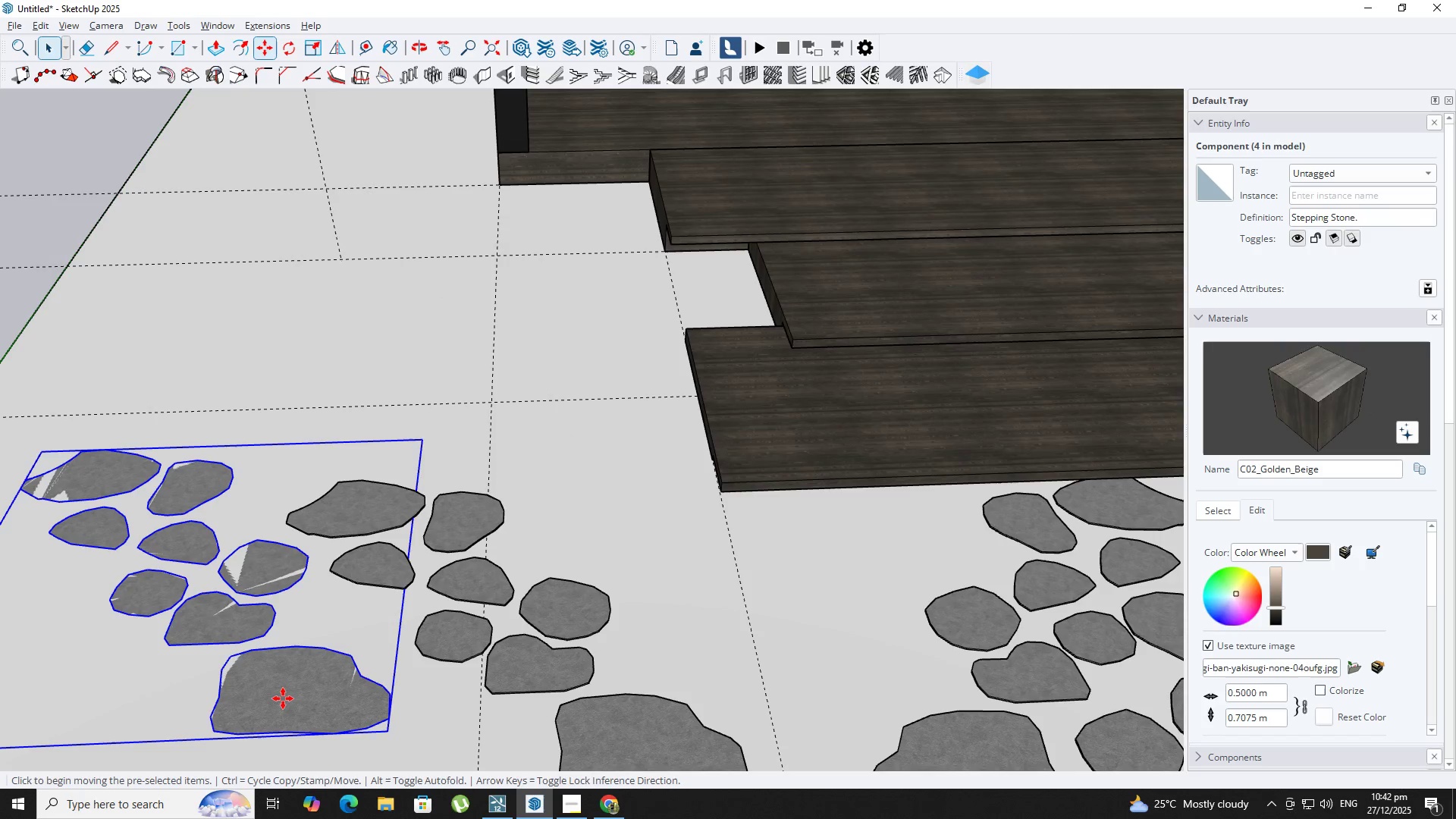 
left_click([283, 698])
 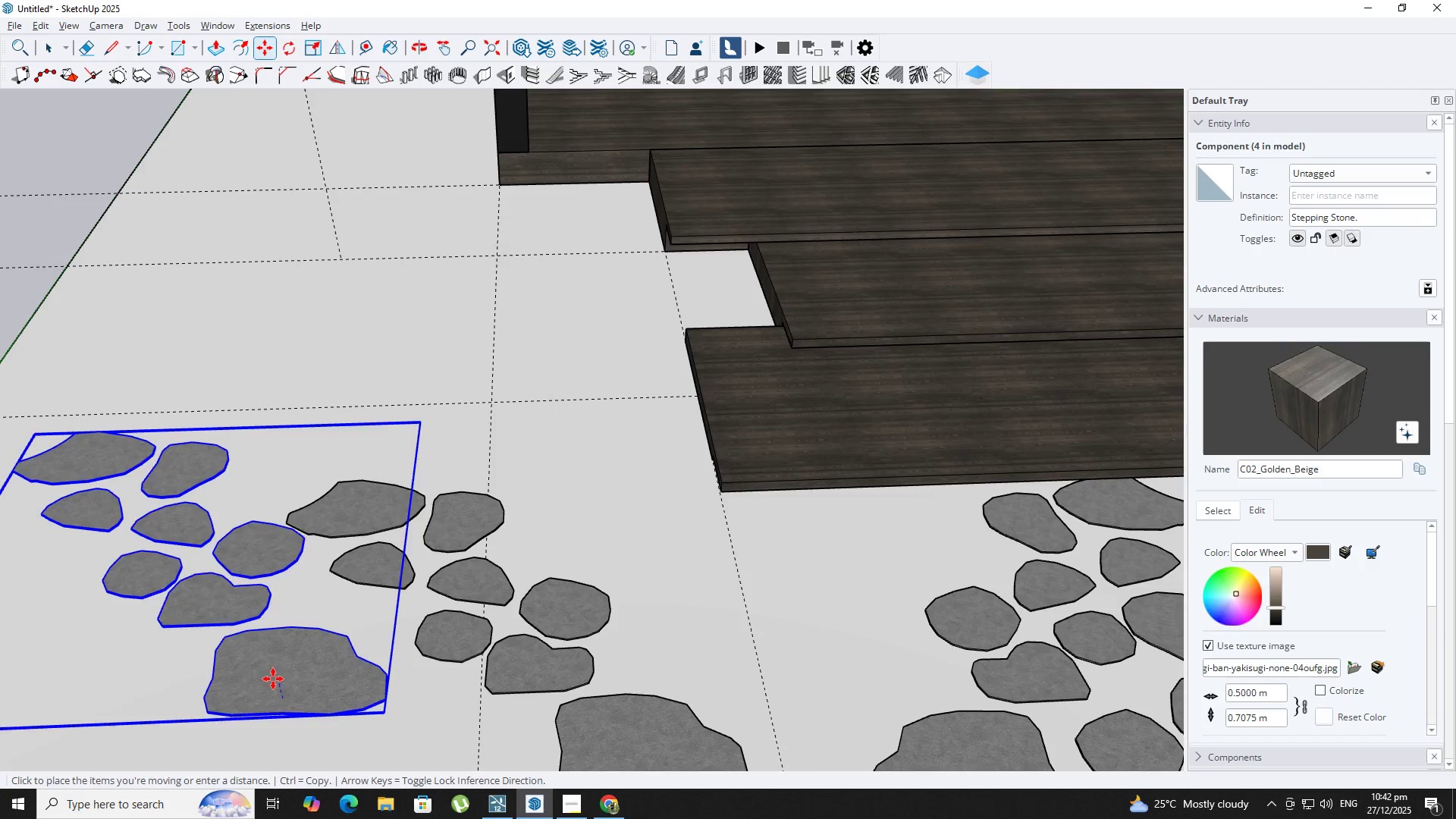 
key(ArrowUp)
 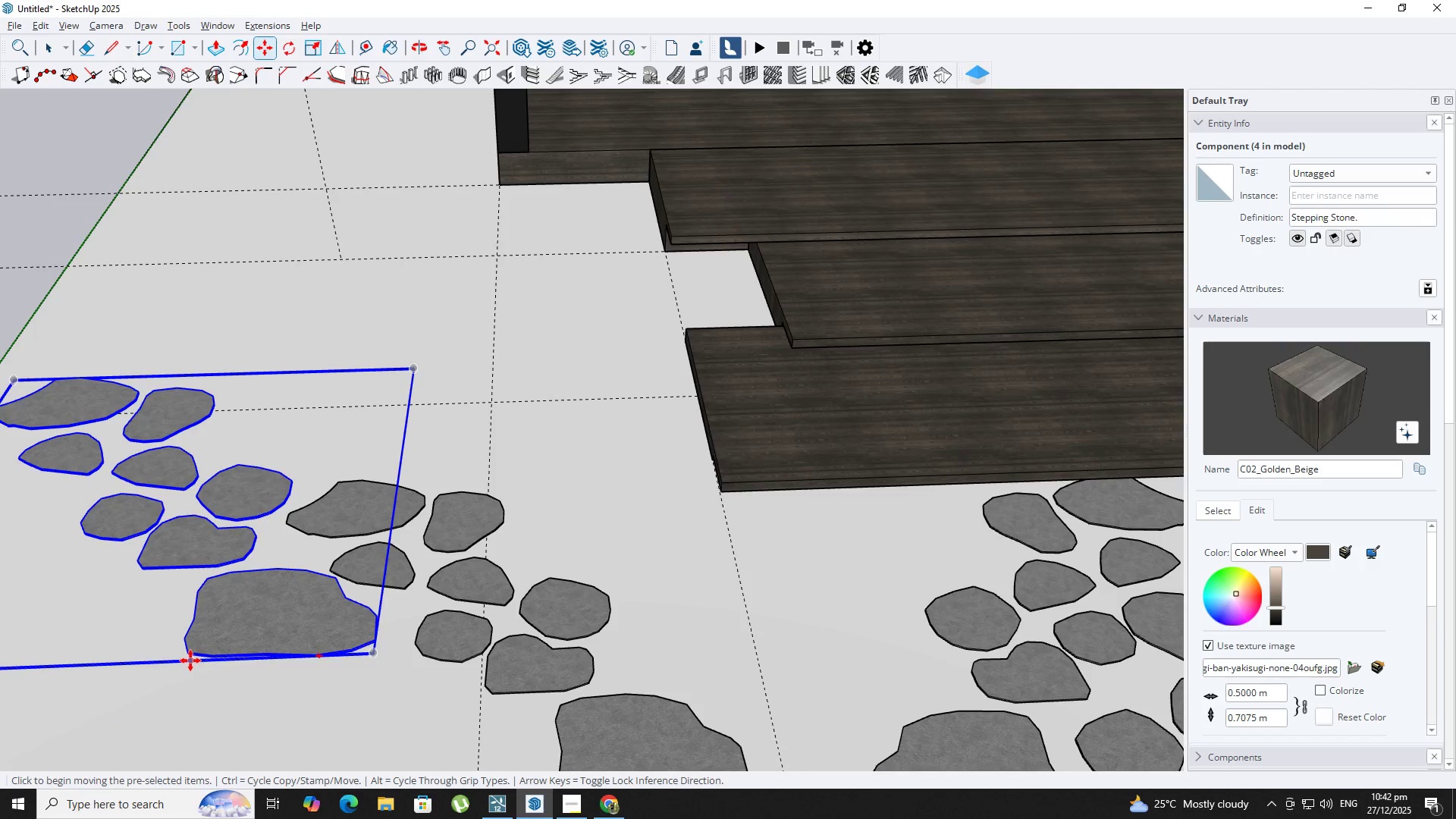 
left_click([190, 658])
 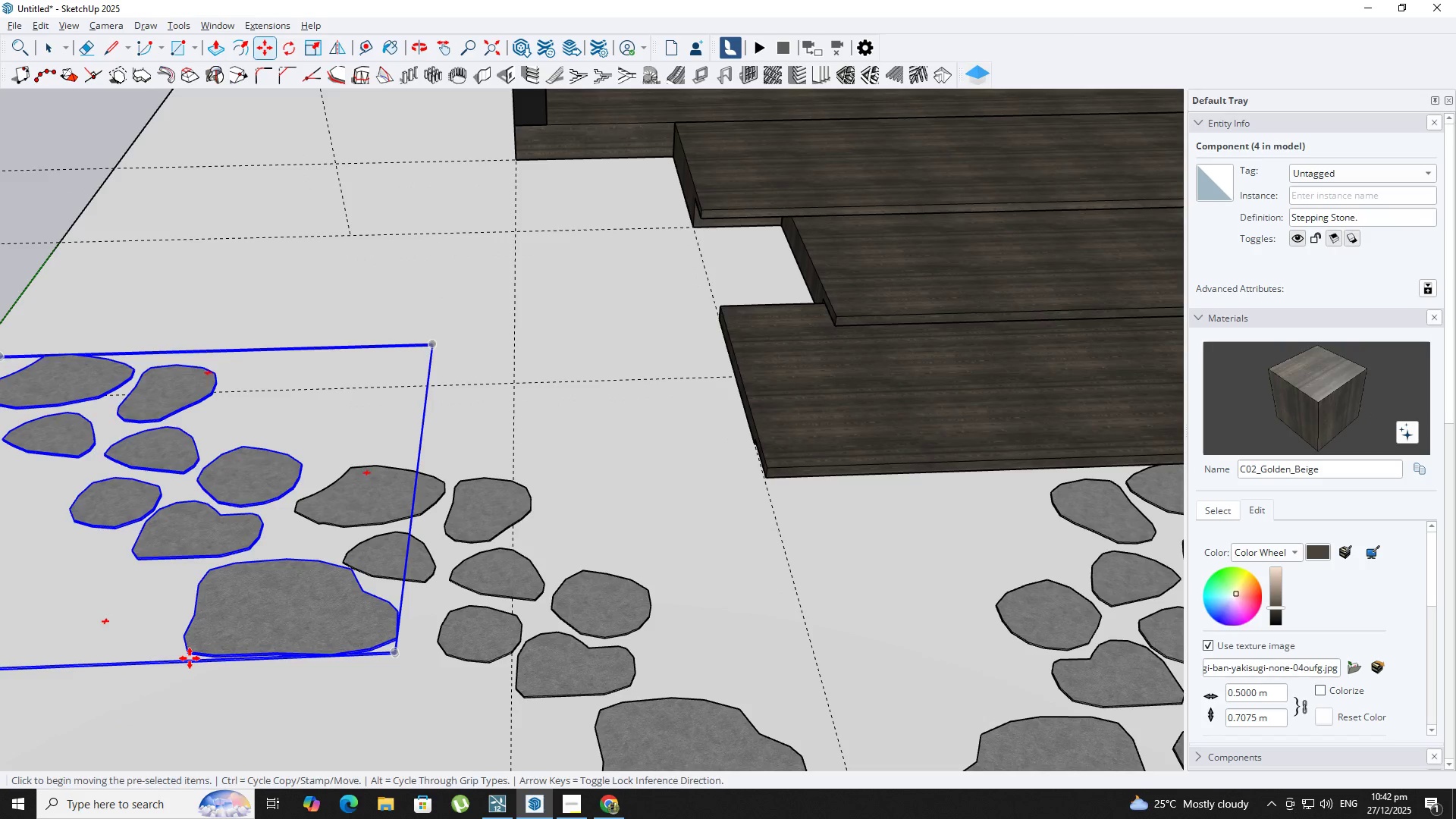 
key(ArrowUp)
 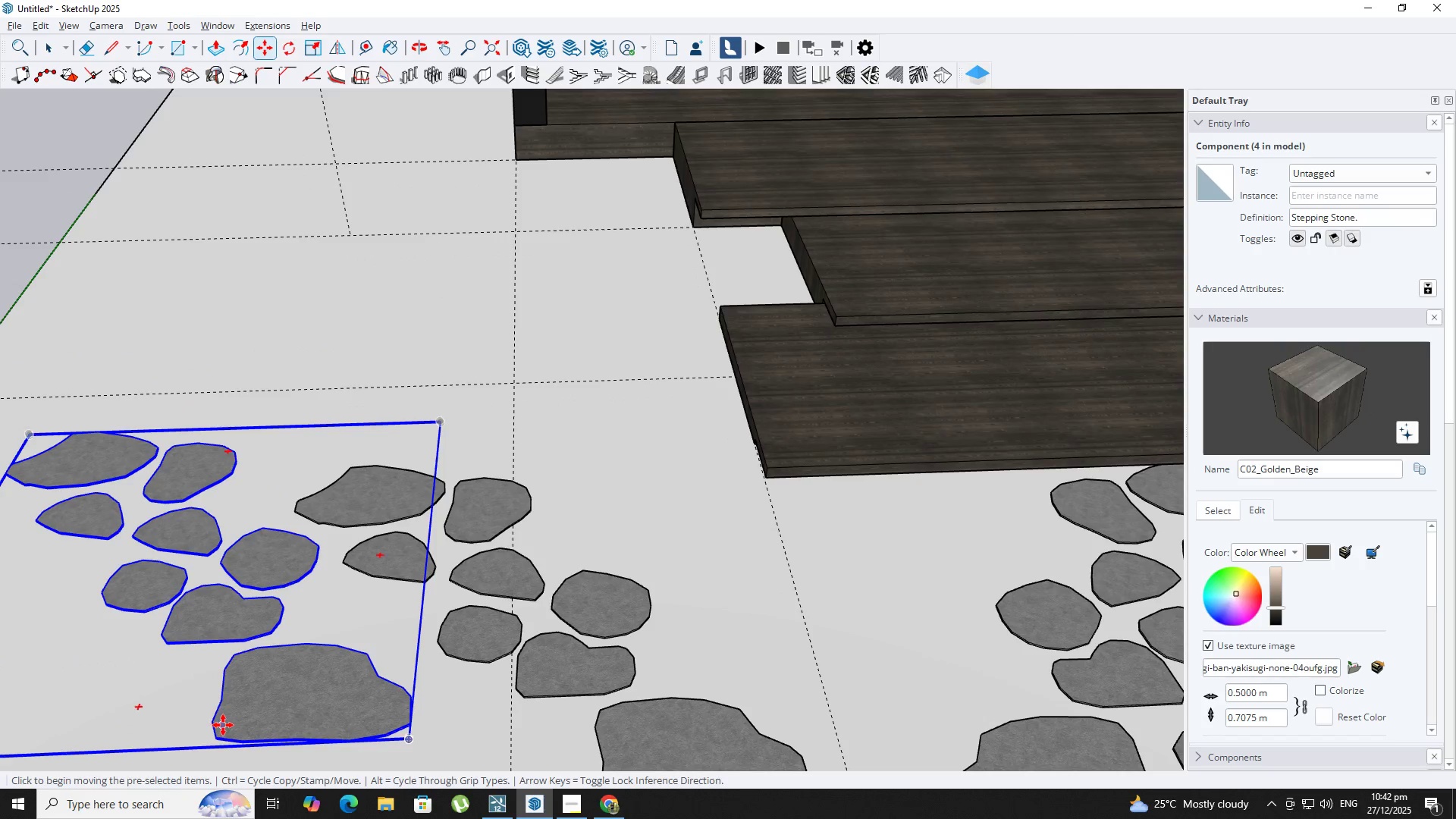 
scroll: coordinate [190, 658], scroll_direction: up, amount: 1.0
 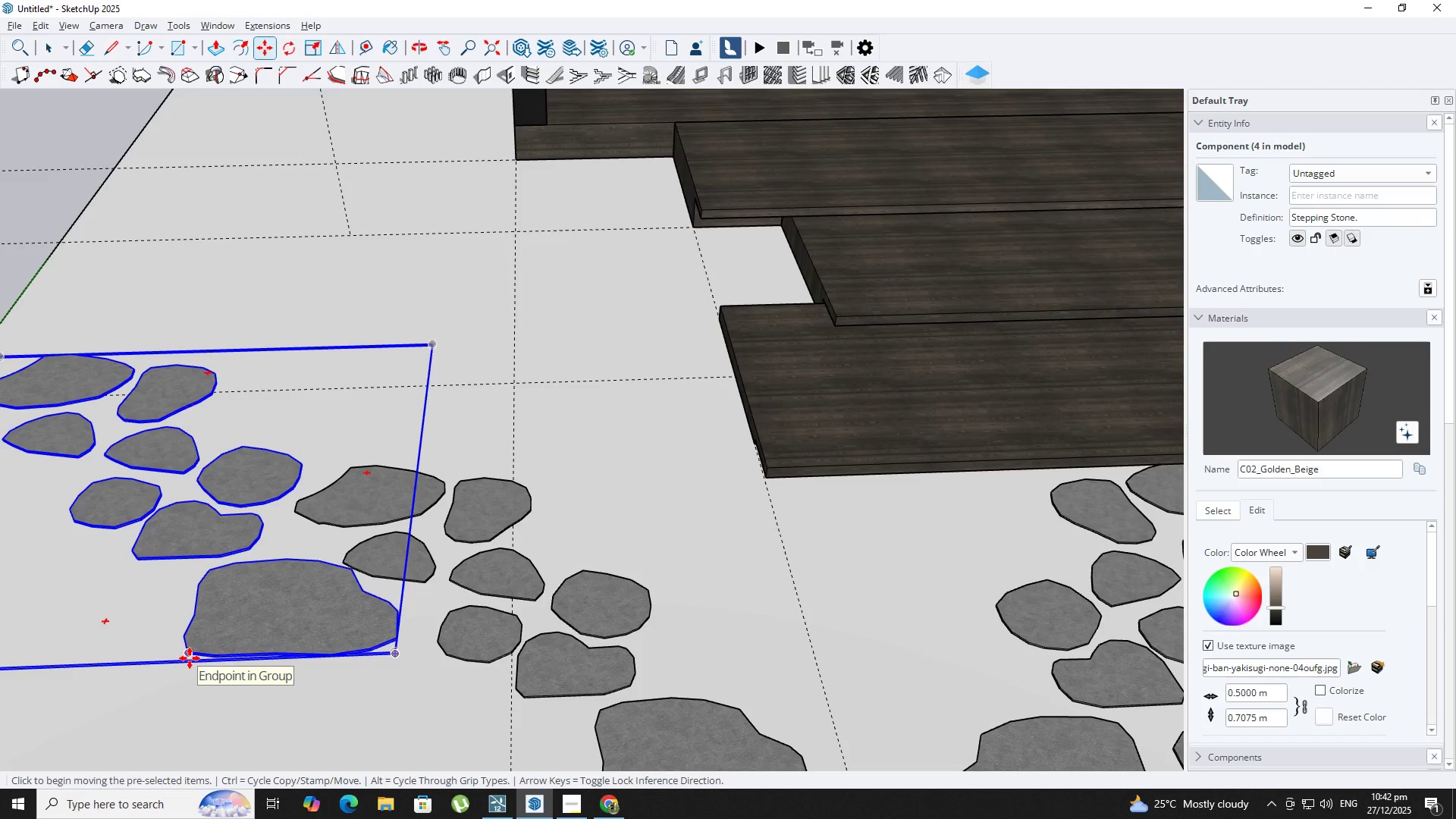 
key(Space)
 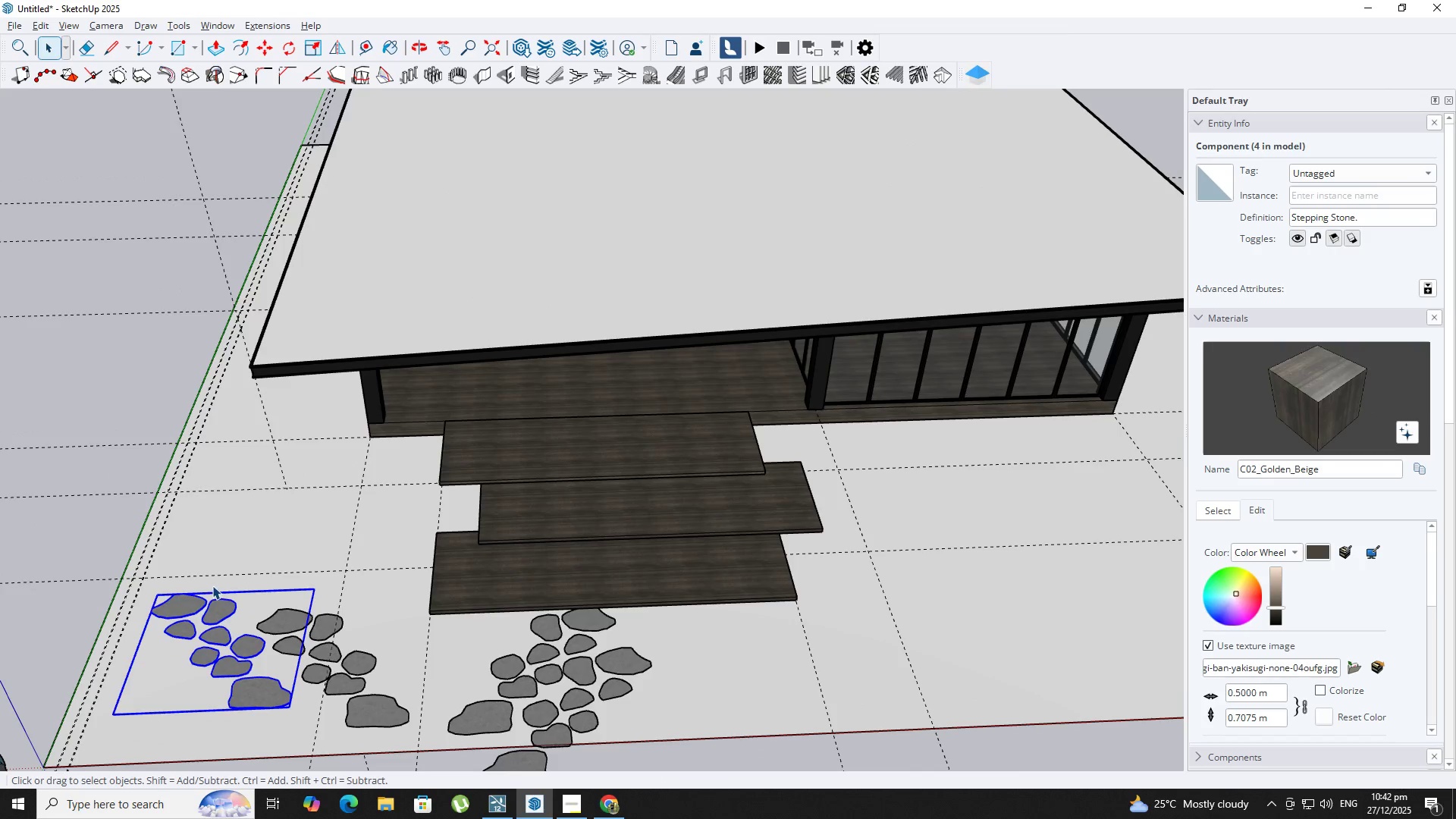 
key(M)
 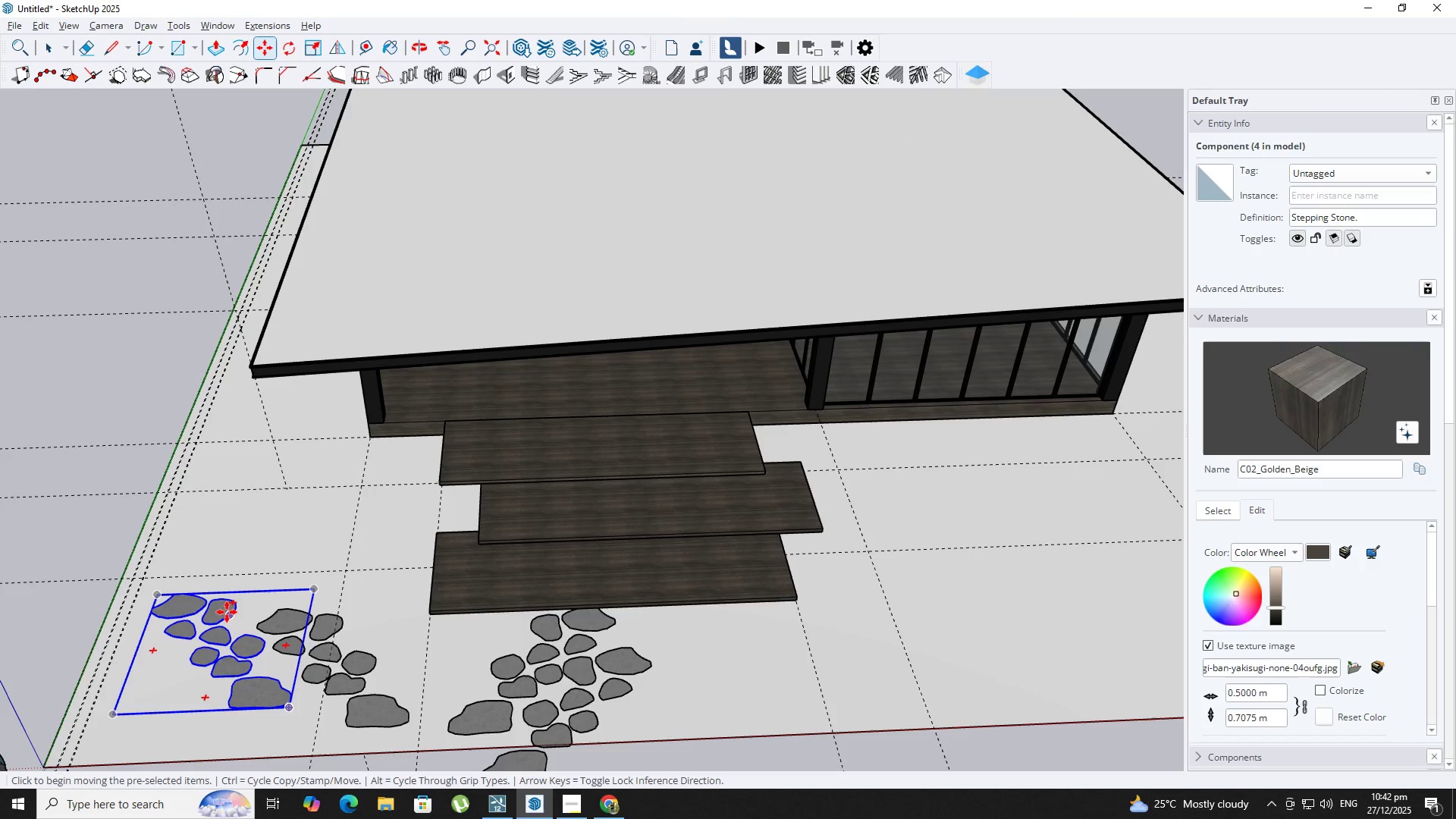 
scroll: coordinate [234, 656], scroll_direction: down, amount: 13.0
 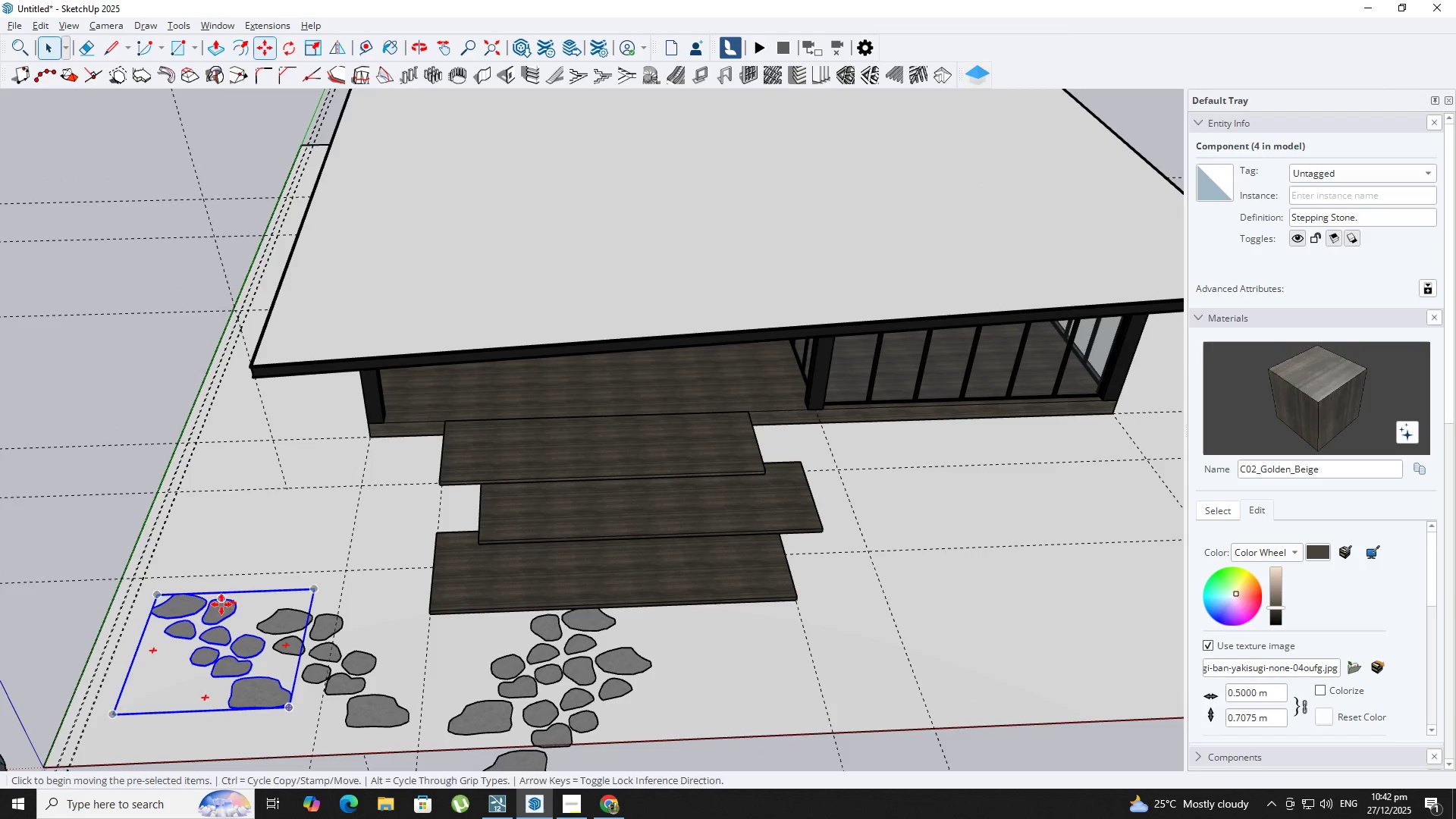 
left_click([227, 612])
 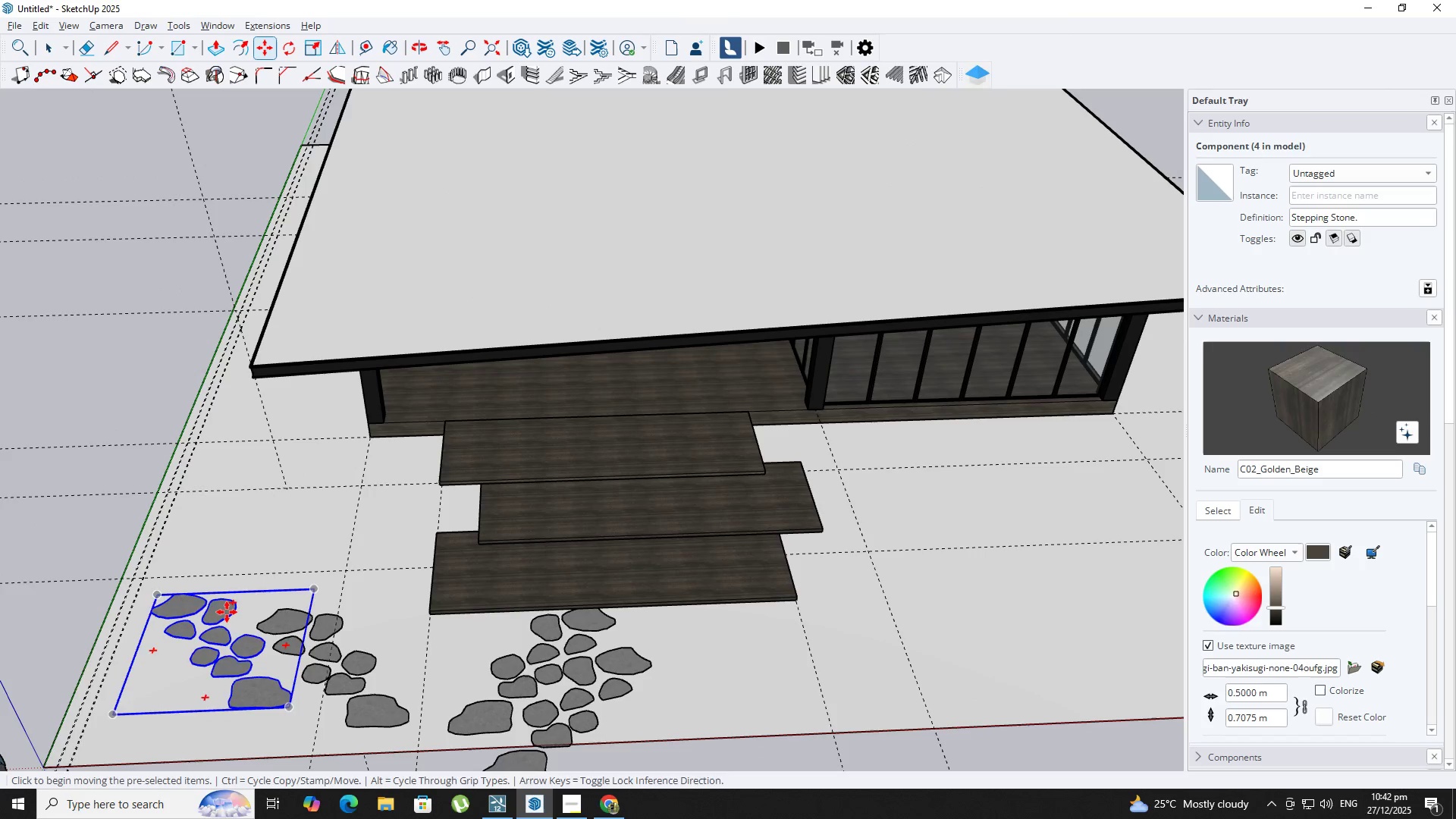 
key(Control+ControlLeft)
 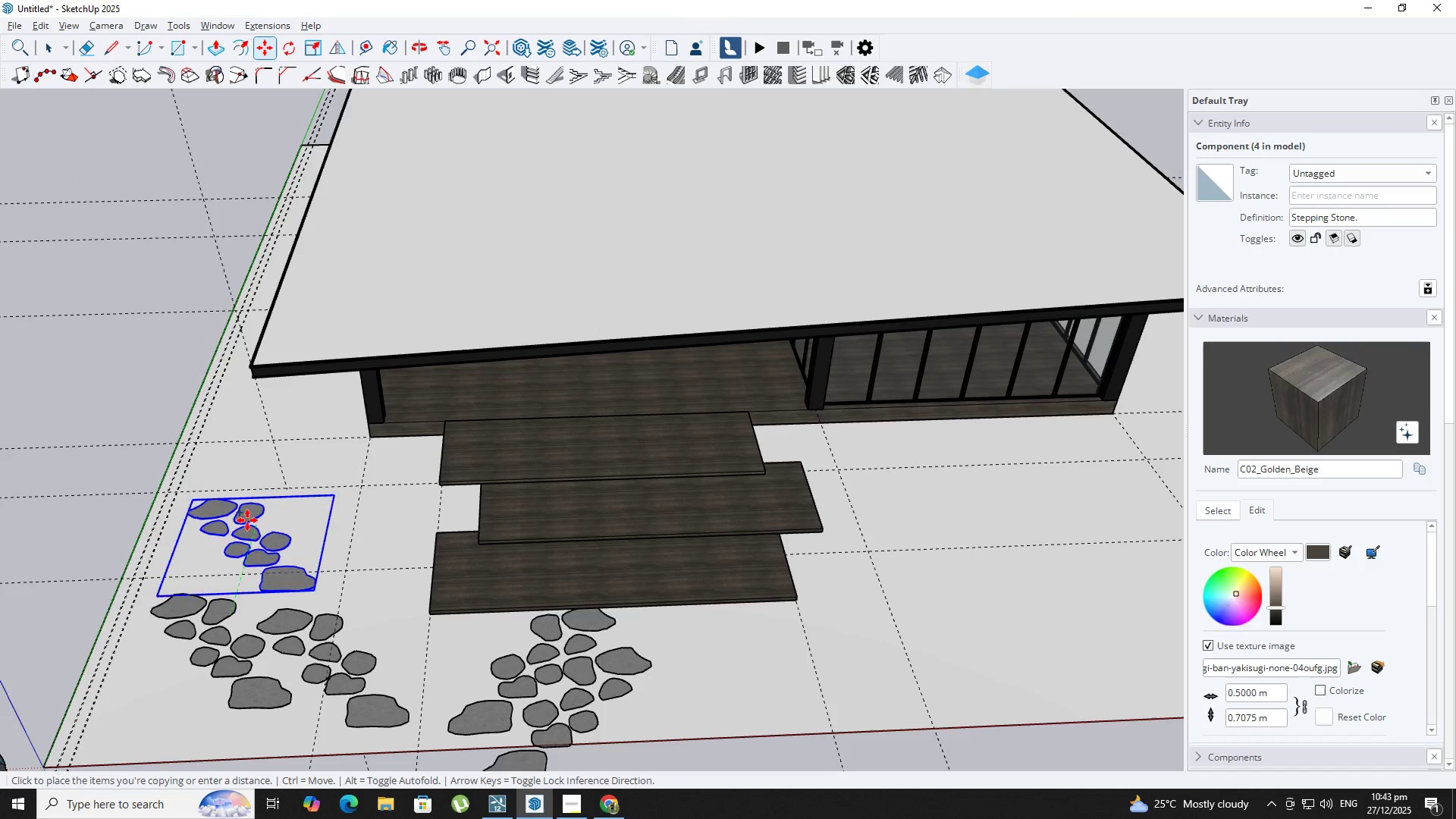 
left_click([250, 527])
 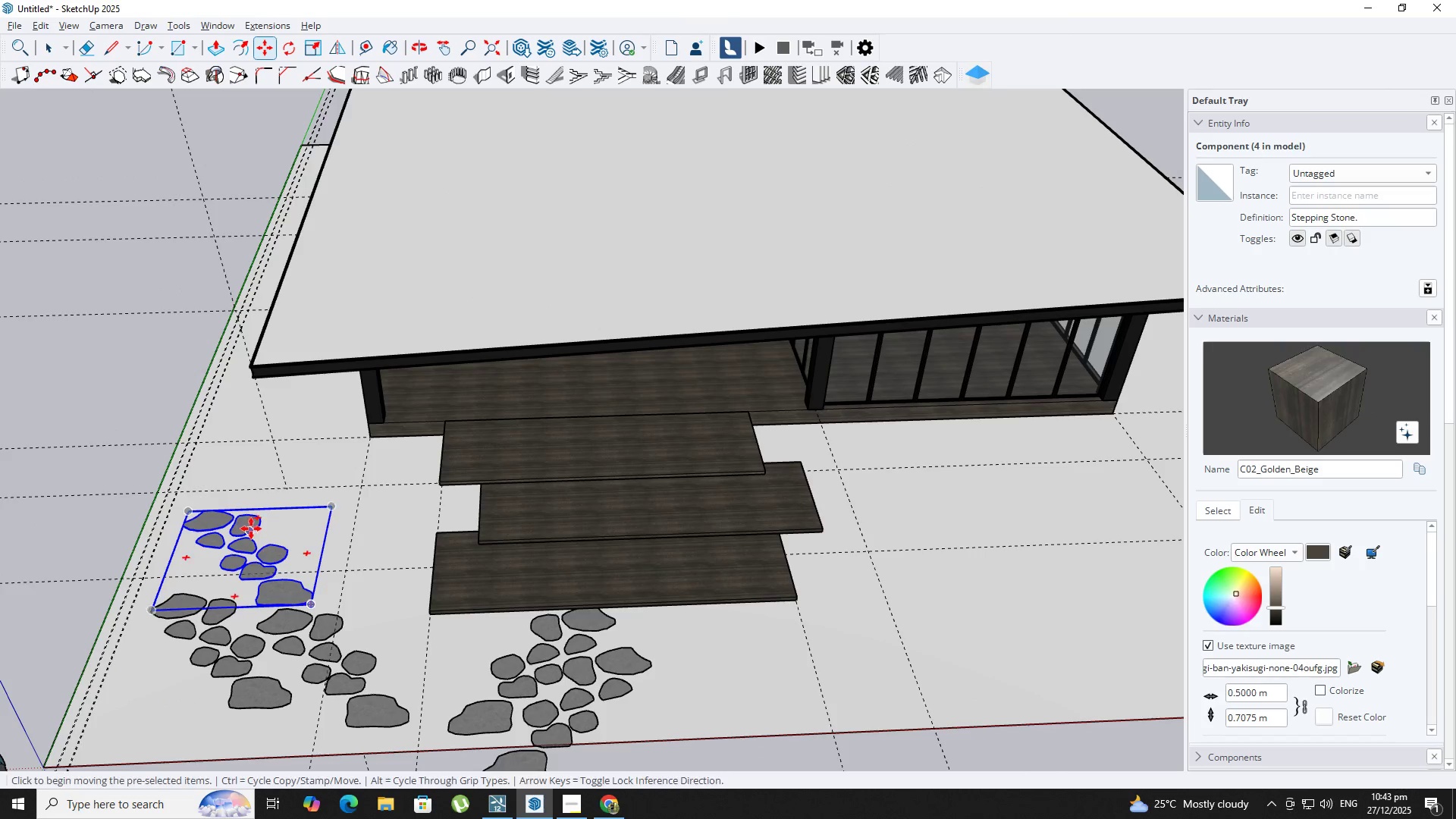 
key(Space)
 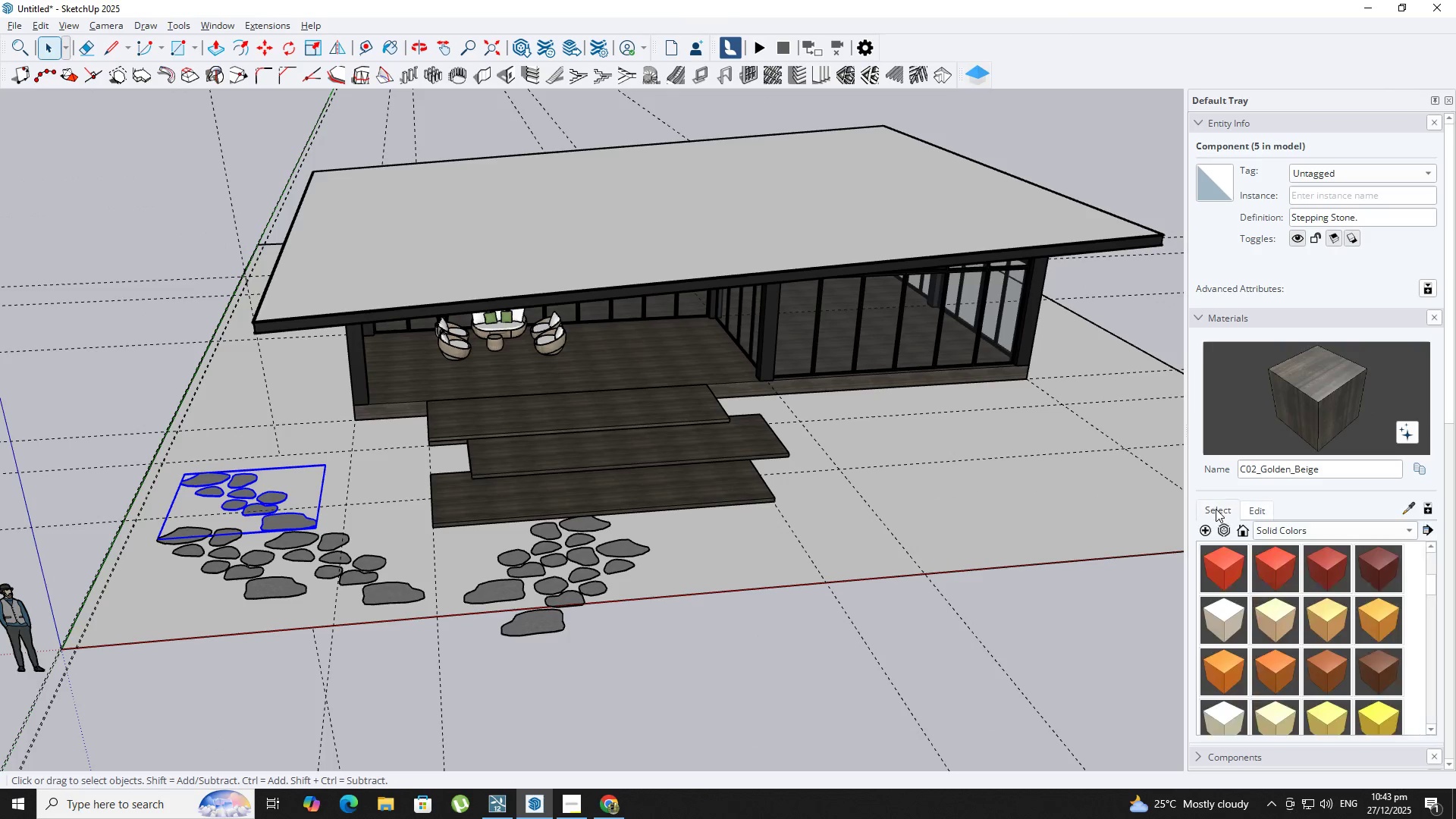 
scroll: coordinate [311, 494], scroll_direction: down, amount: 1.0
 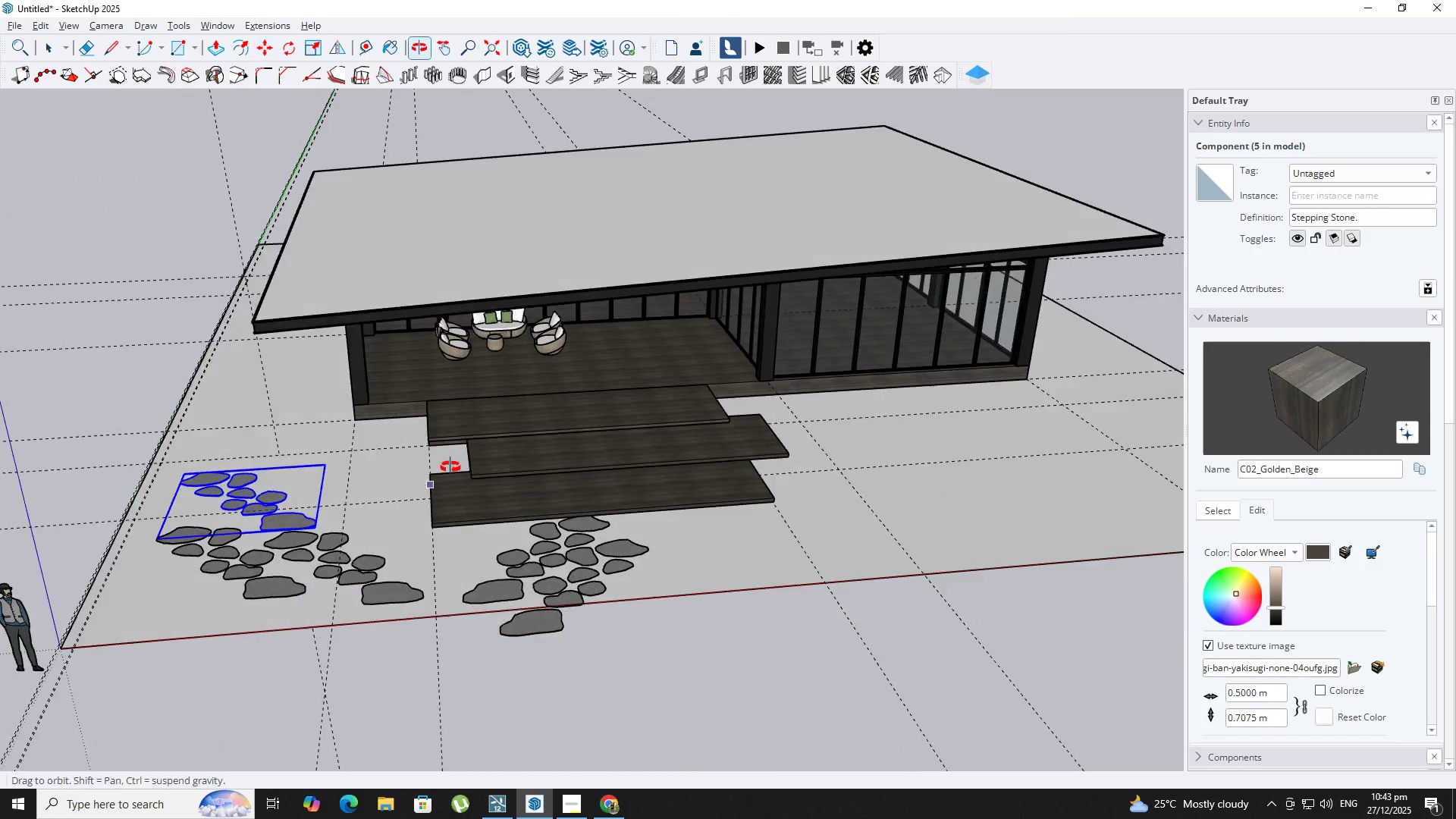 
left_click([1263, 529])
 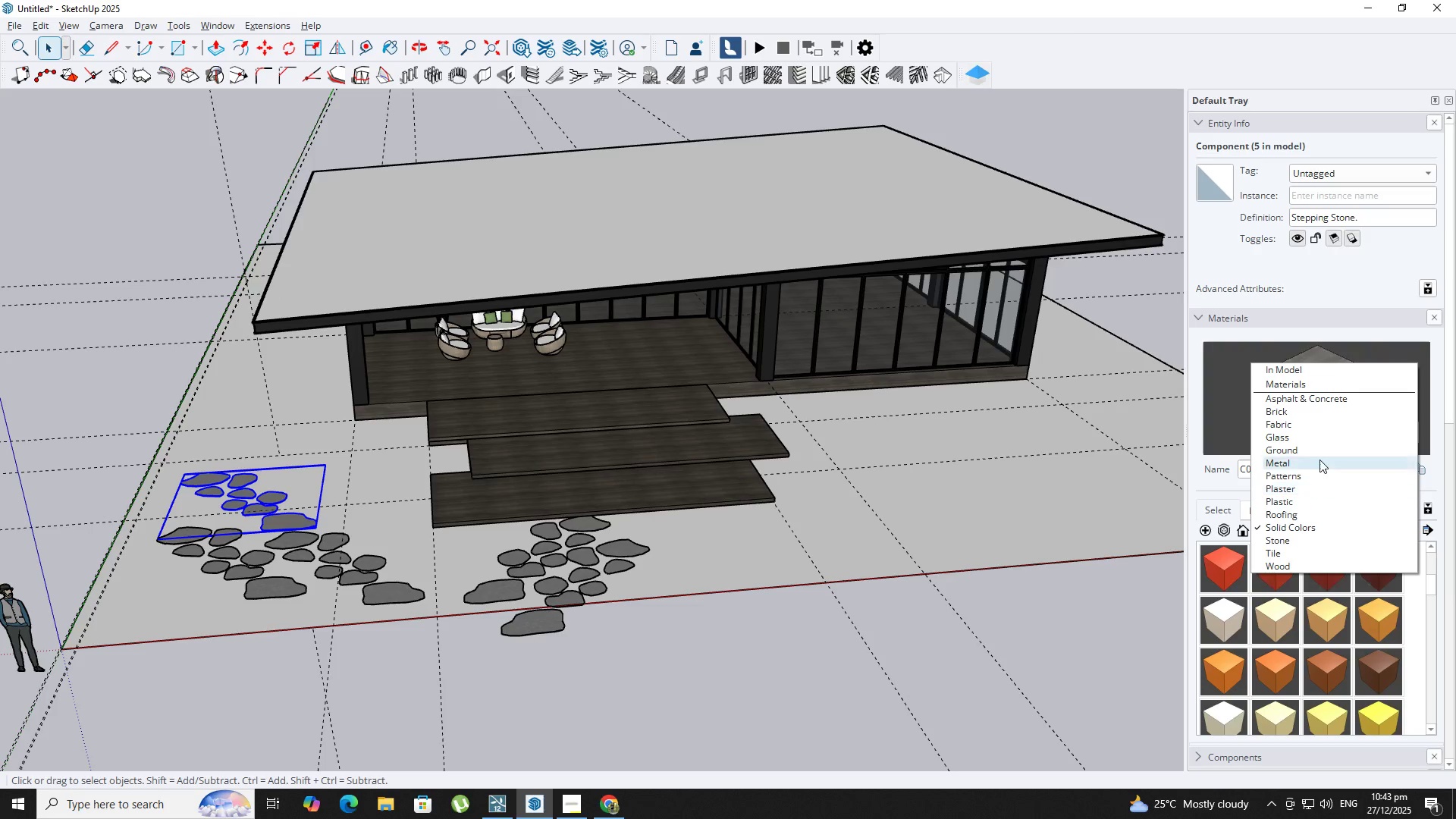 
wait(6.48)
 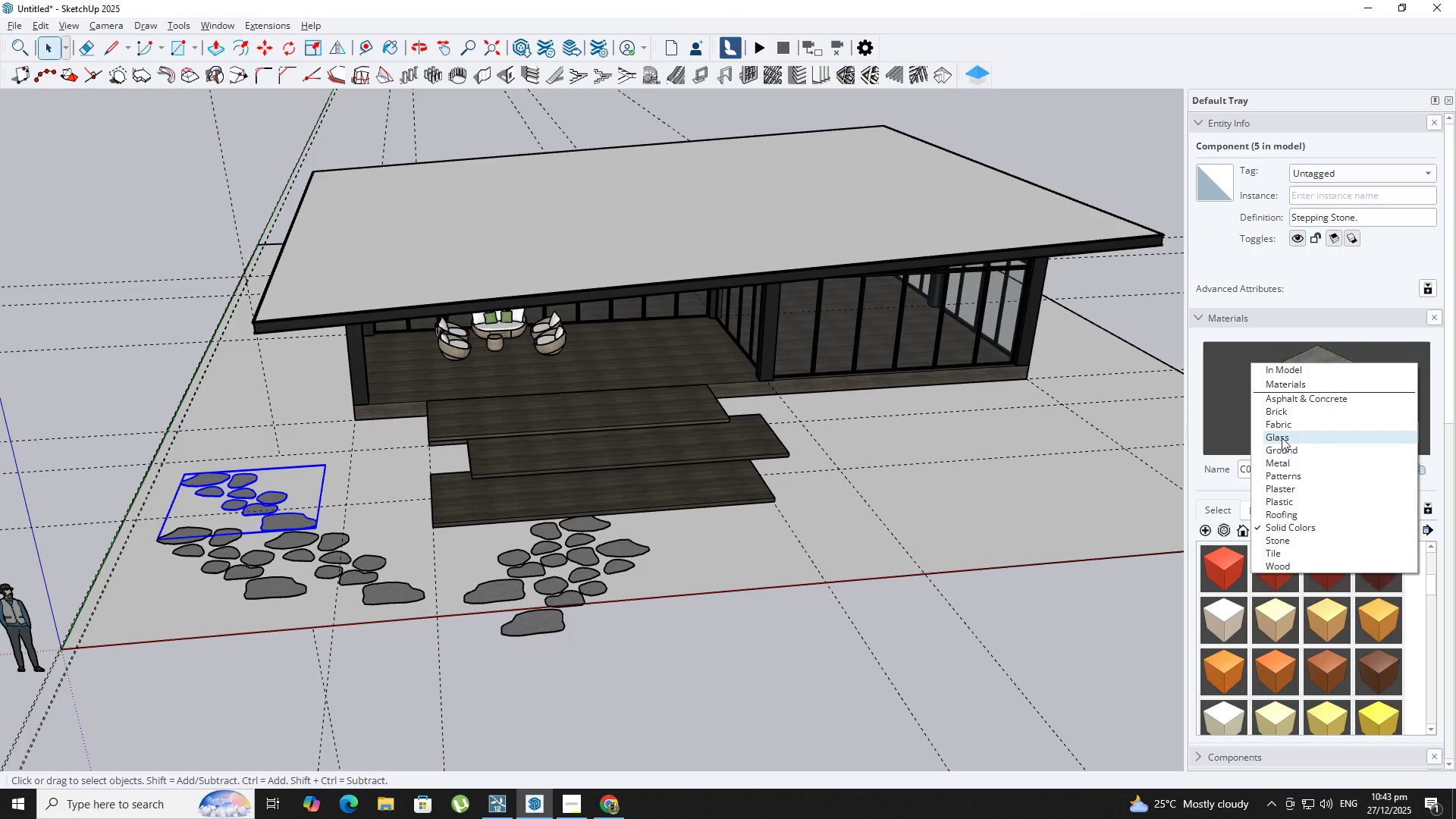 
left_click([1317, 449])
 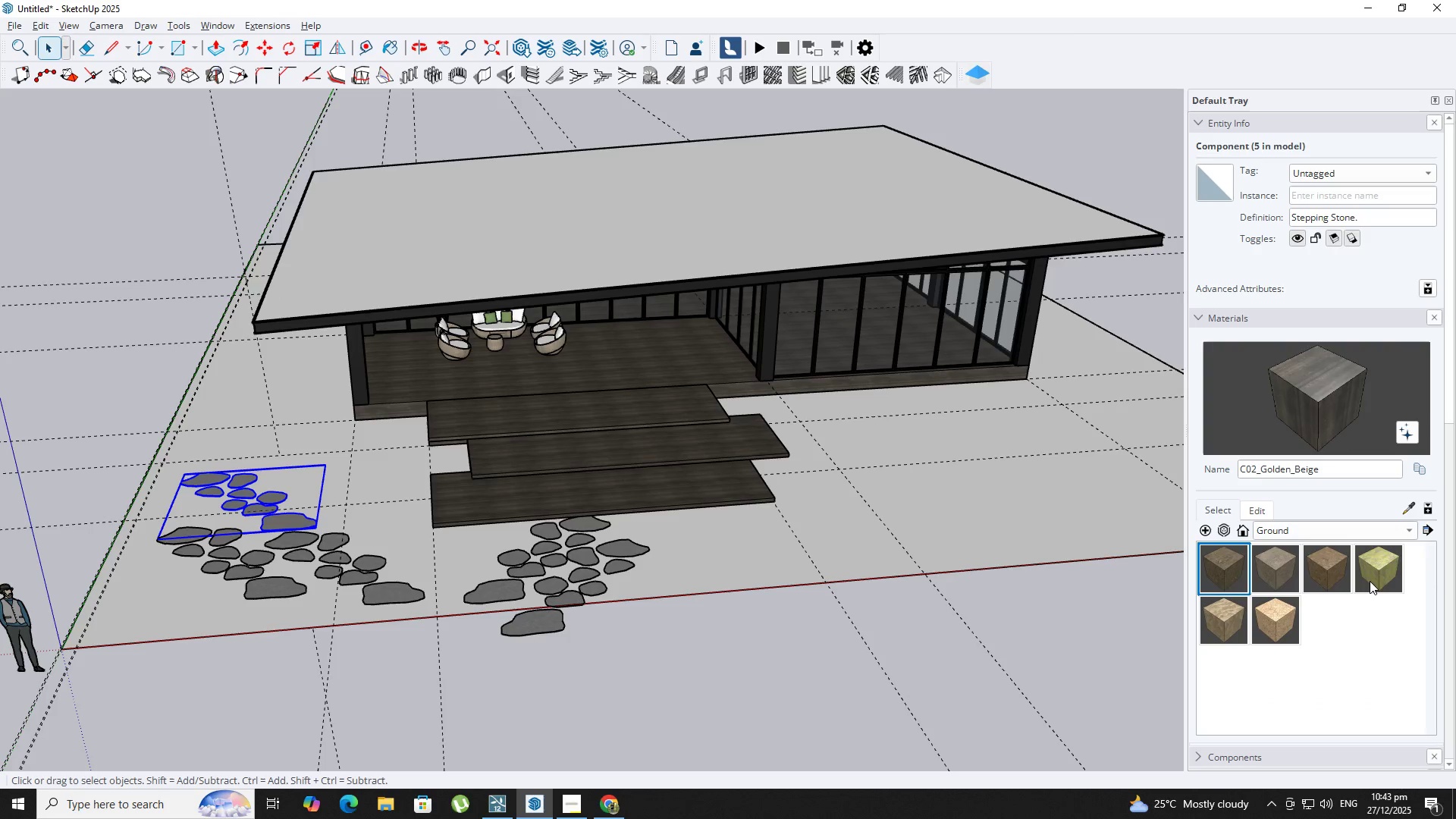 
key(Space)
 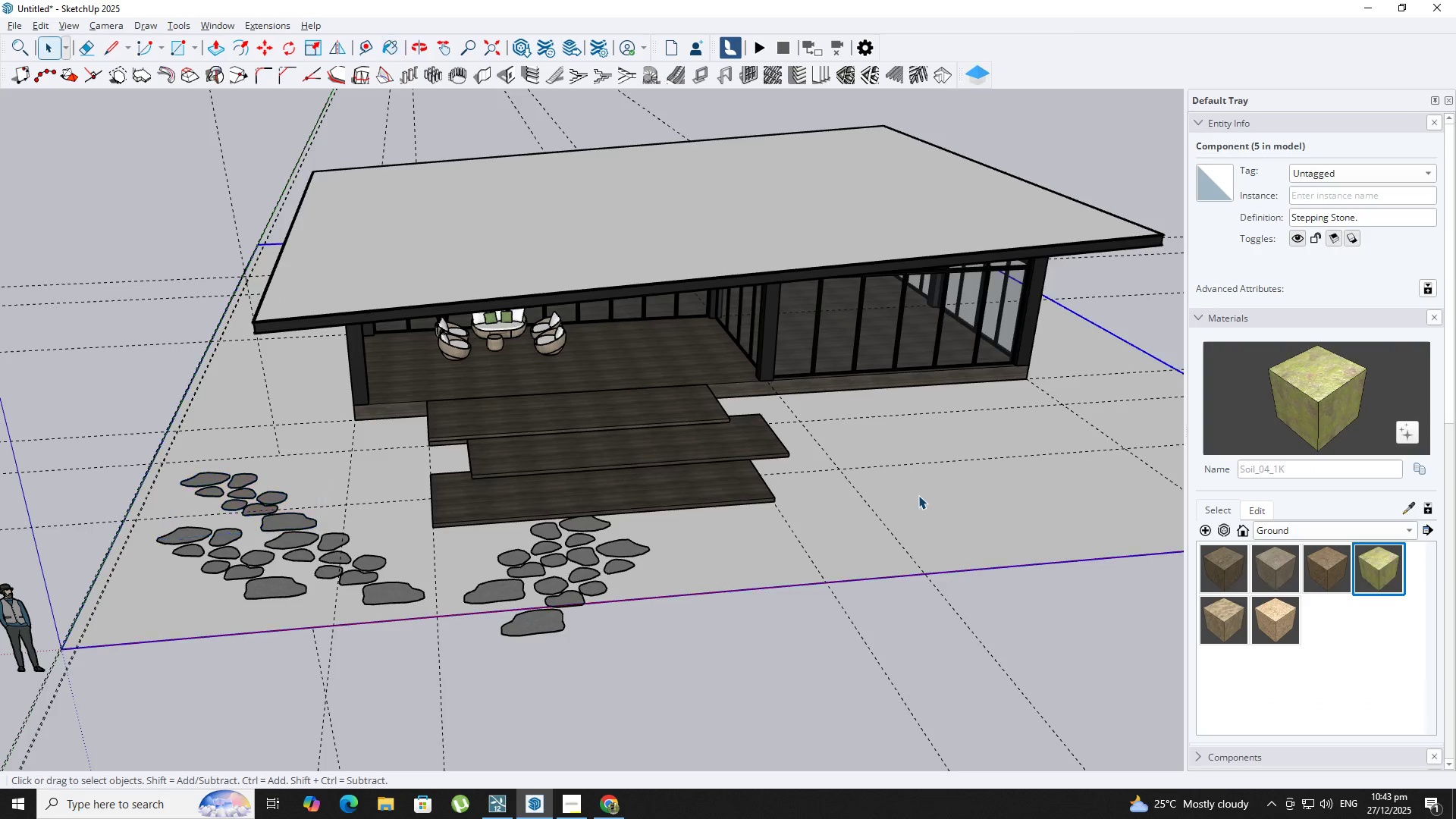 
double_click([918, 495])
 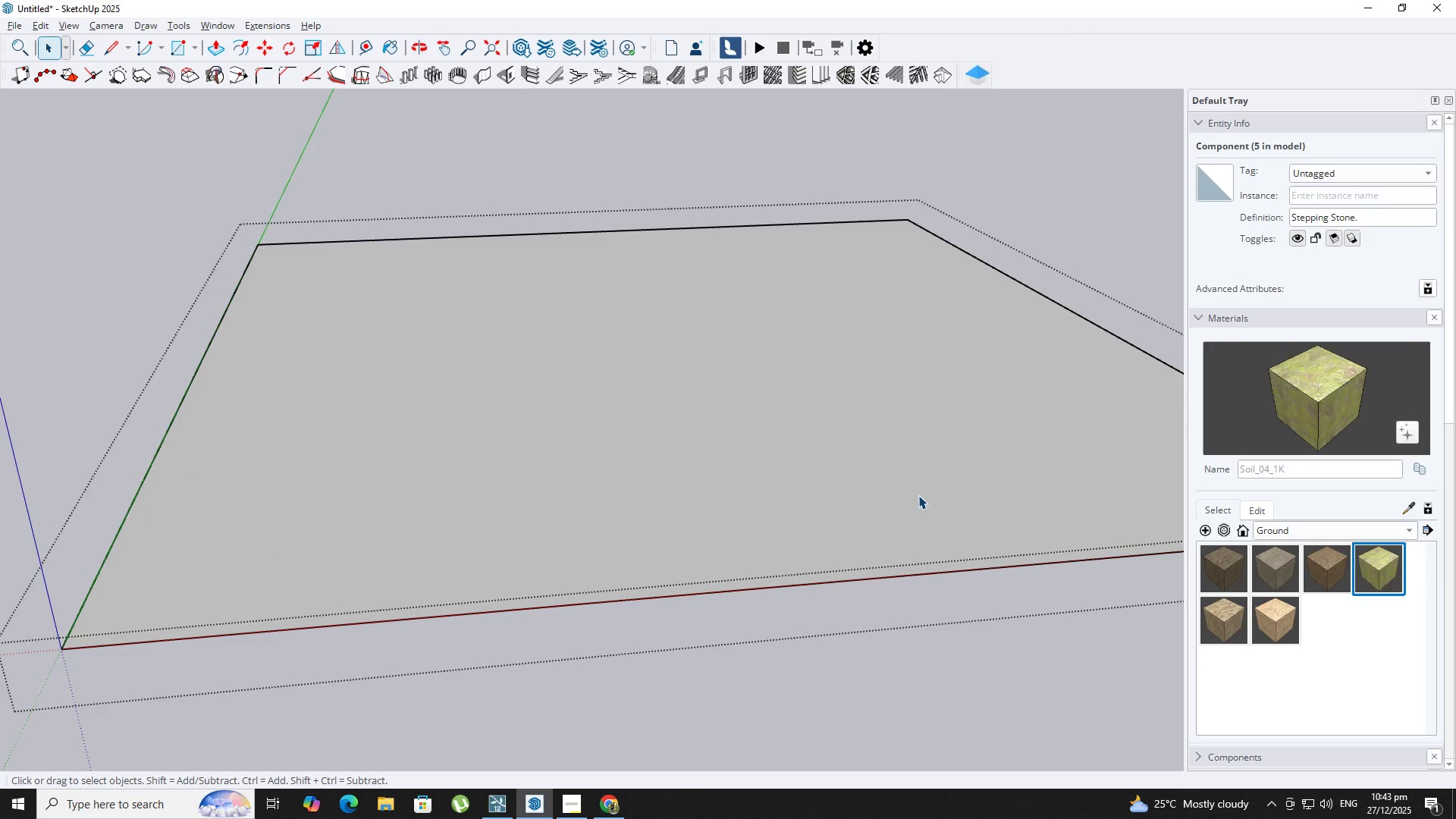 
triple_click([918, 495])
 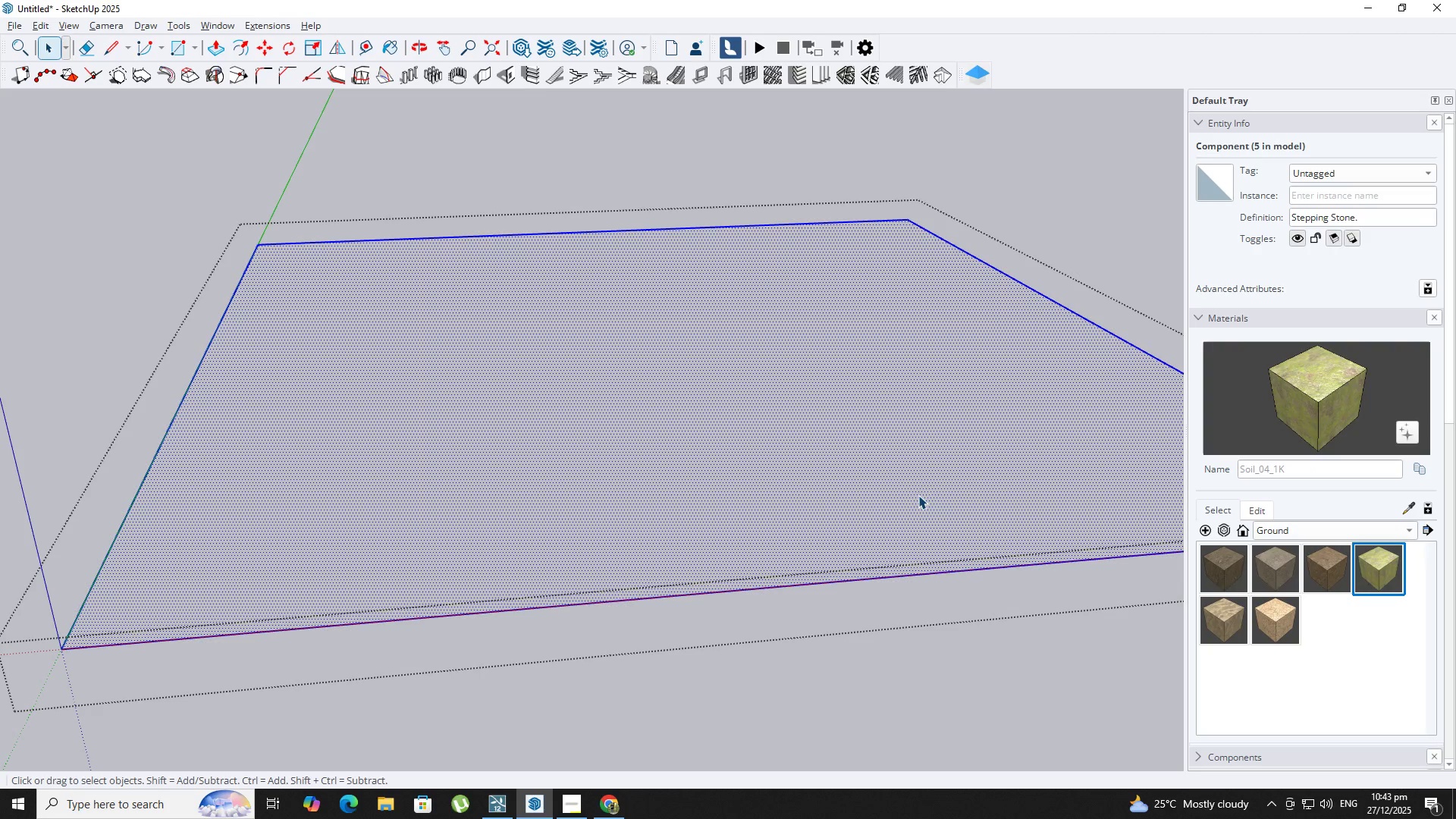 
key(B)
 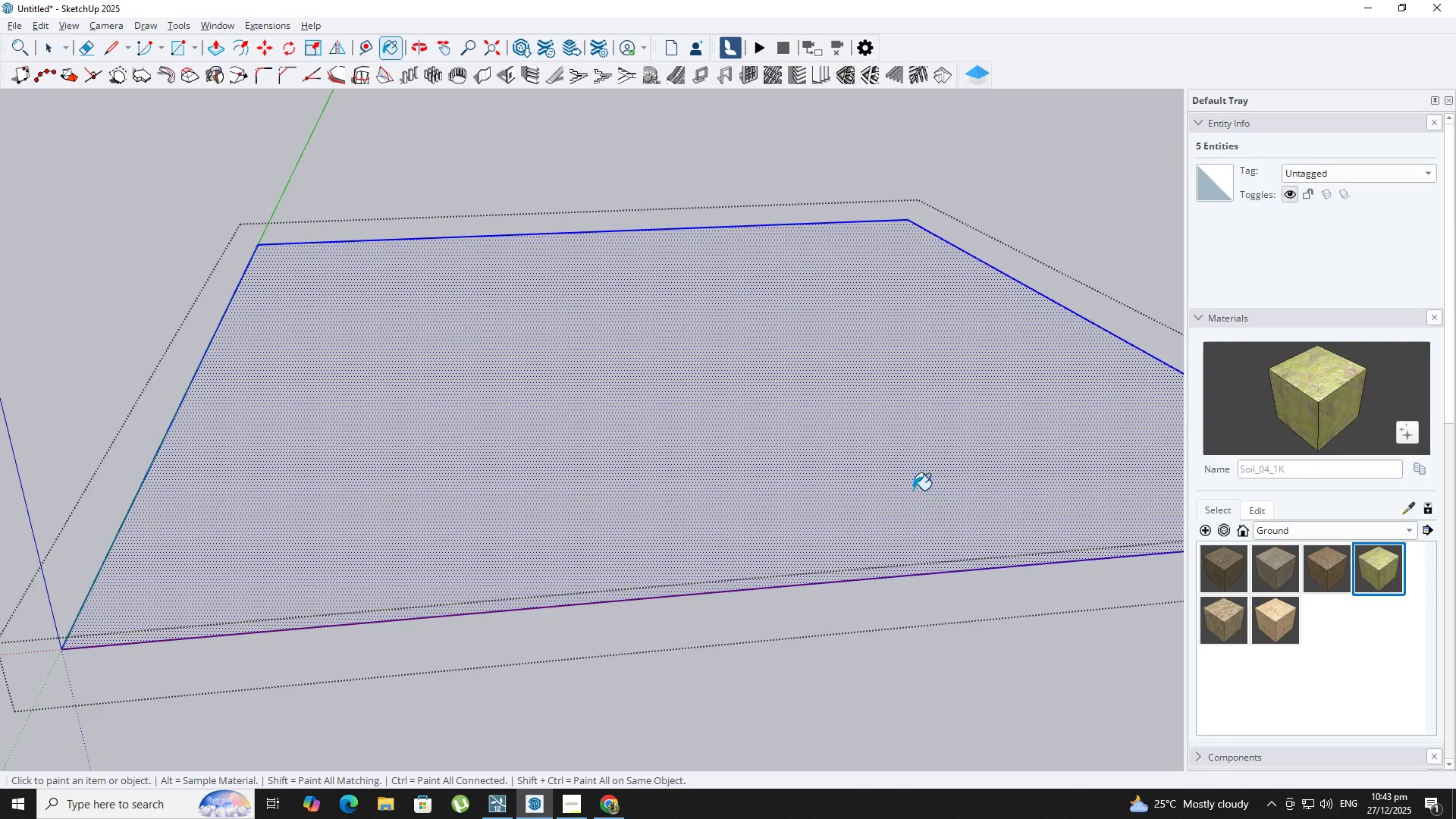 
left_click([913, 490])
 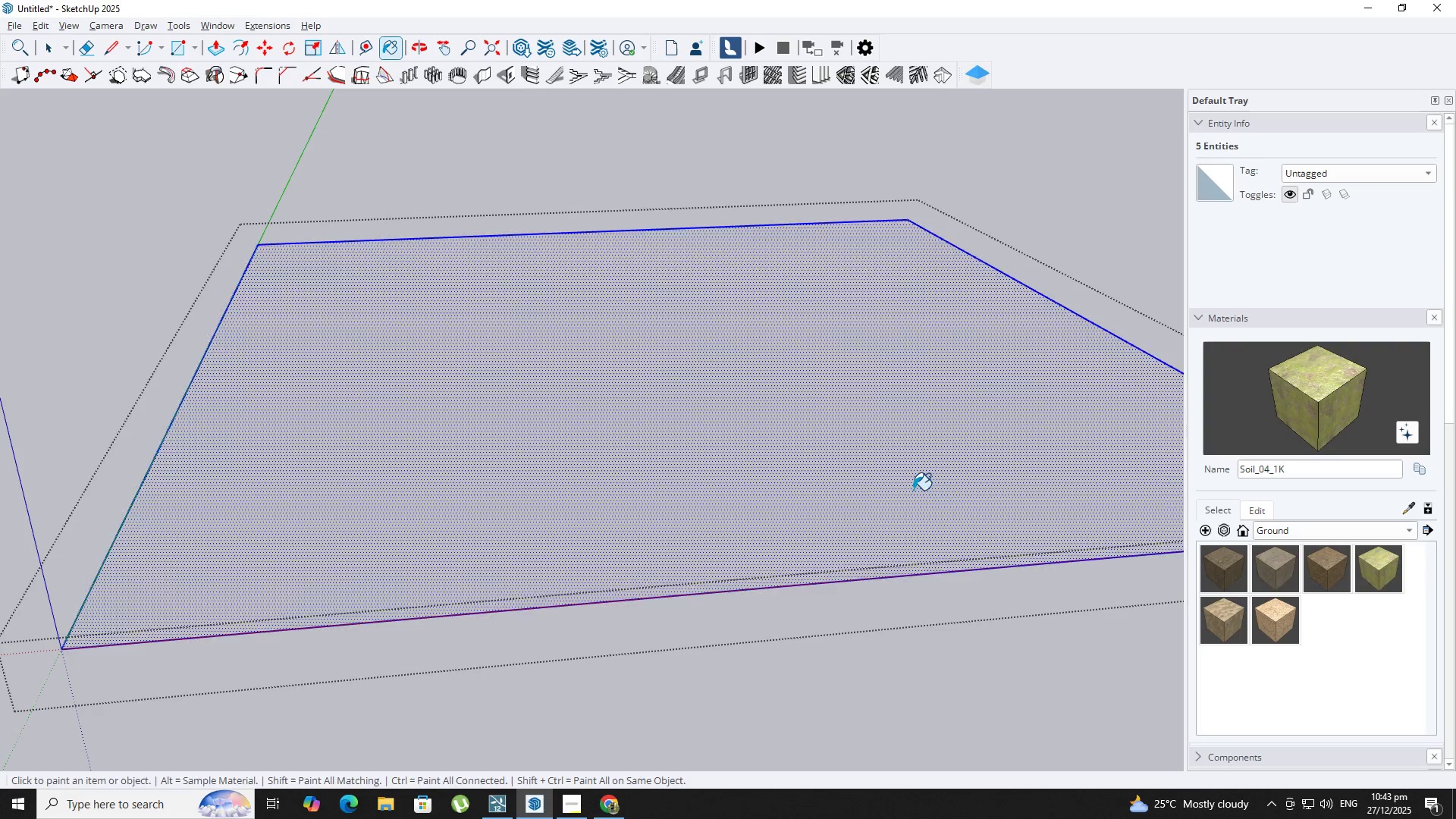 
key(Space)
 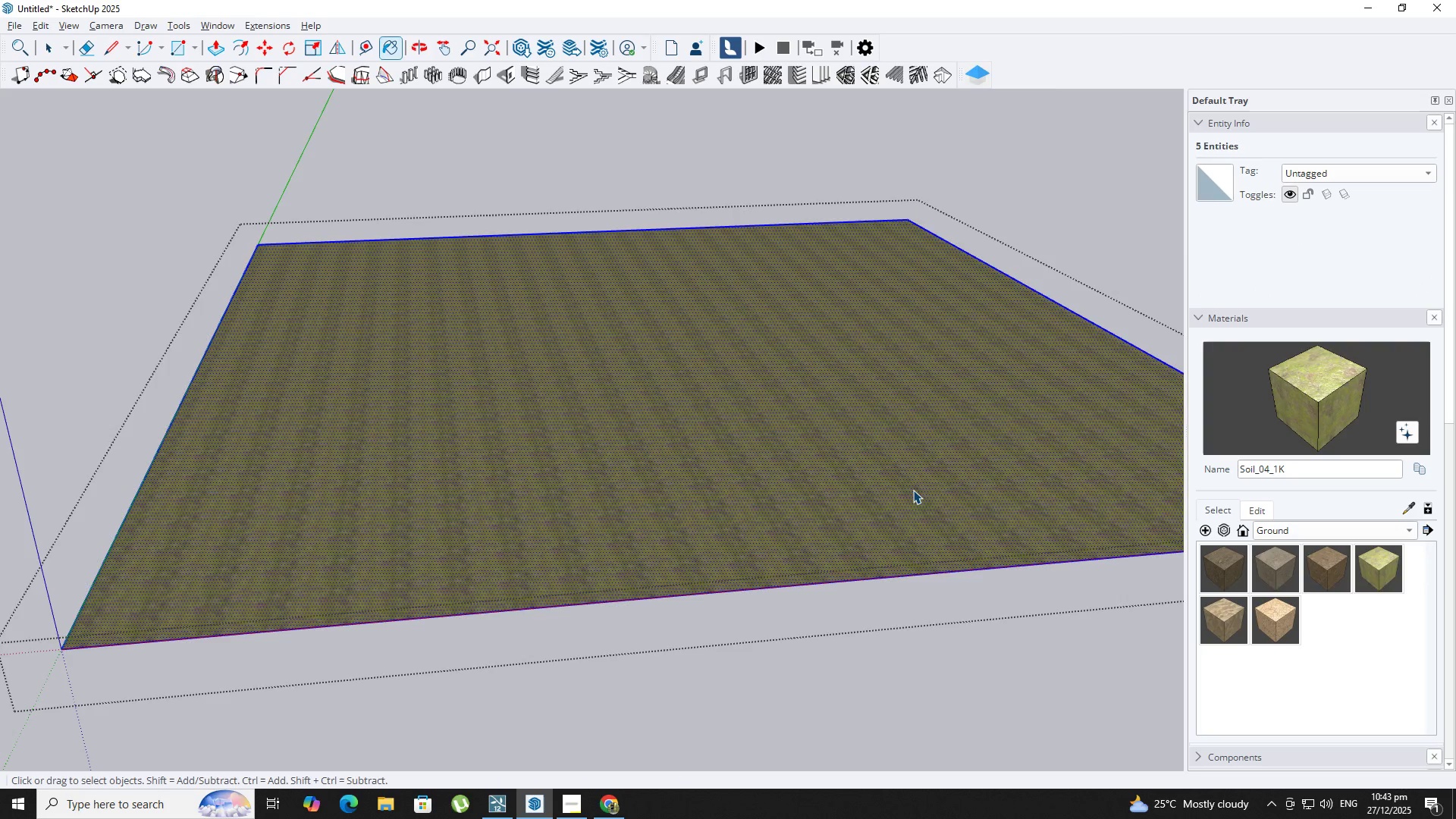 
key(Escape)
 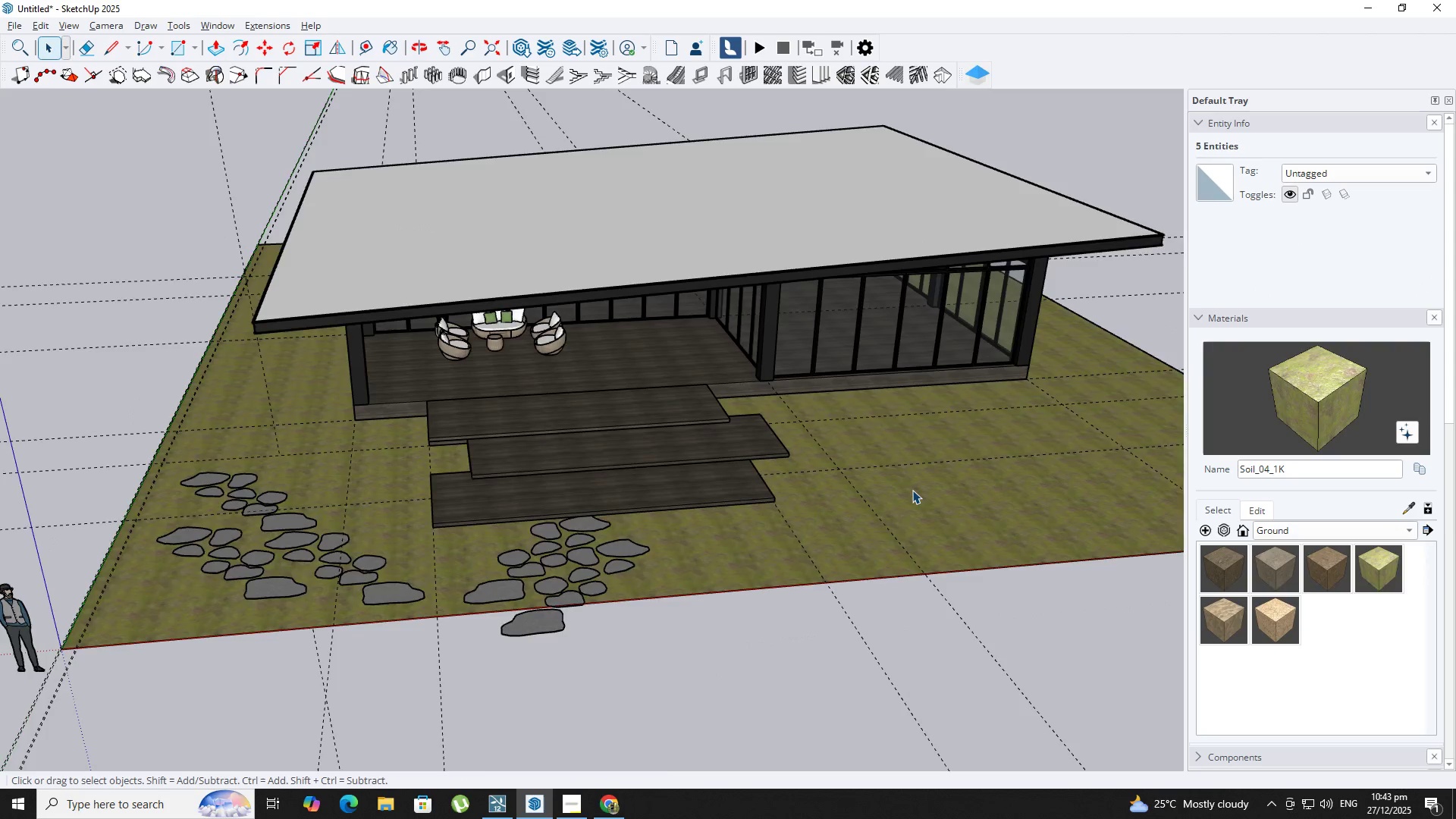 
key(Escape)
 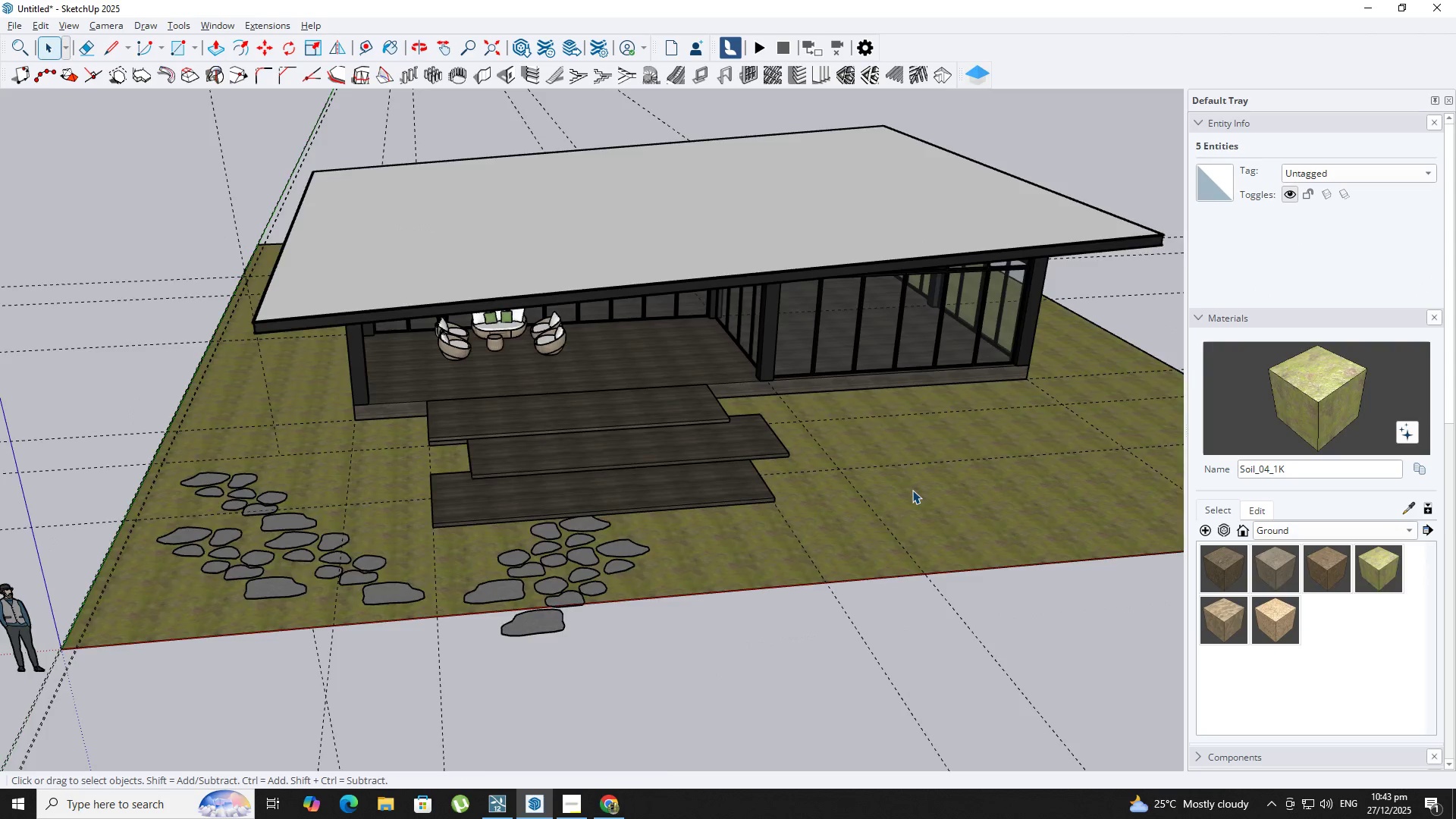 
key(Escape)
 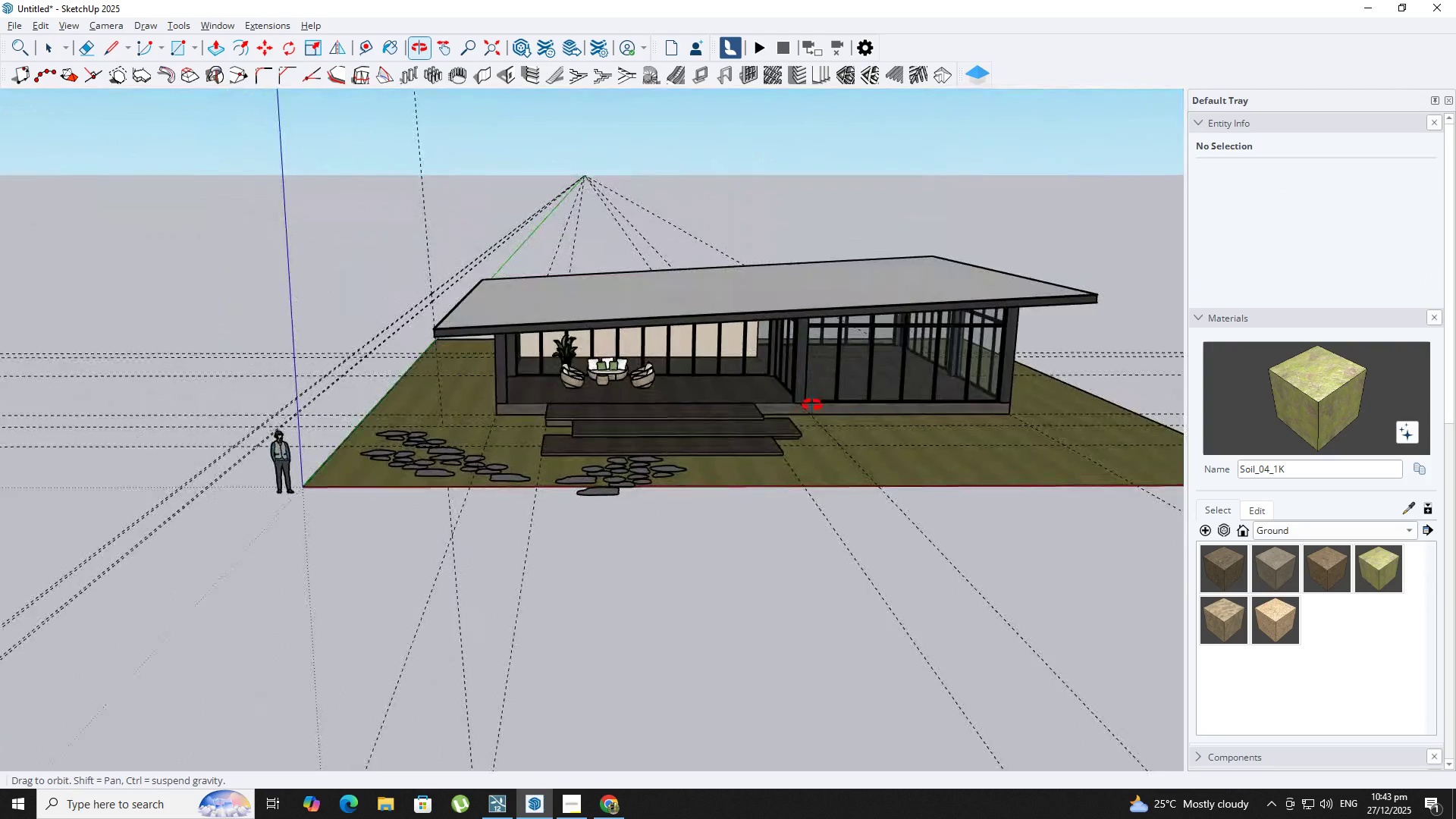 
scroll: coordinate [912, 490], scroll_direction: down, amount: 4.0
 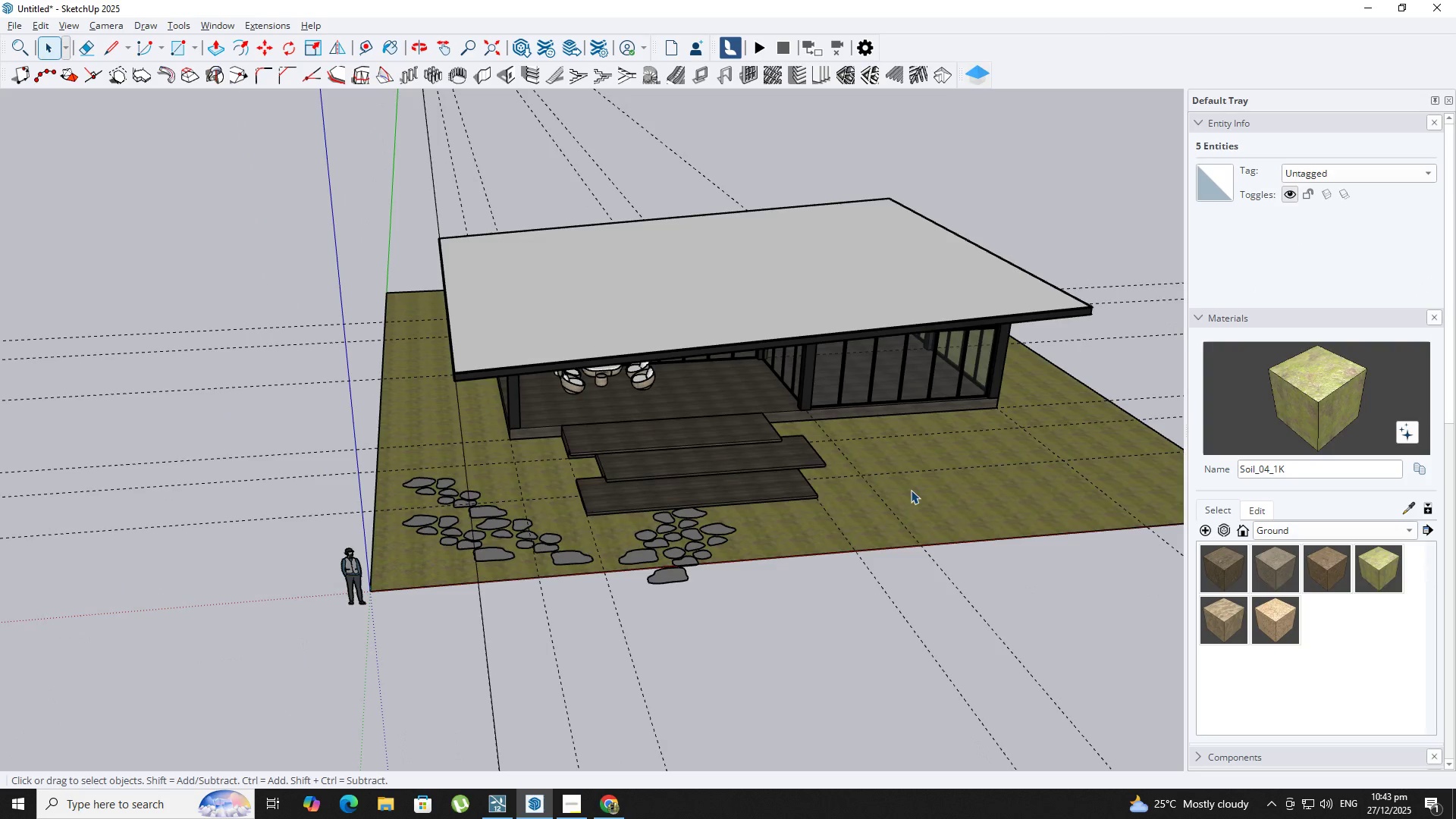 
scroll: coordinate [411, 390], scroll_direction: up, amount: 5.0
 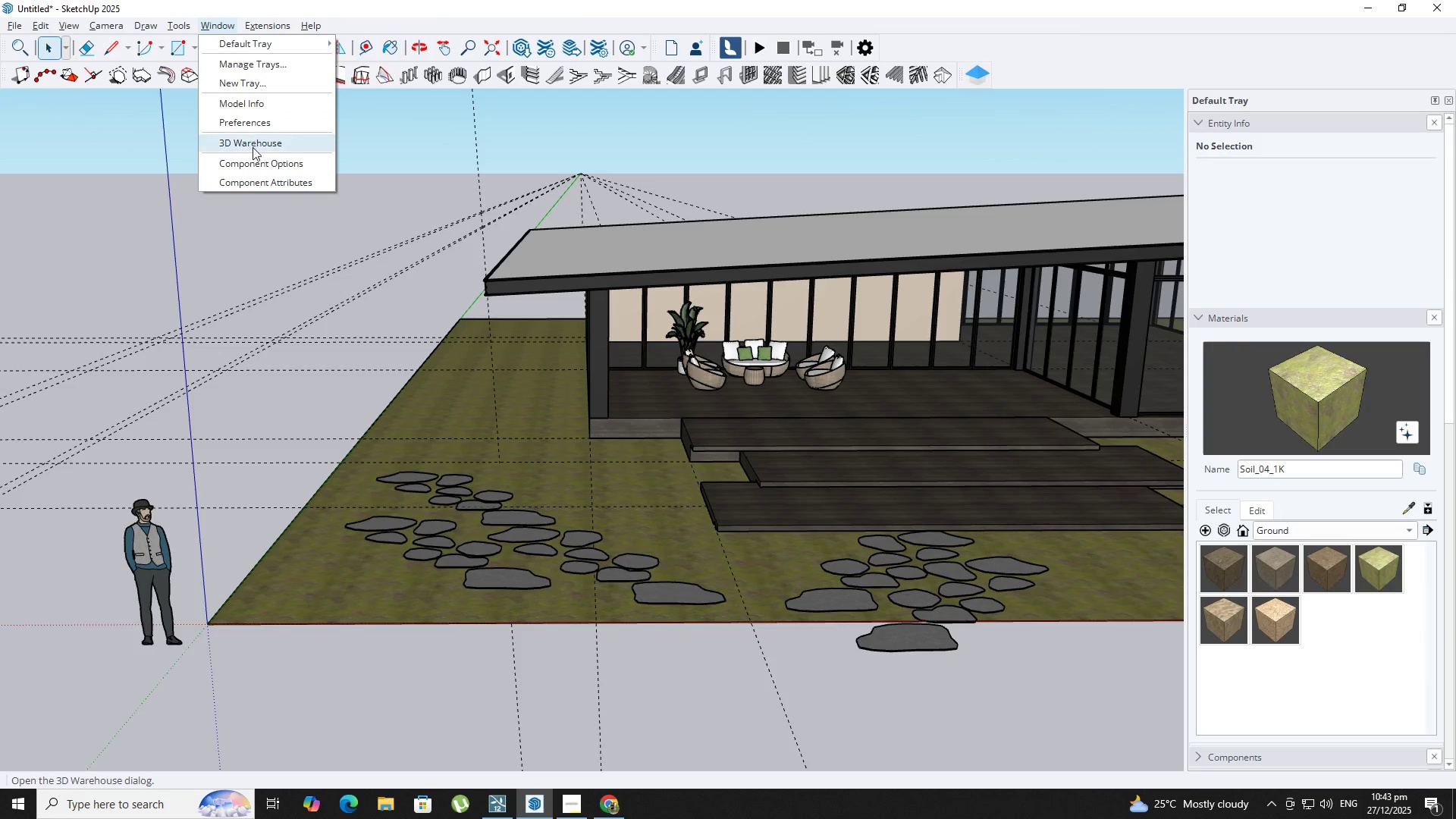 
left_click([253, 147])
 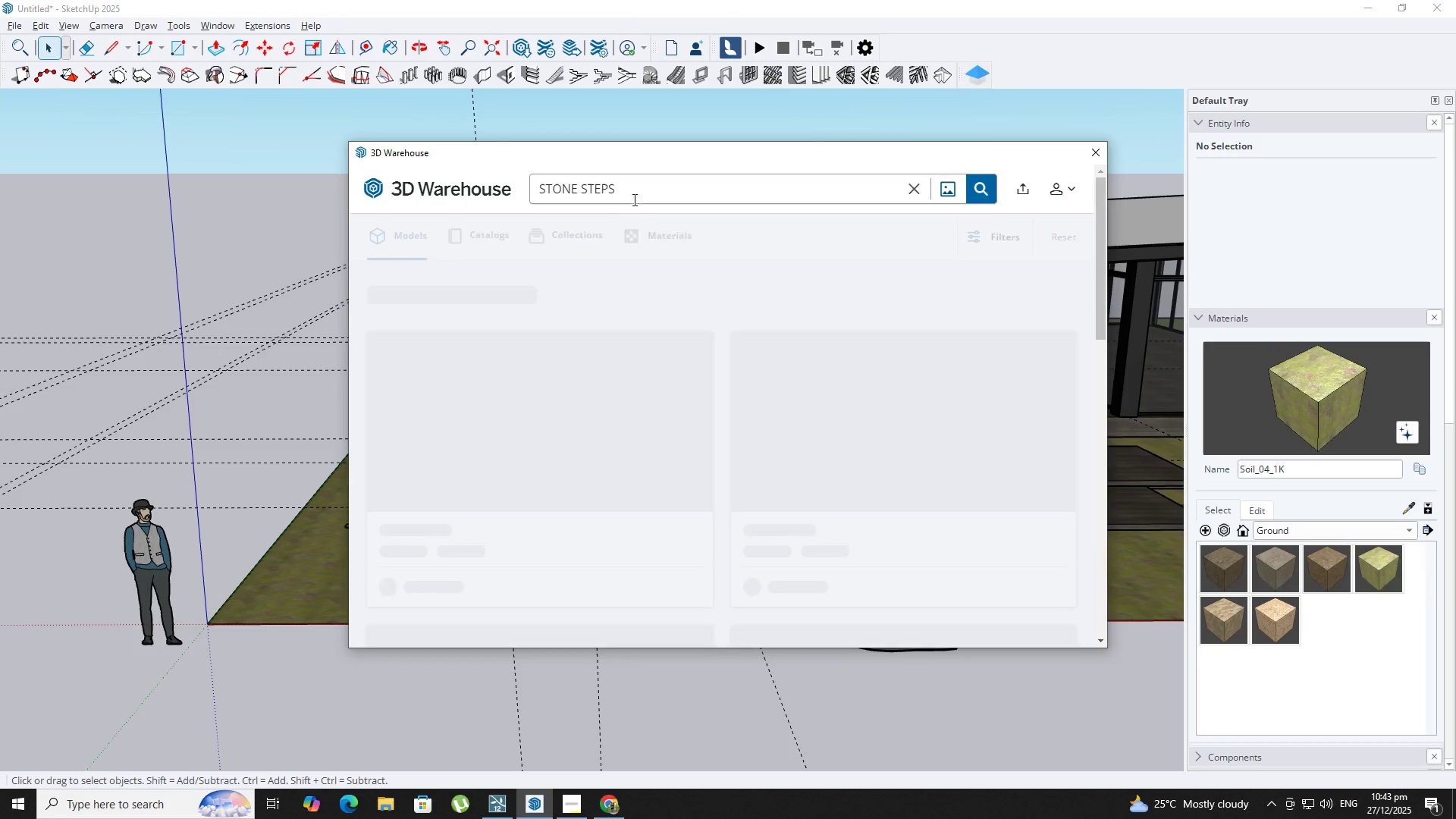 
left_click_drag(start_coordinate=[644, 199], to_coordinate=[629, 196])
 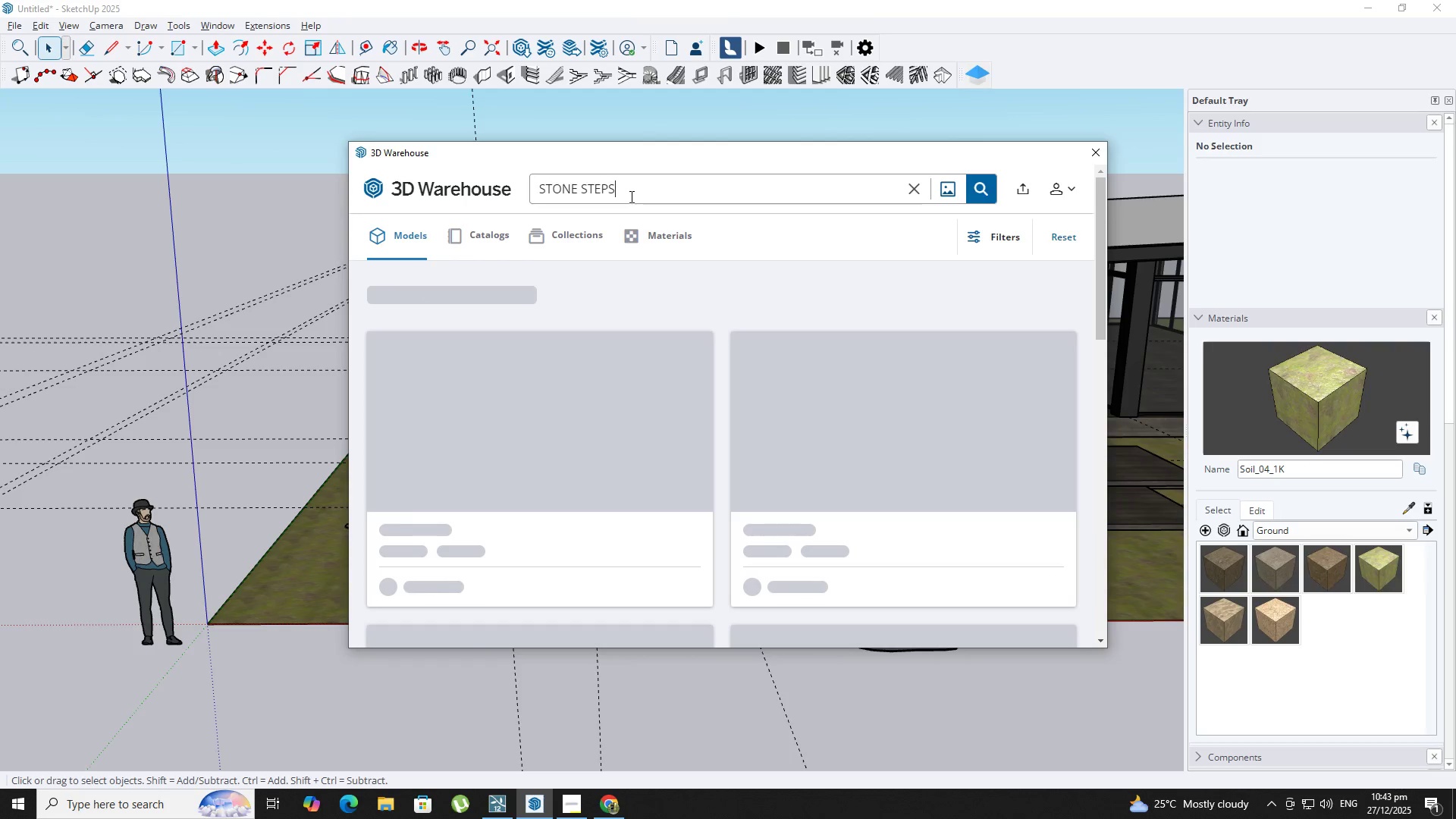 
triple_click([630, 196])
 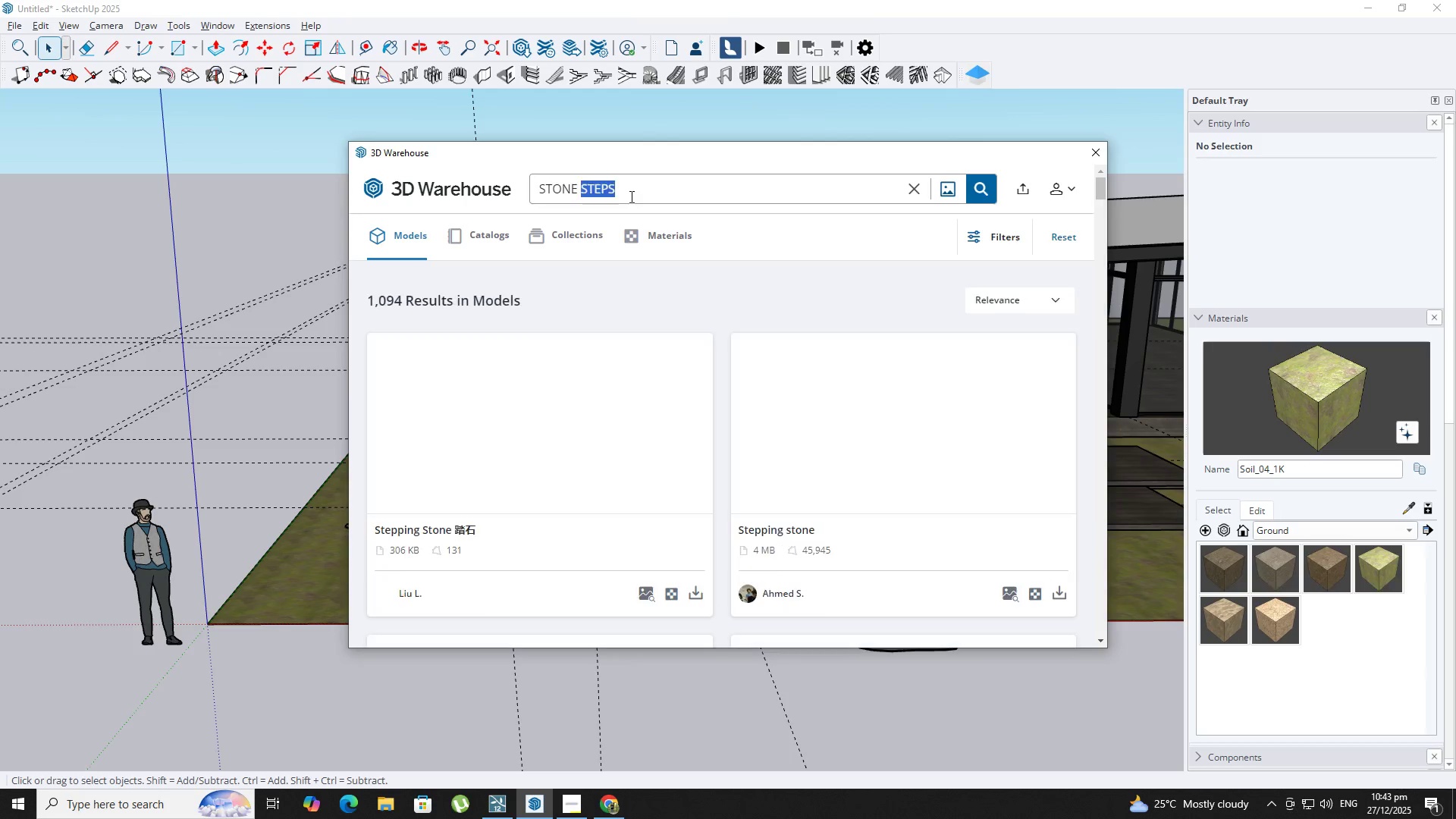 
triple_click([630, 196])
 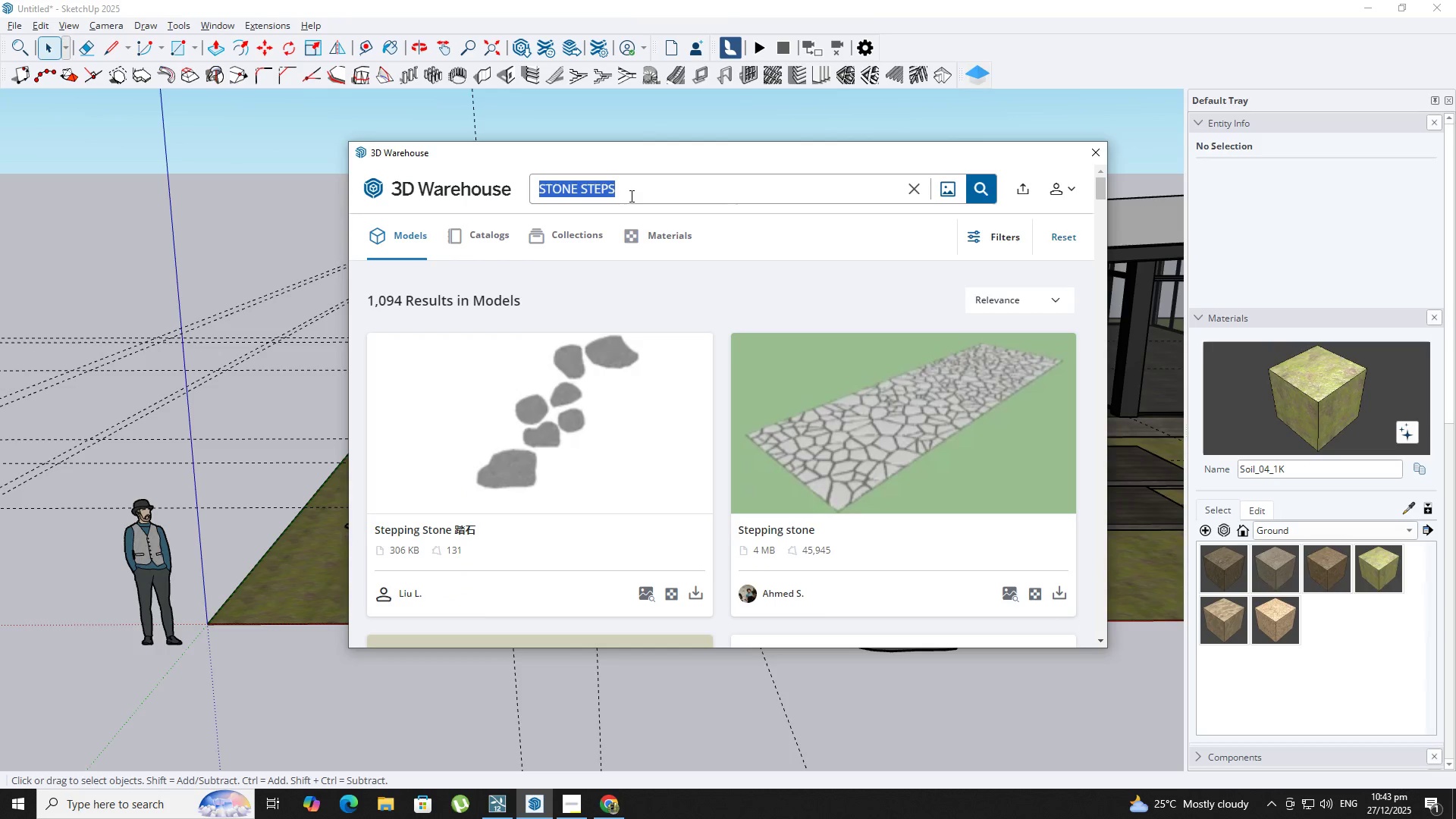 
type(WOOF FENCE)
 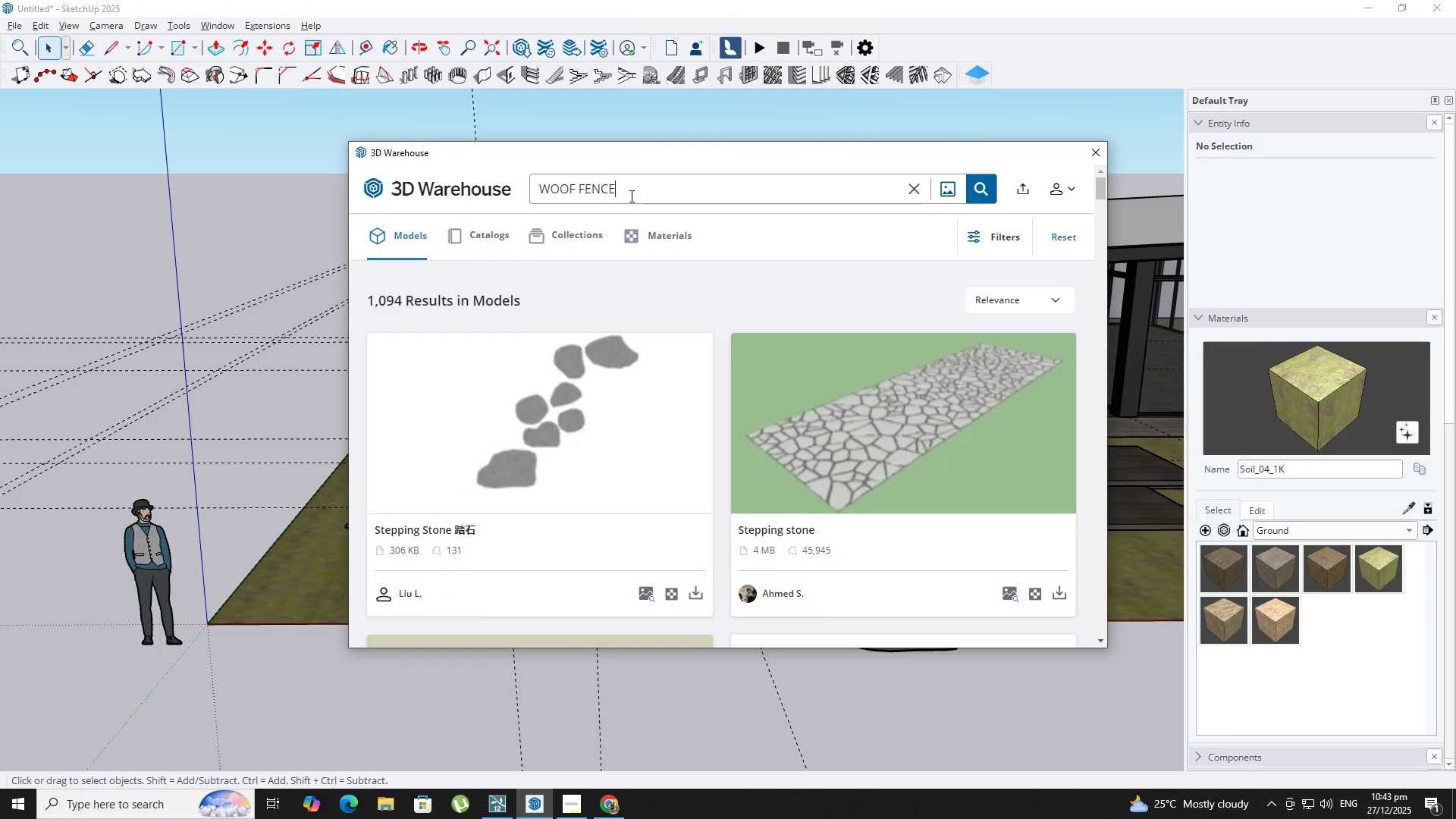 
key(Enter)
 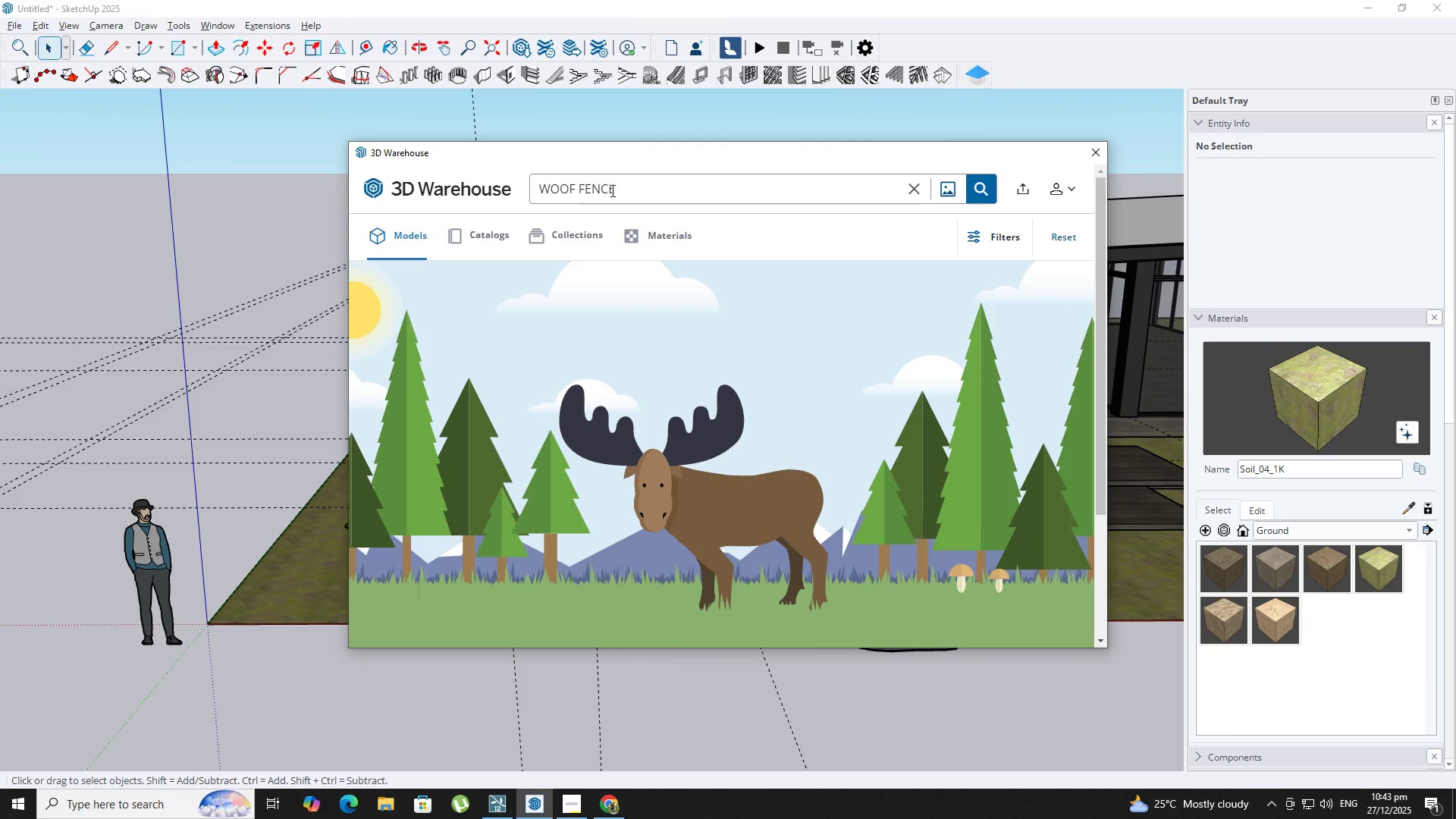 
left_click([573, 190])
 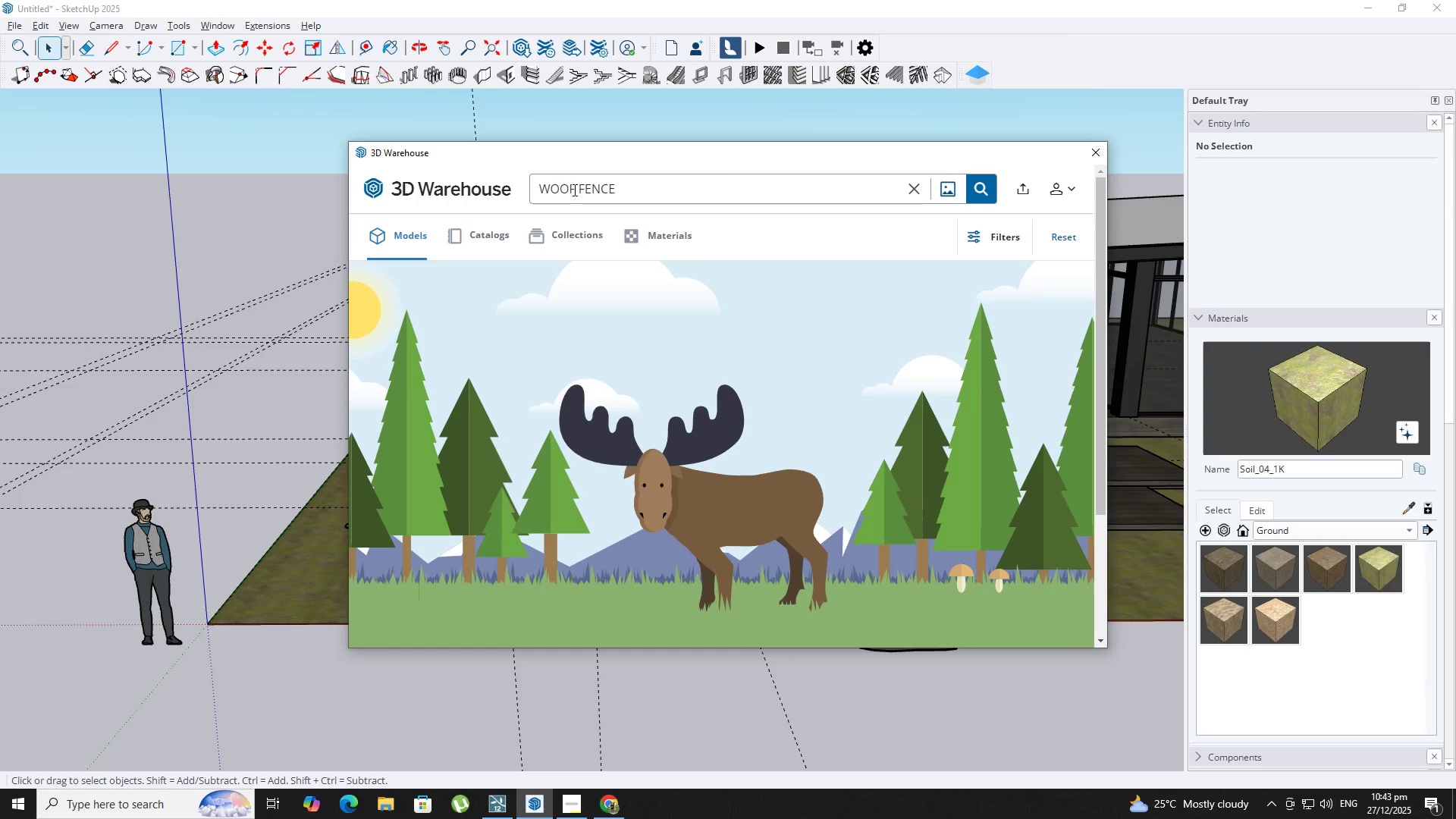 
key(Backspace)
 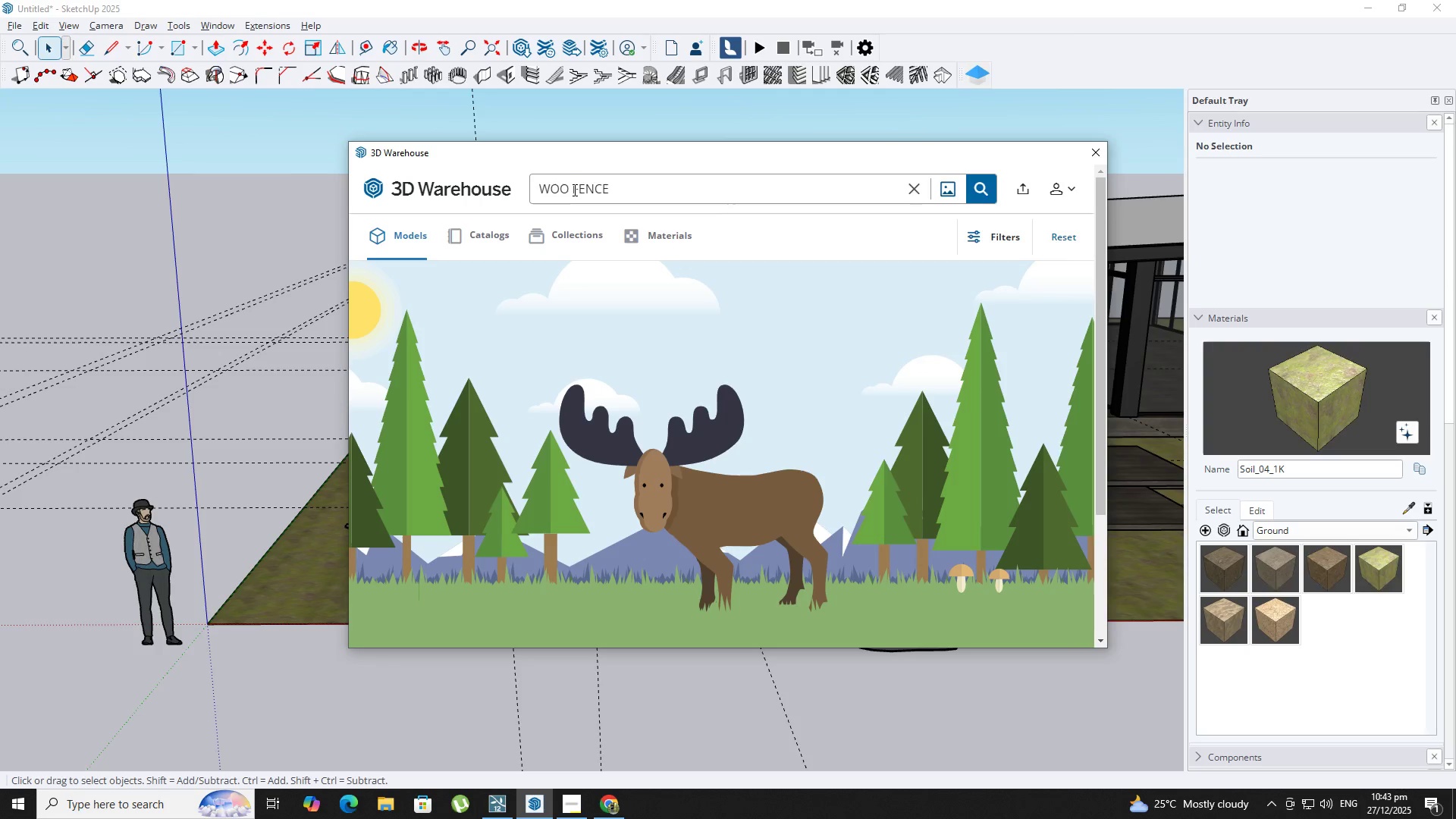 
key(D)
 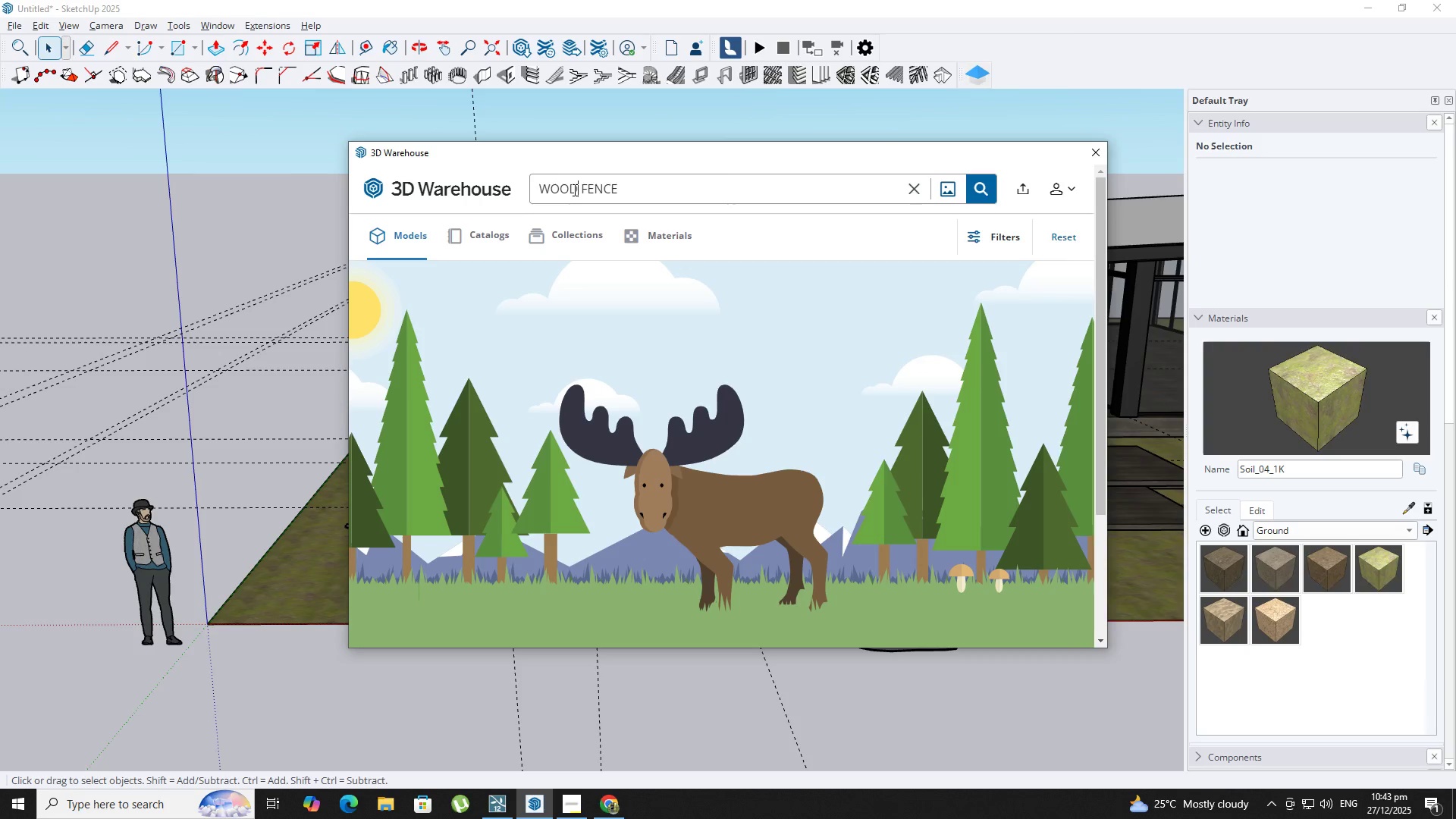 
key(Enter)